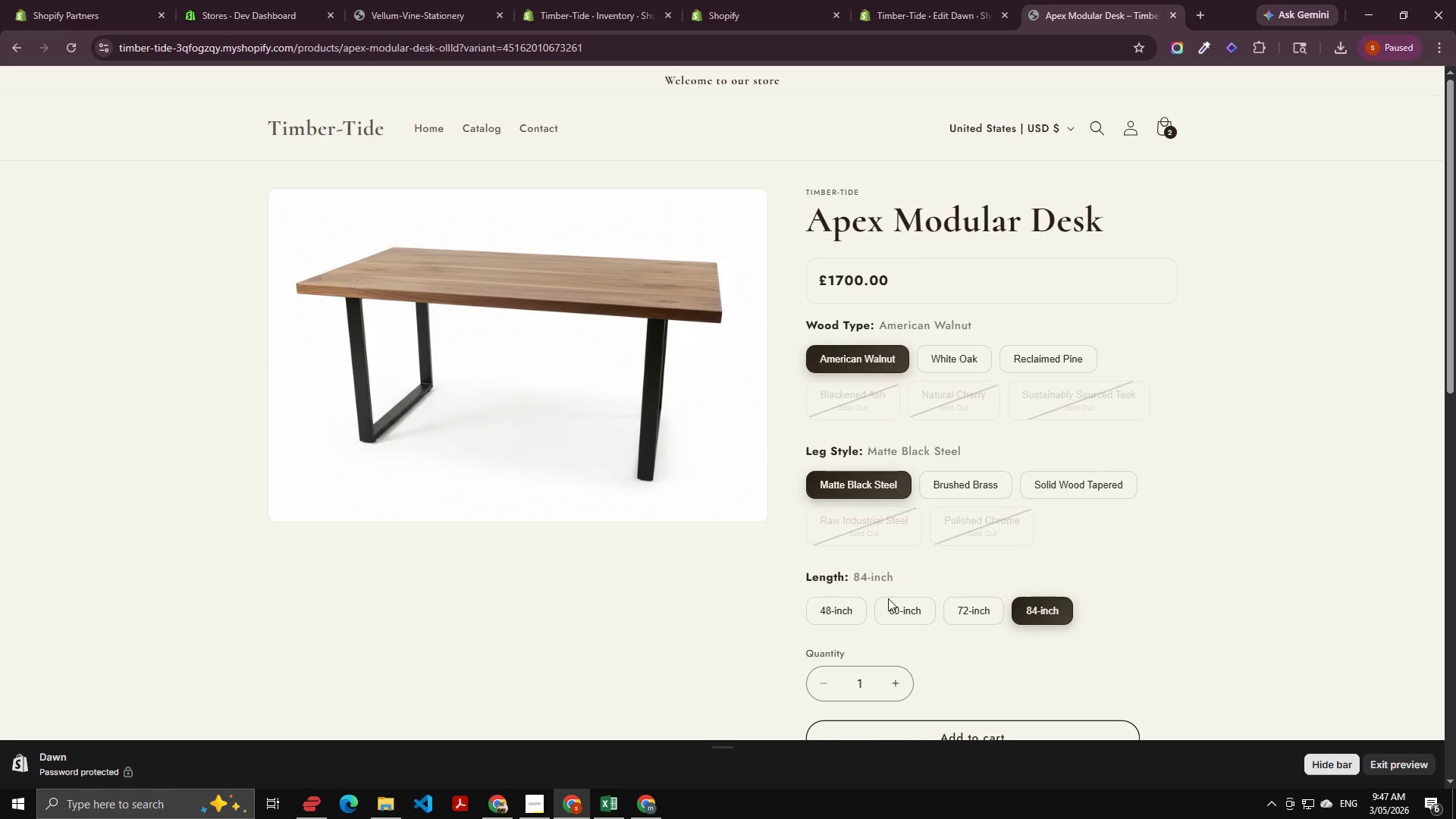 
left_click([838, 607])
 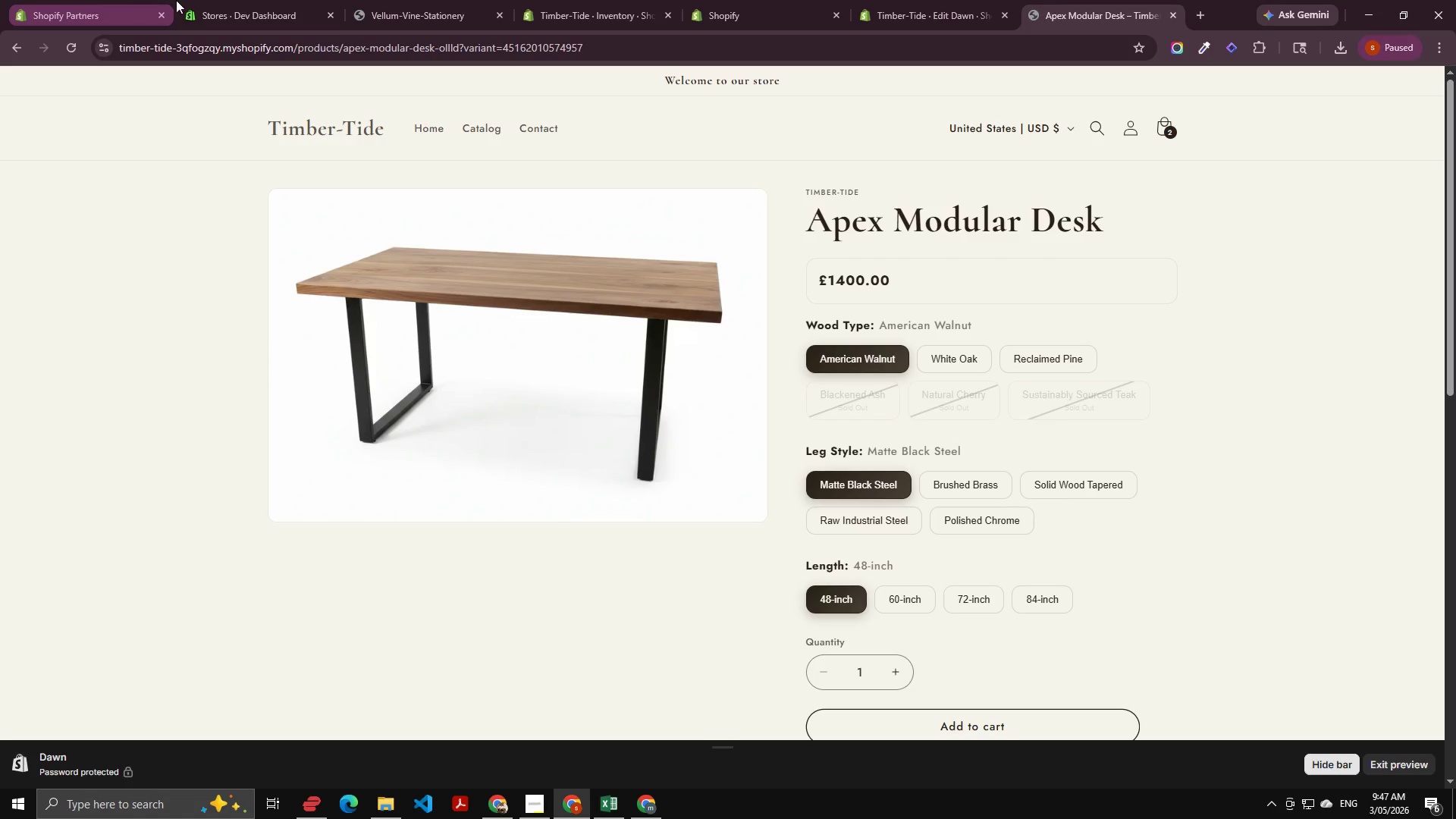 
left_click([52, 0])
 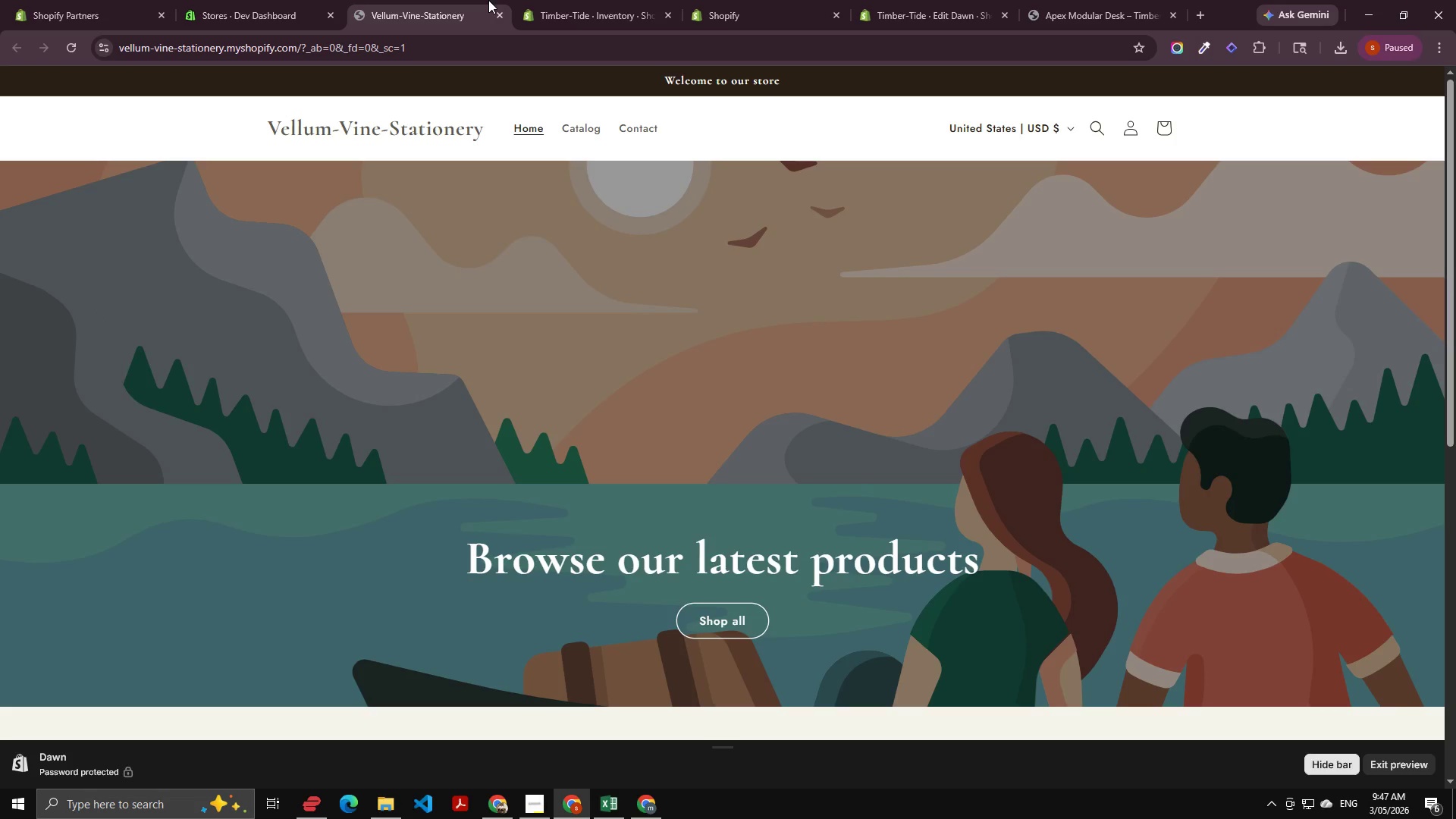 
double_click([613, 0])
 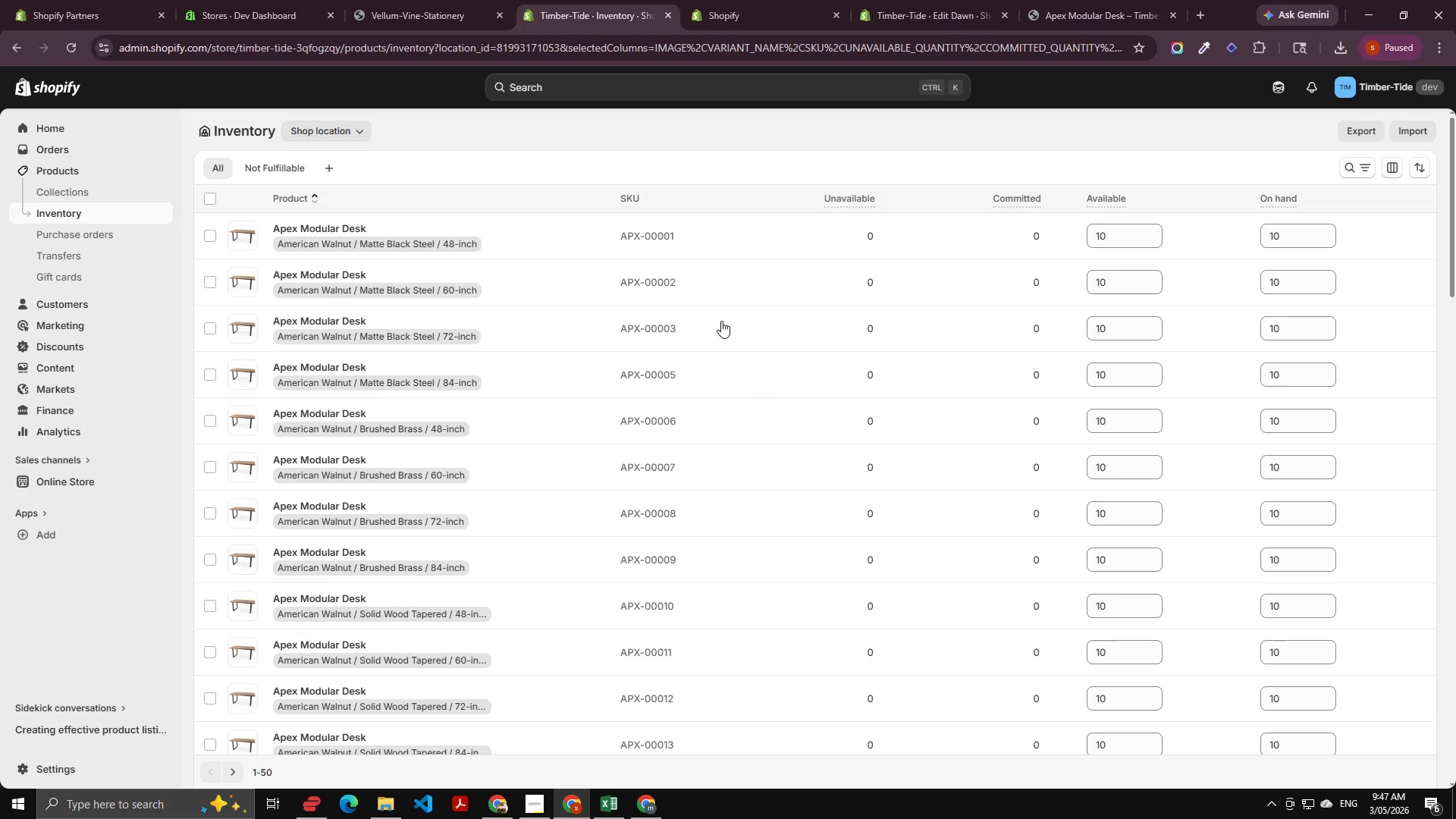 
scroll: coordinate [892, 401], scroll_direction: down, amount: 38.0
 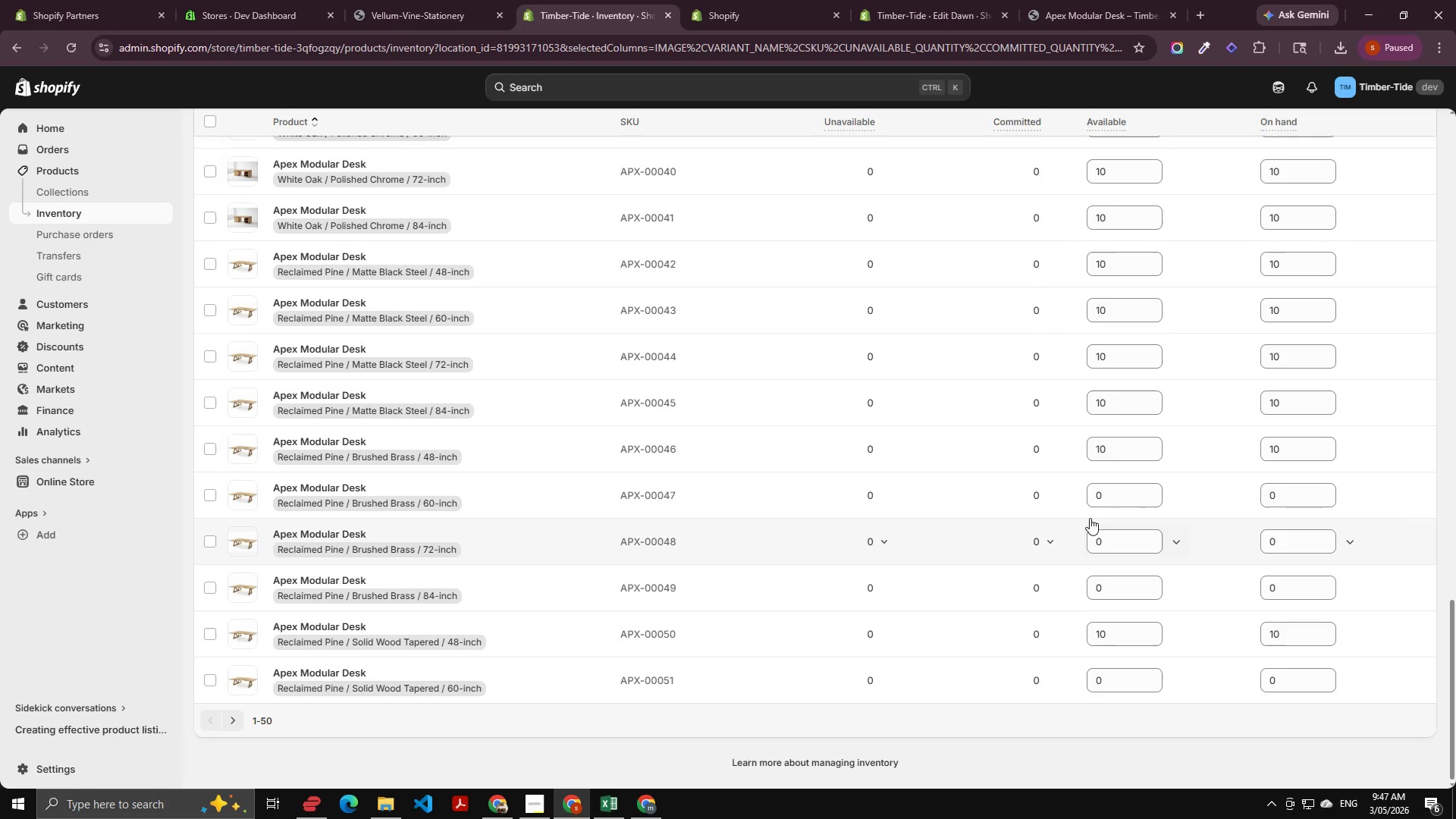 
left_click([1121, 491])
 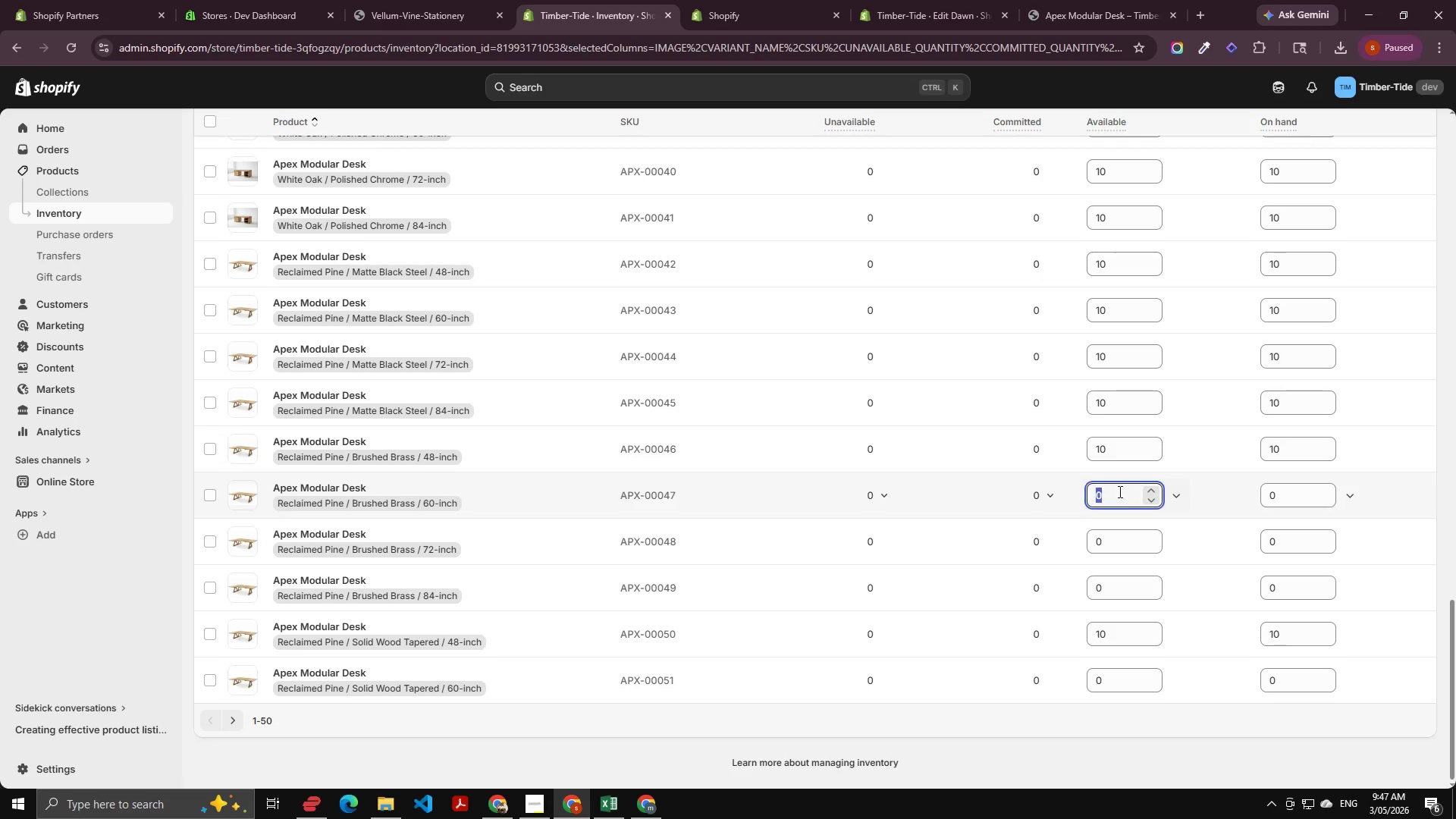 
key(ArrowUp)
 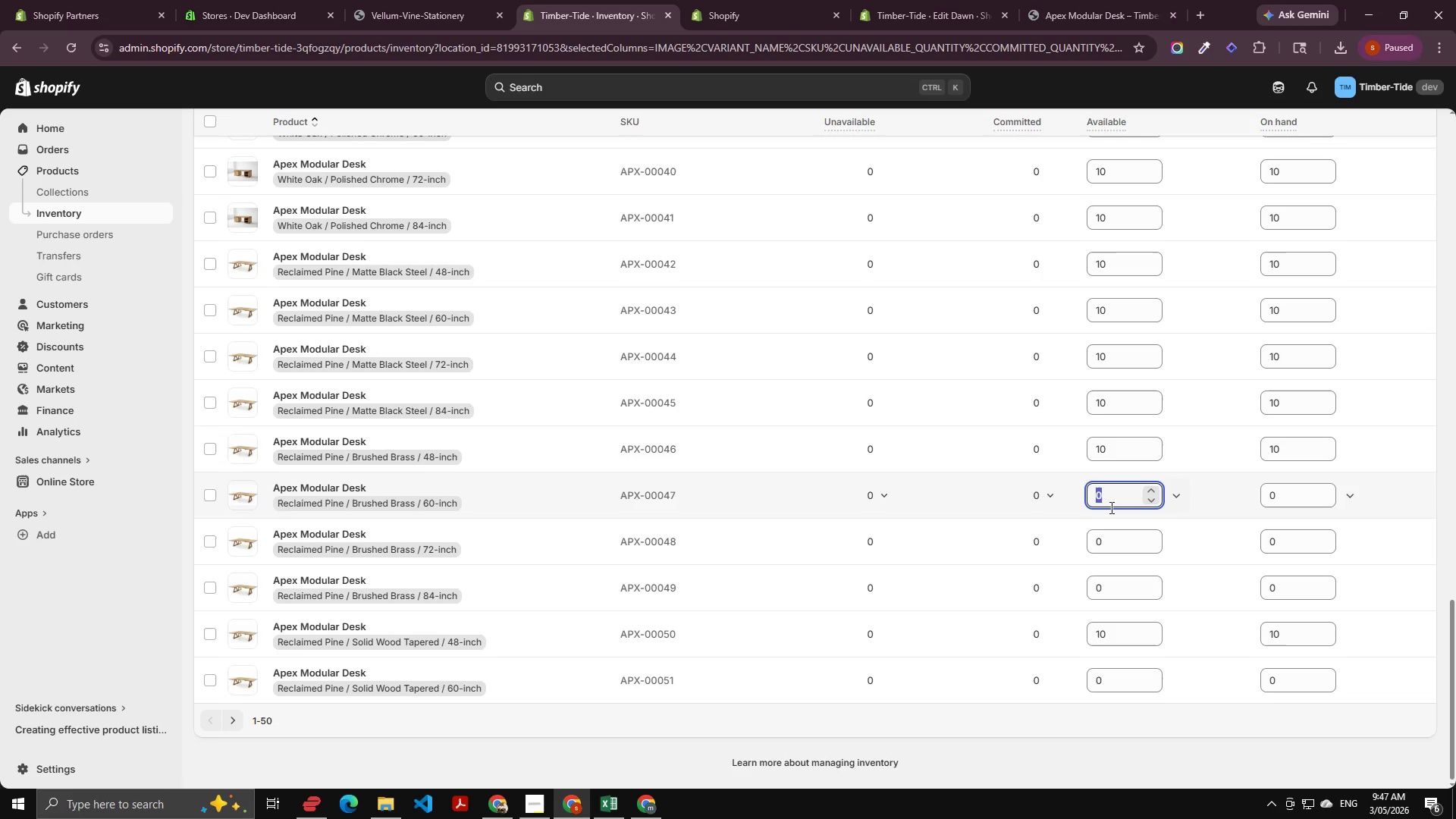 
key(ArrowUp)
 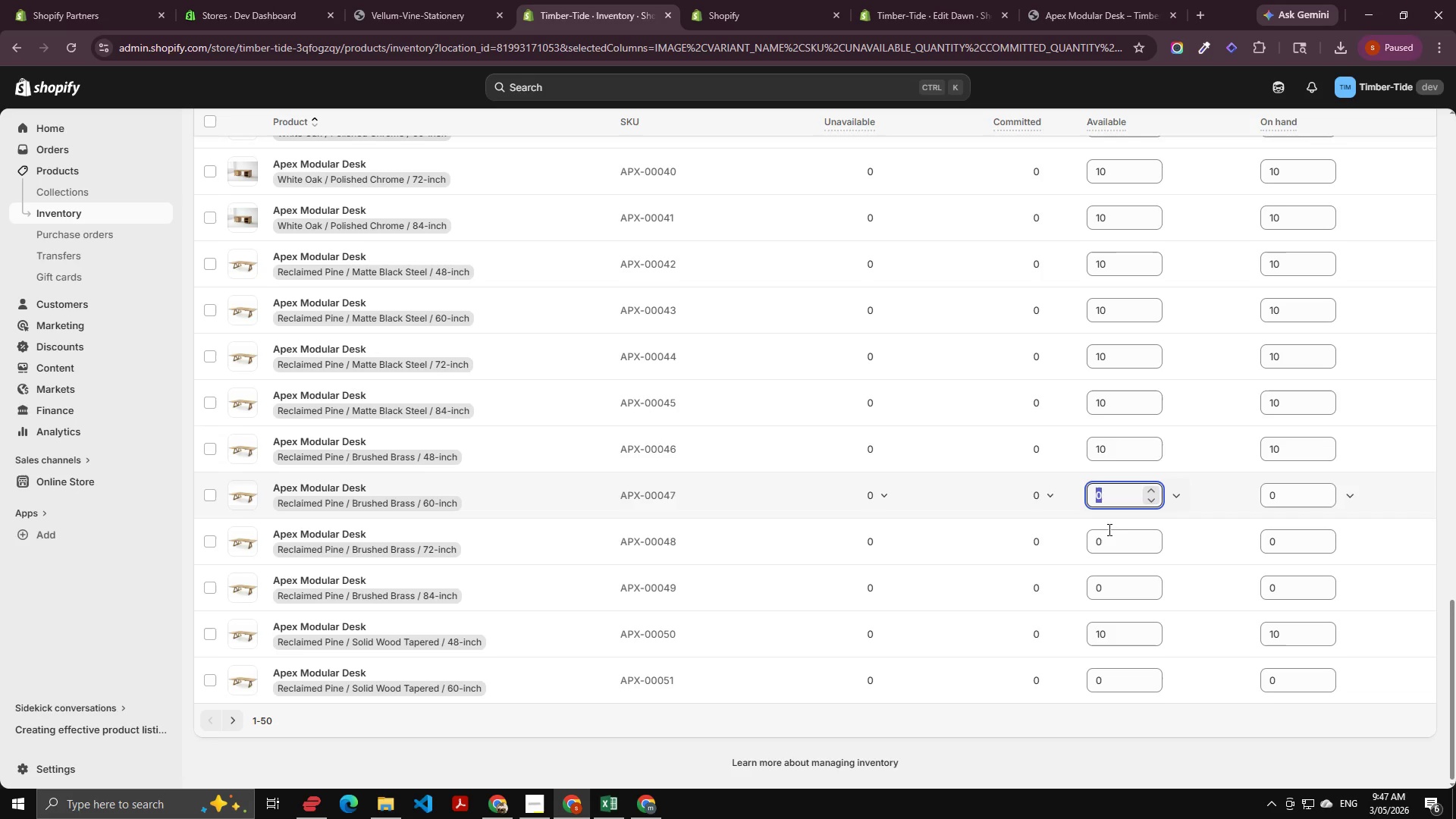 
key(ArrowUp)
 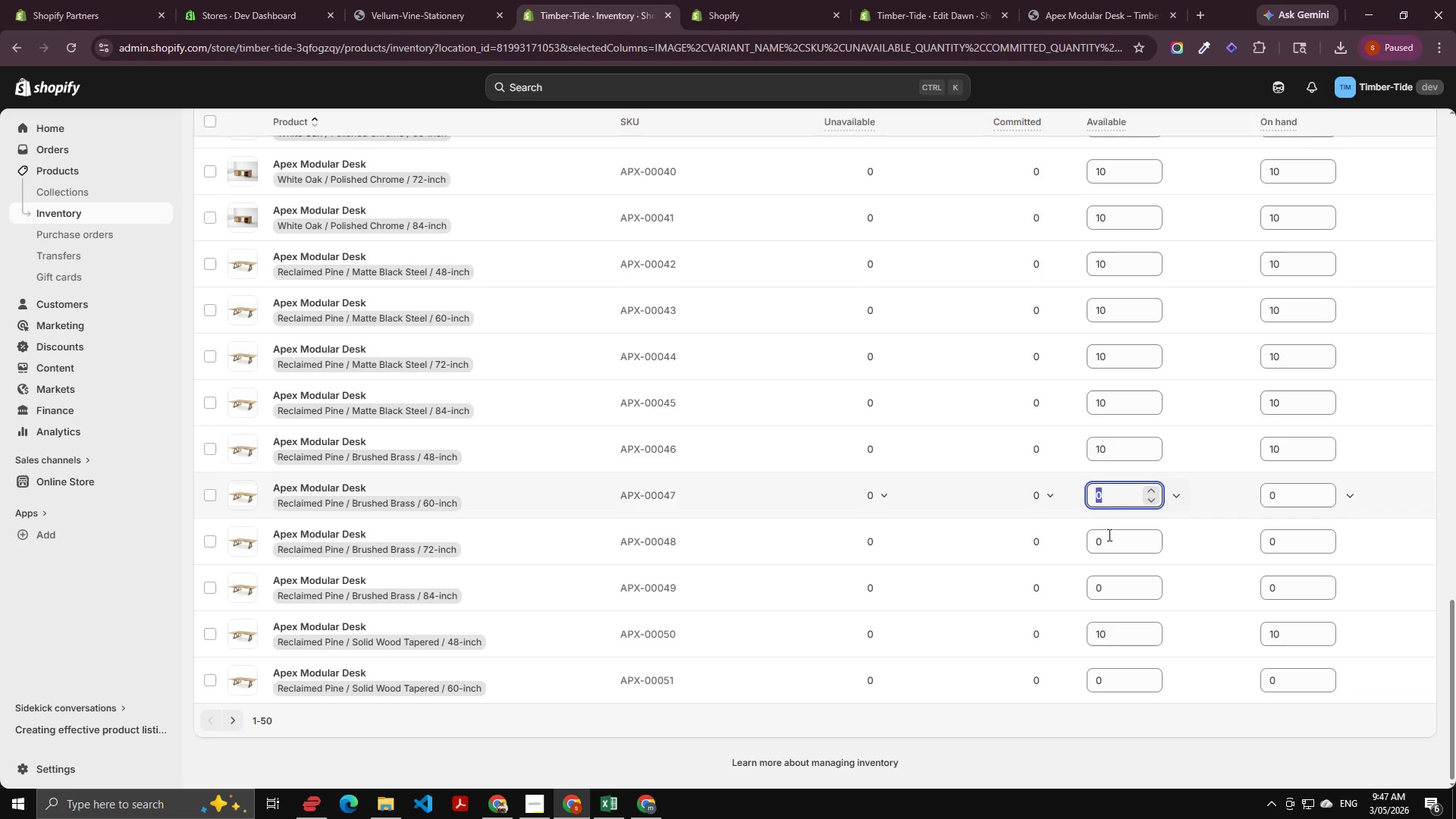 
left_click([1108, 535])
 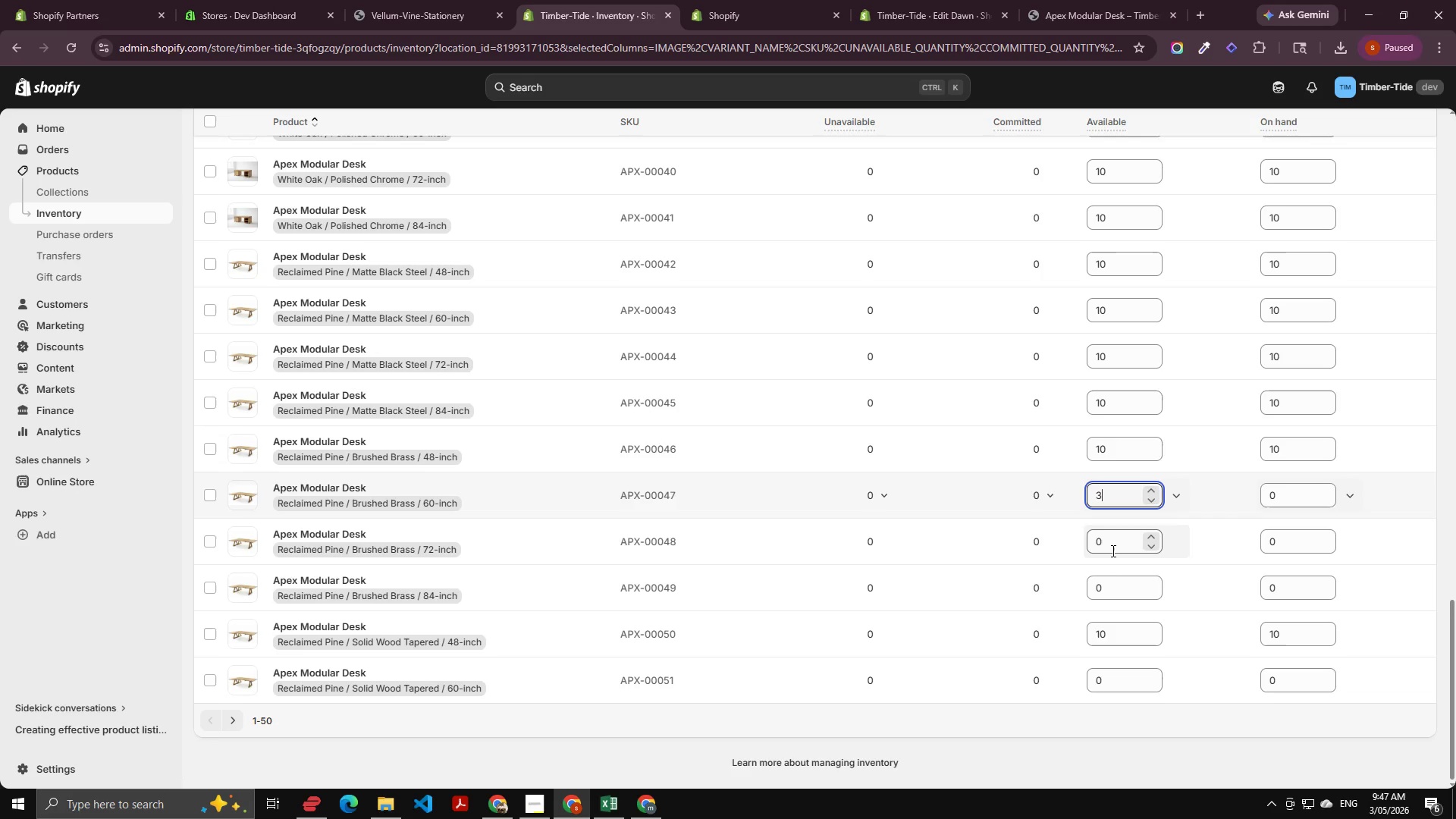 
key(ArrowUp)
 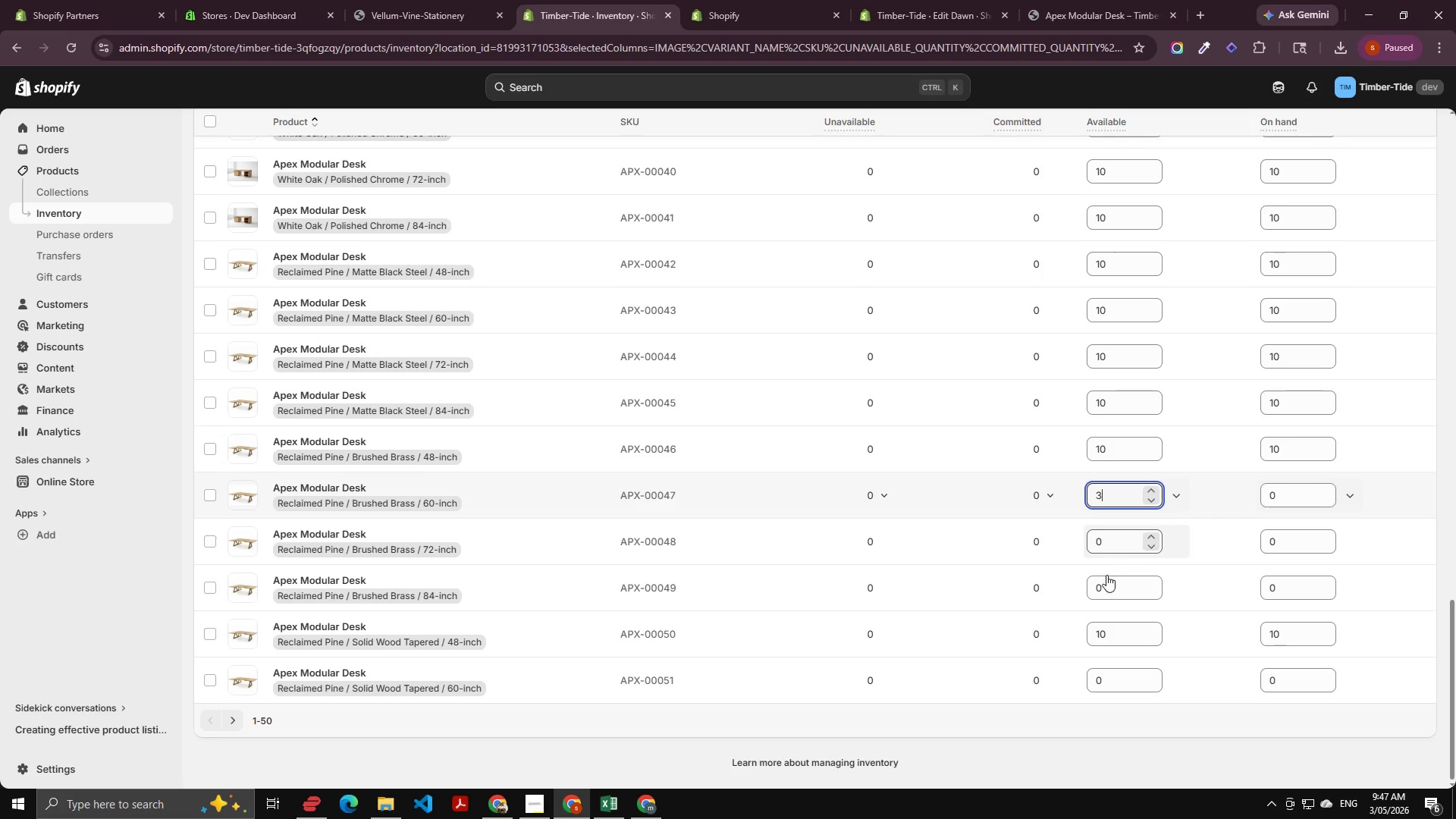 
key(ArrowUp)
 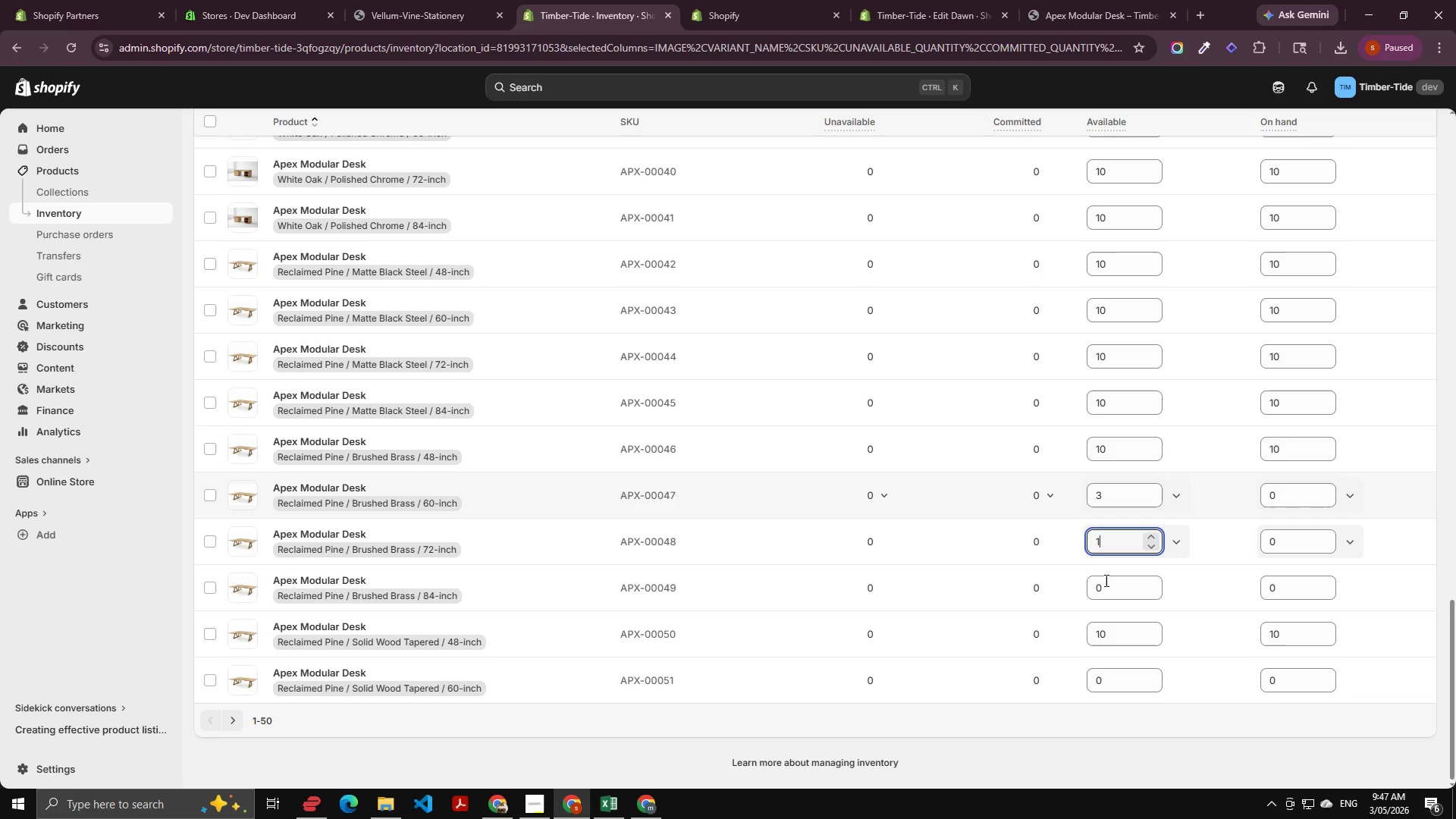 
left_click([1105, 580])
 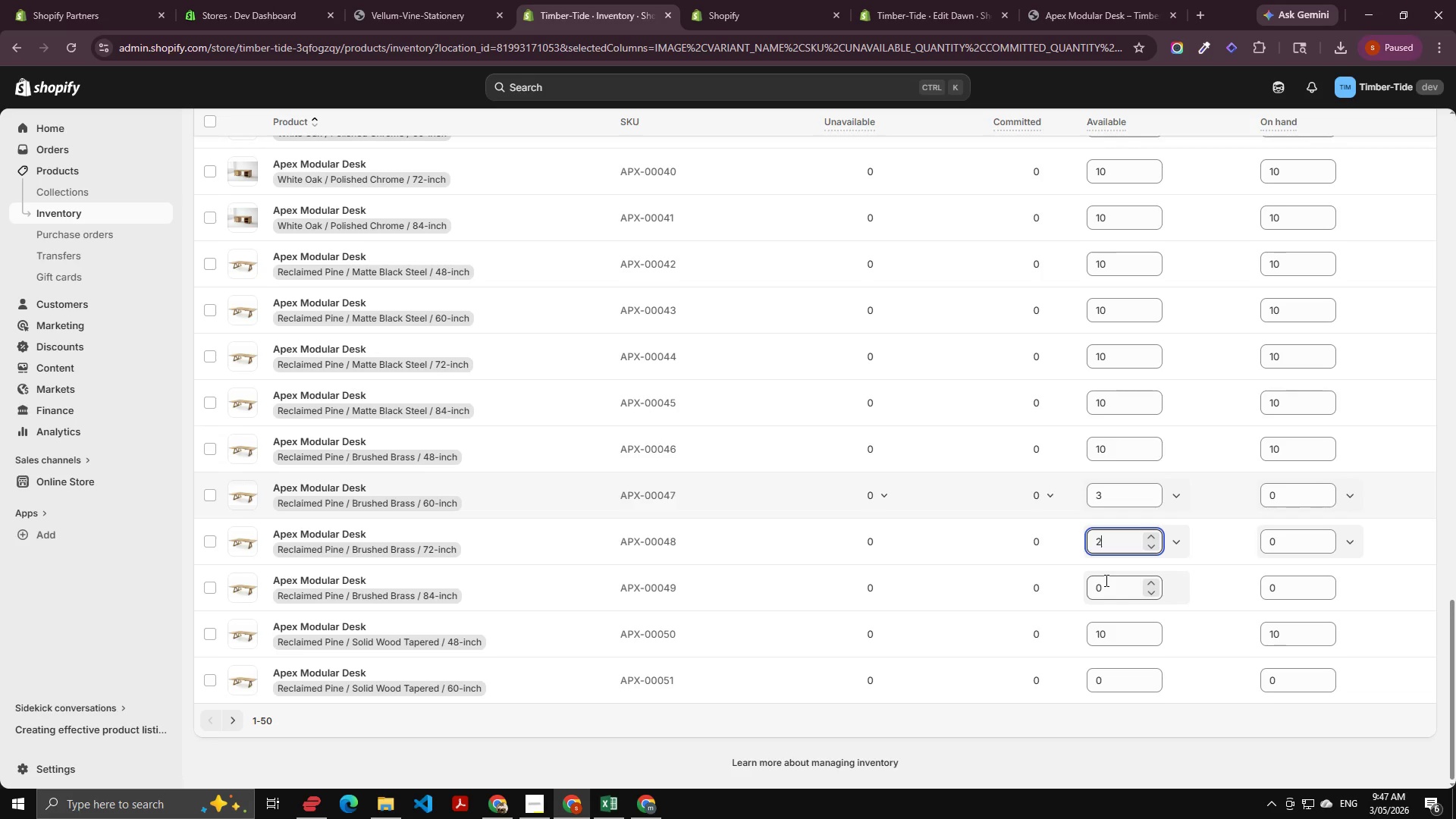 
key(ArrowUp)
 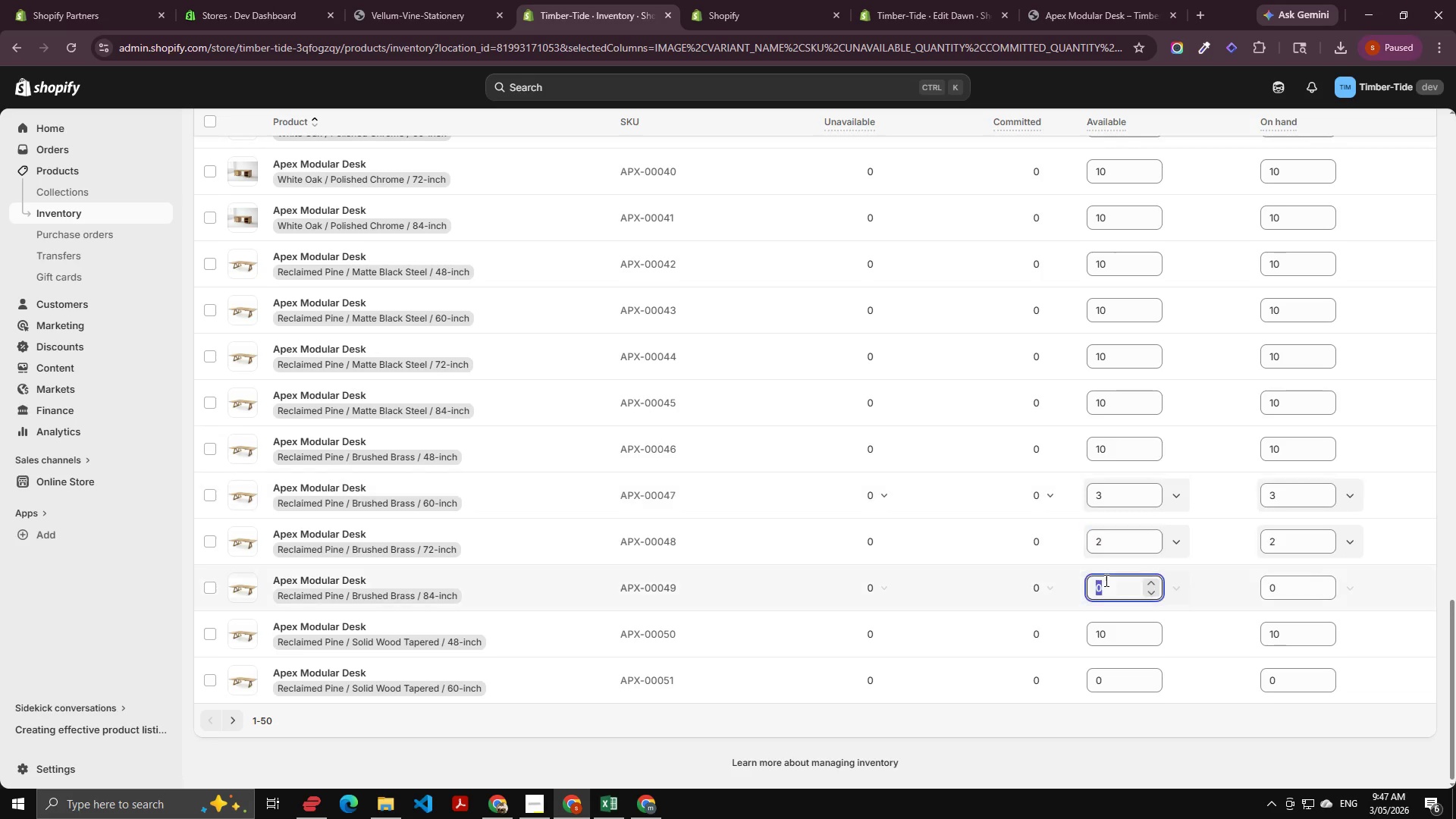 
key(ArrowUp)
 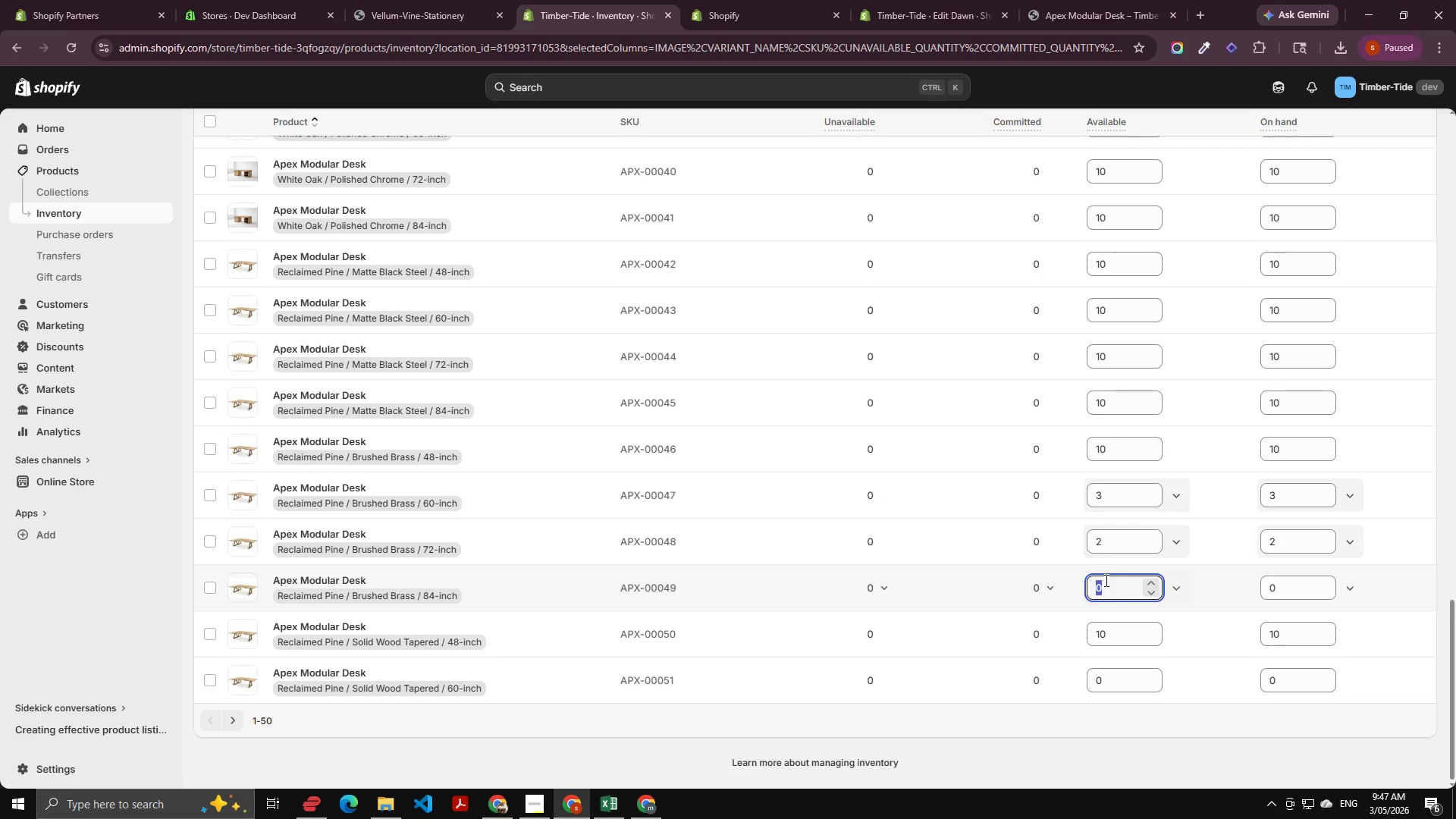 
key(ArrowUp)
 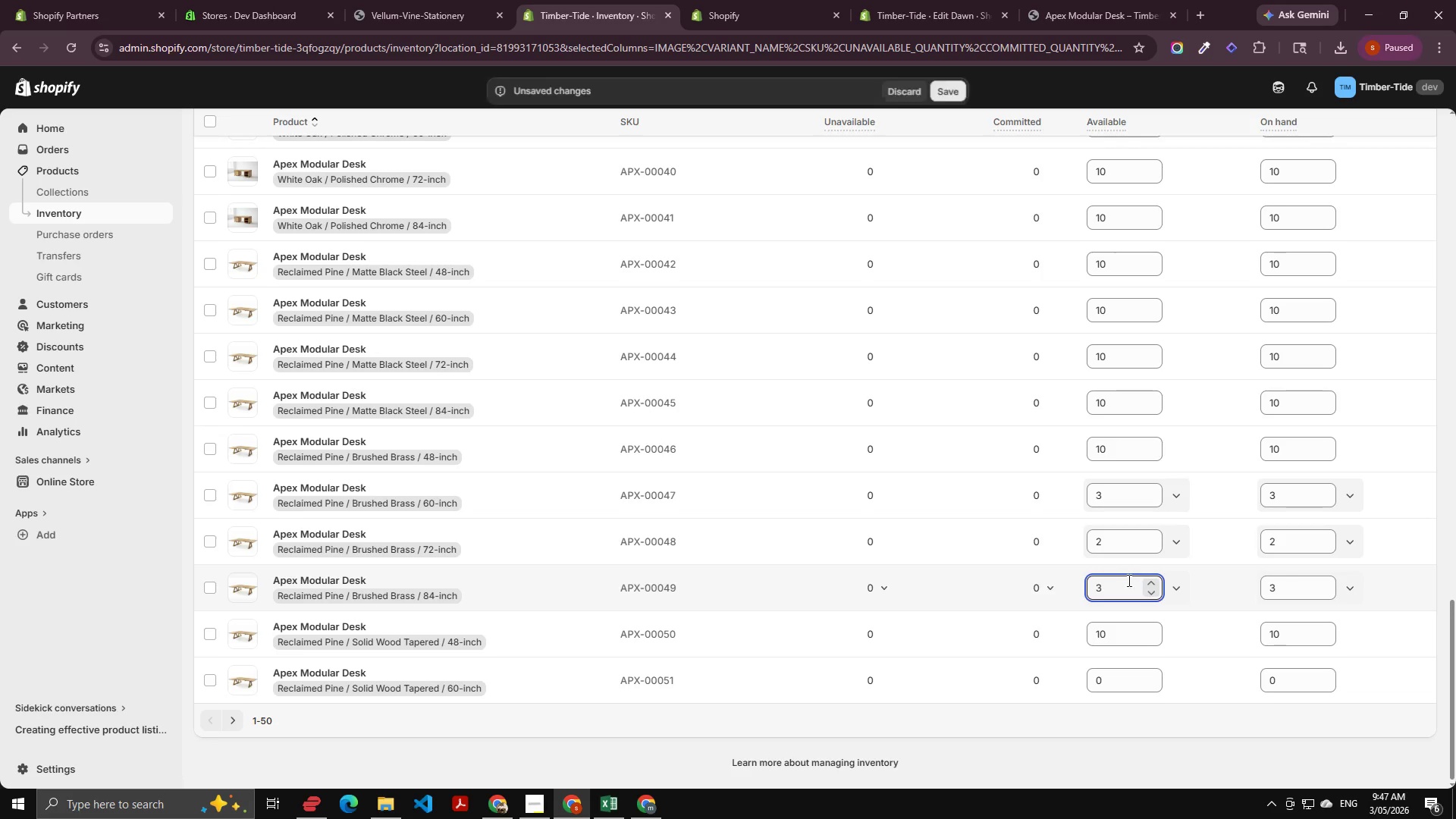 
scroll: coordinate [1104, 469], scroll_direction: up, amount: 31.0
 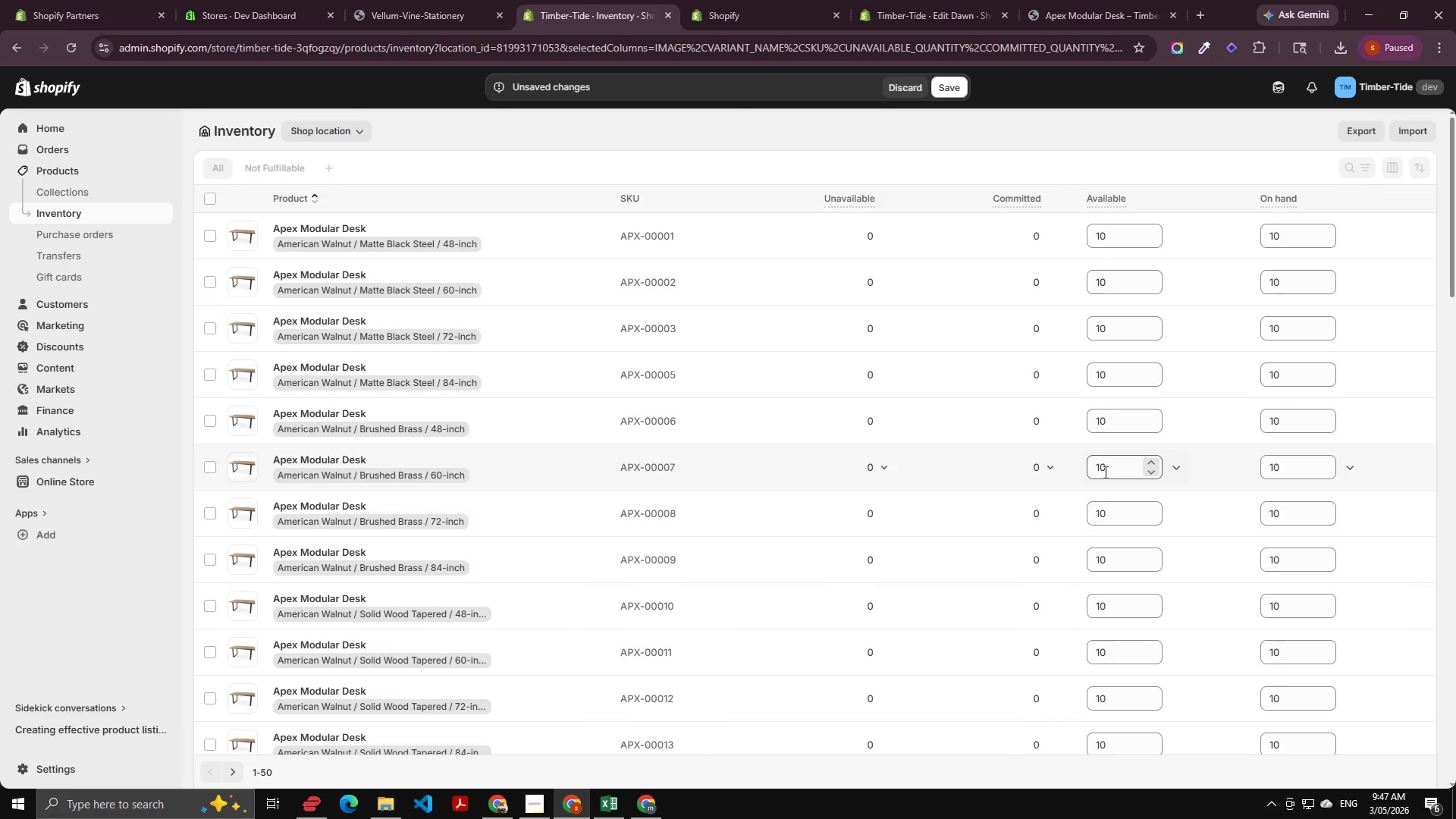 
scroll: coordinate [1123, 540], scroll_direction: down, amount: 7.0
 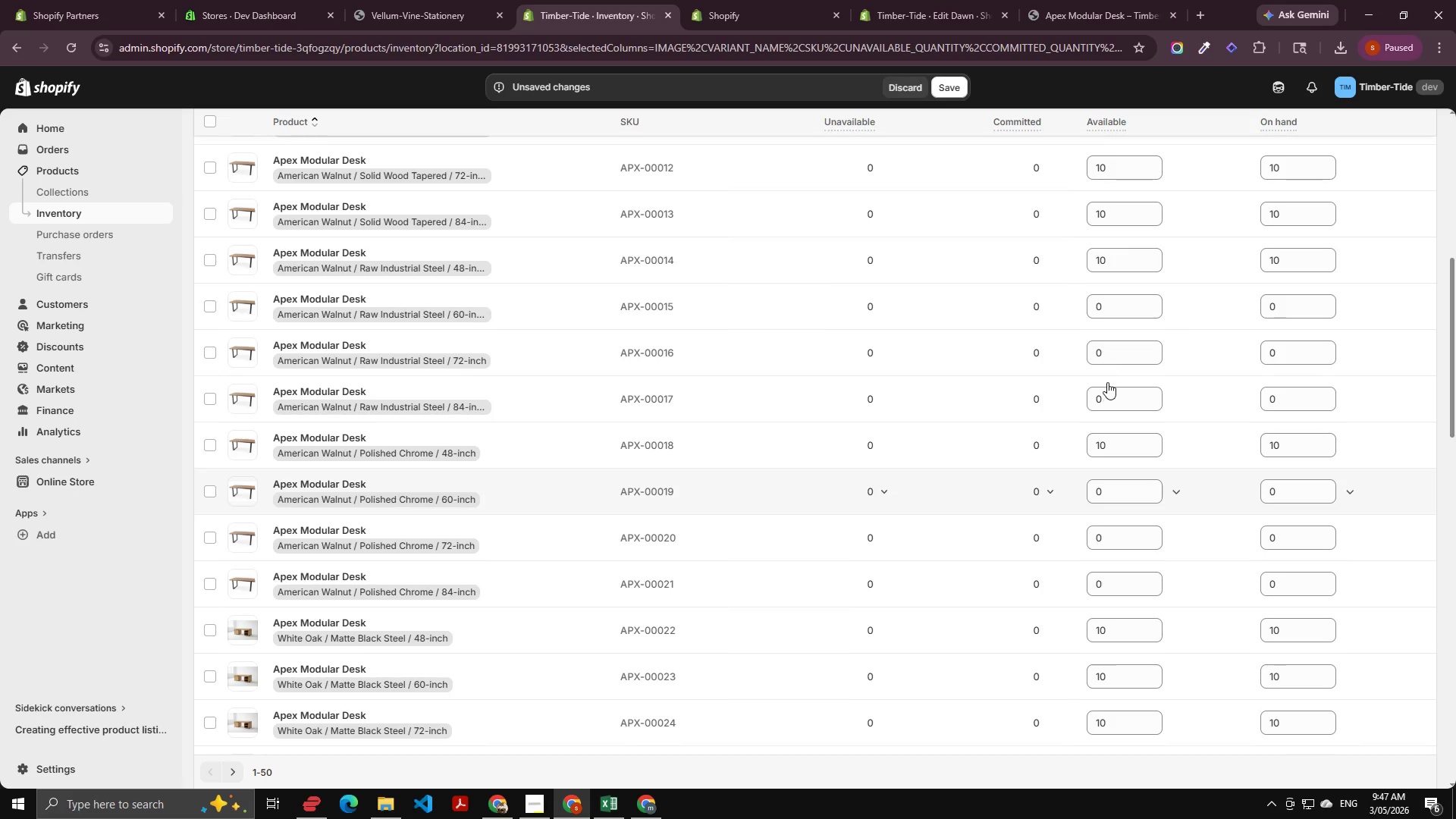 
left_click([1108, 343])
 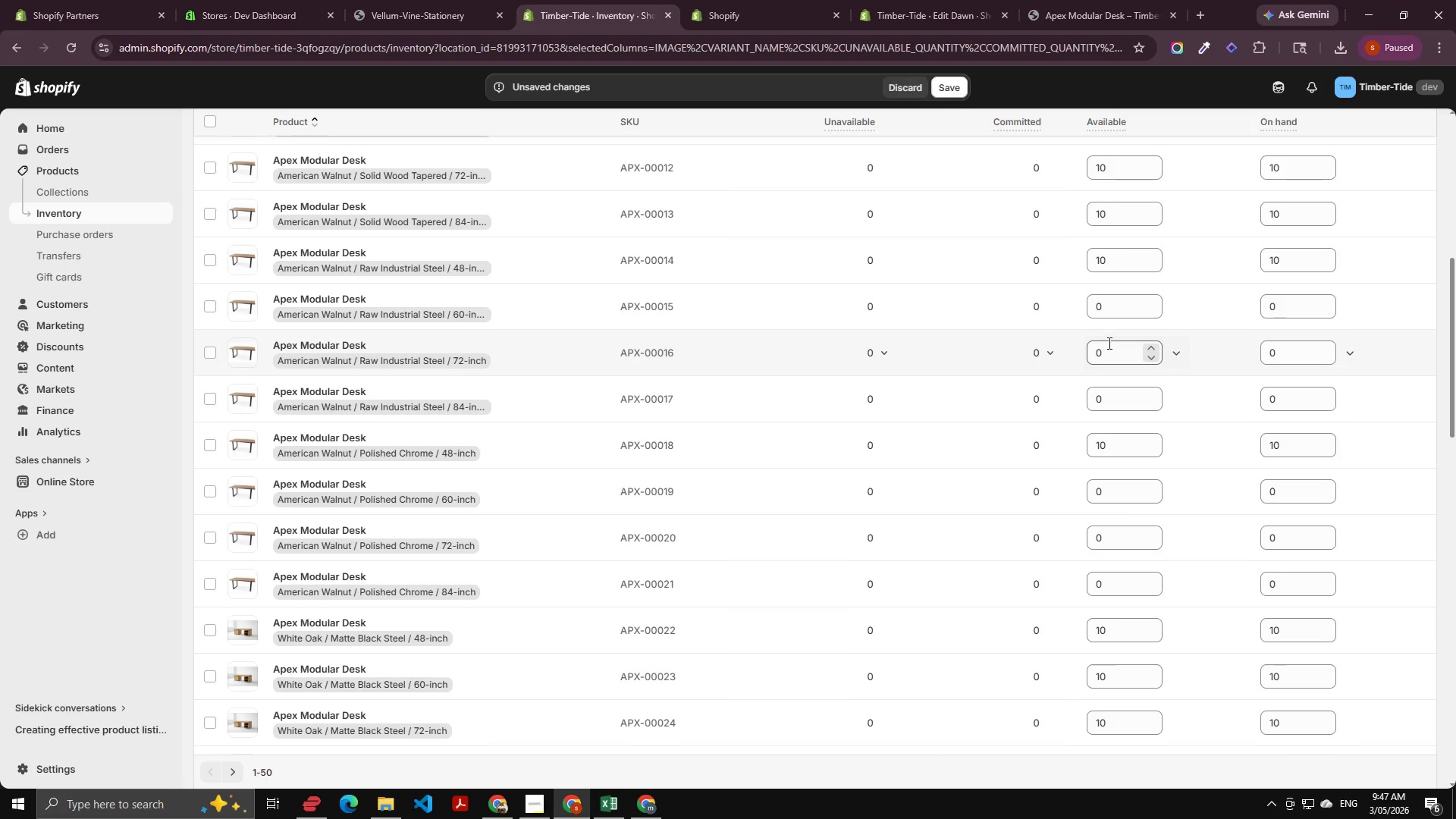 
key(ArrowUp)
 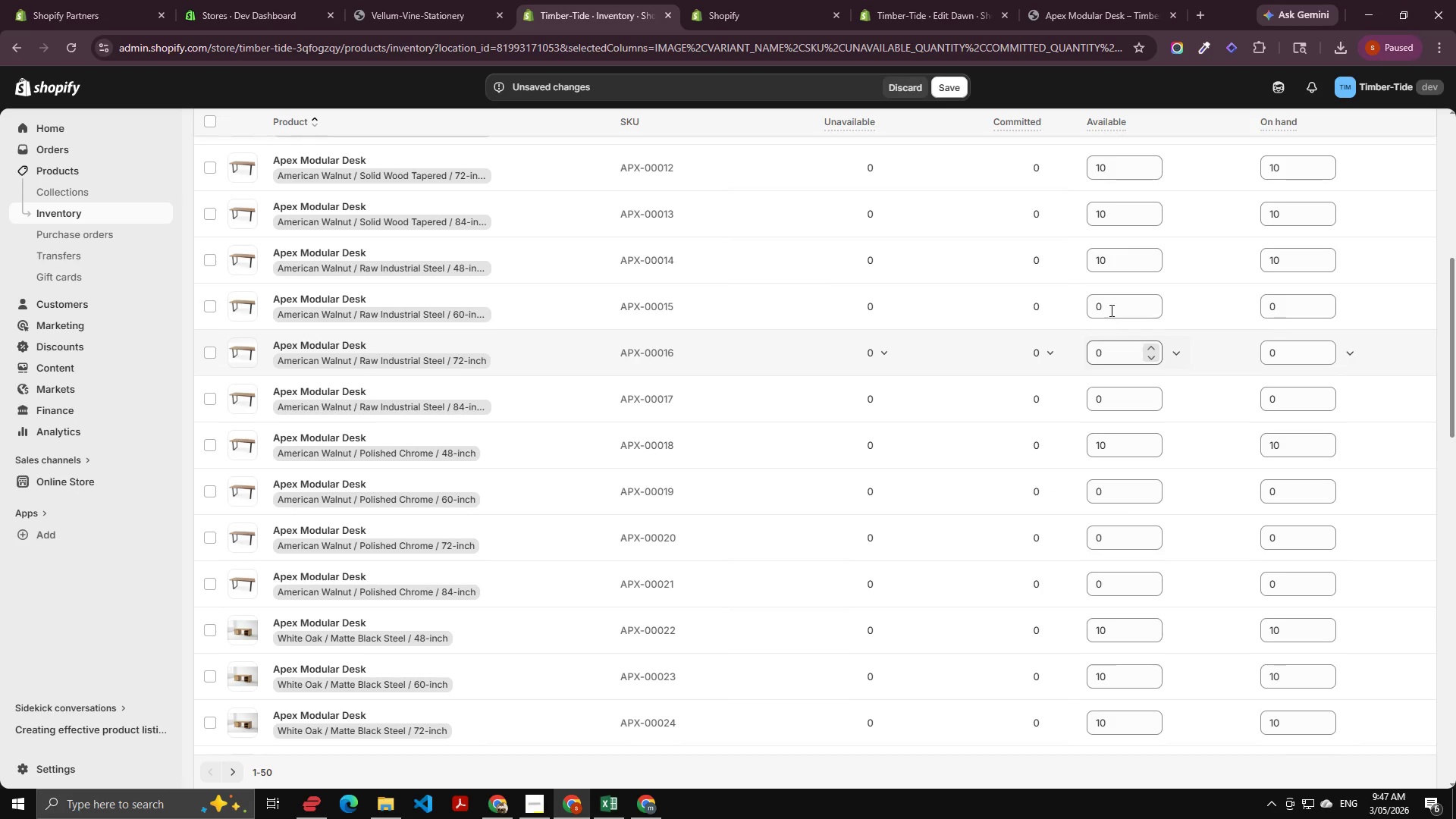 
key(ArrowUp)
 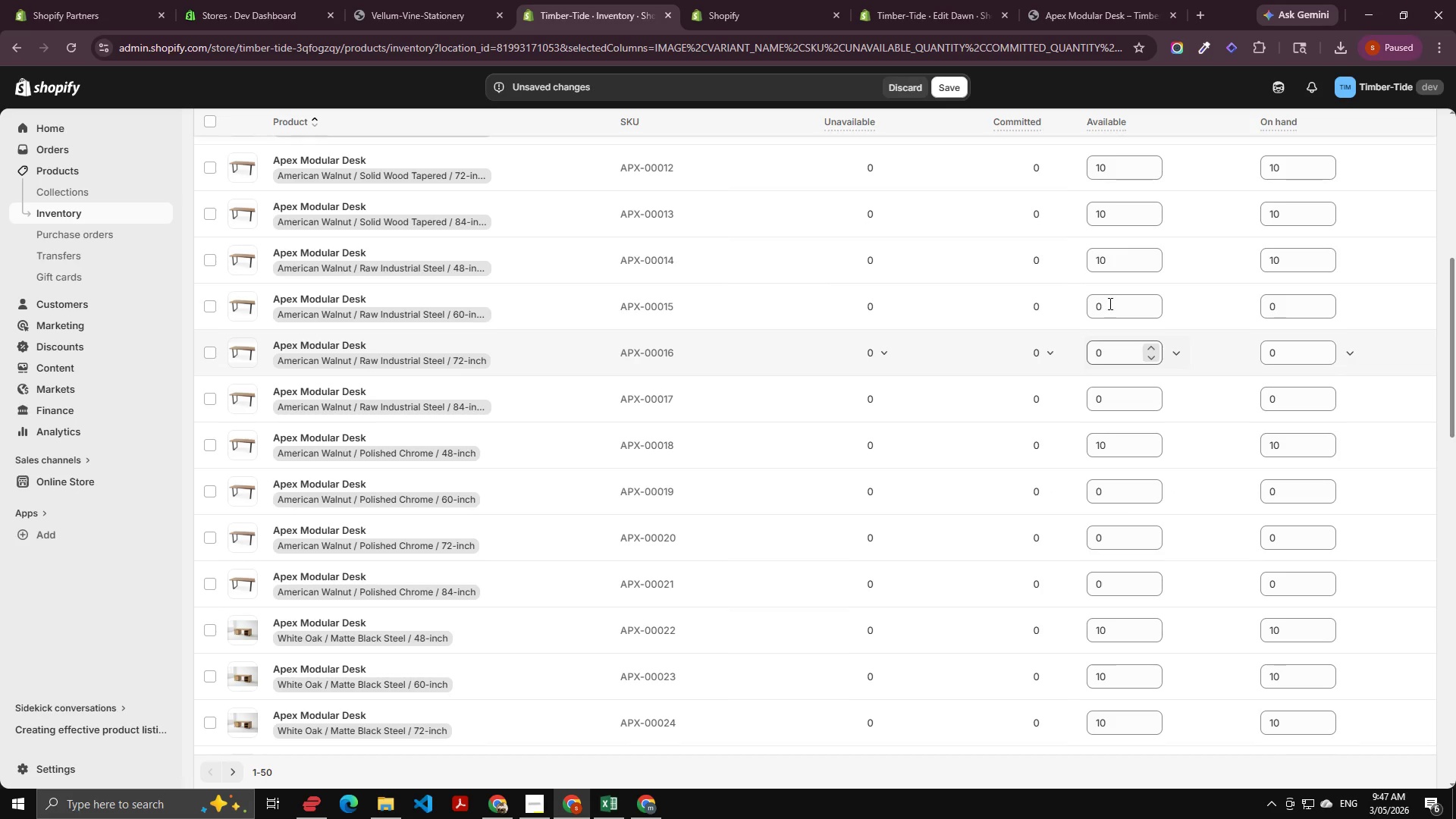 
key(ArrowUp)
 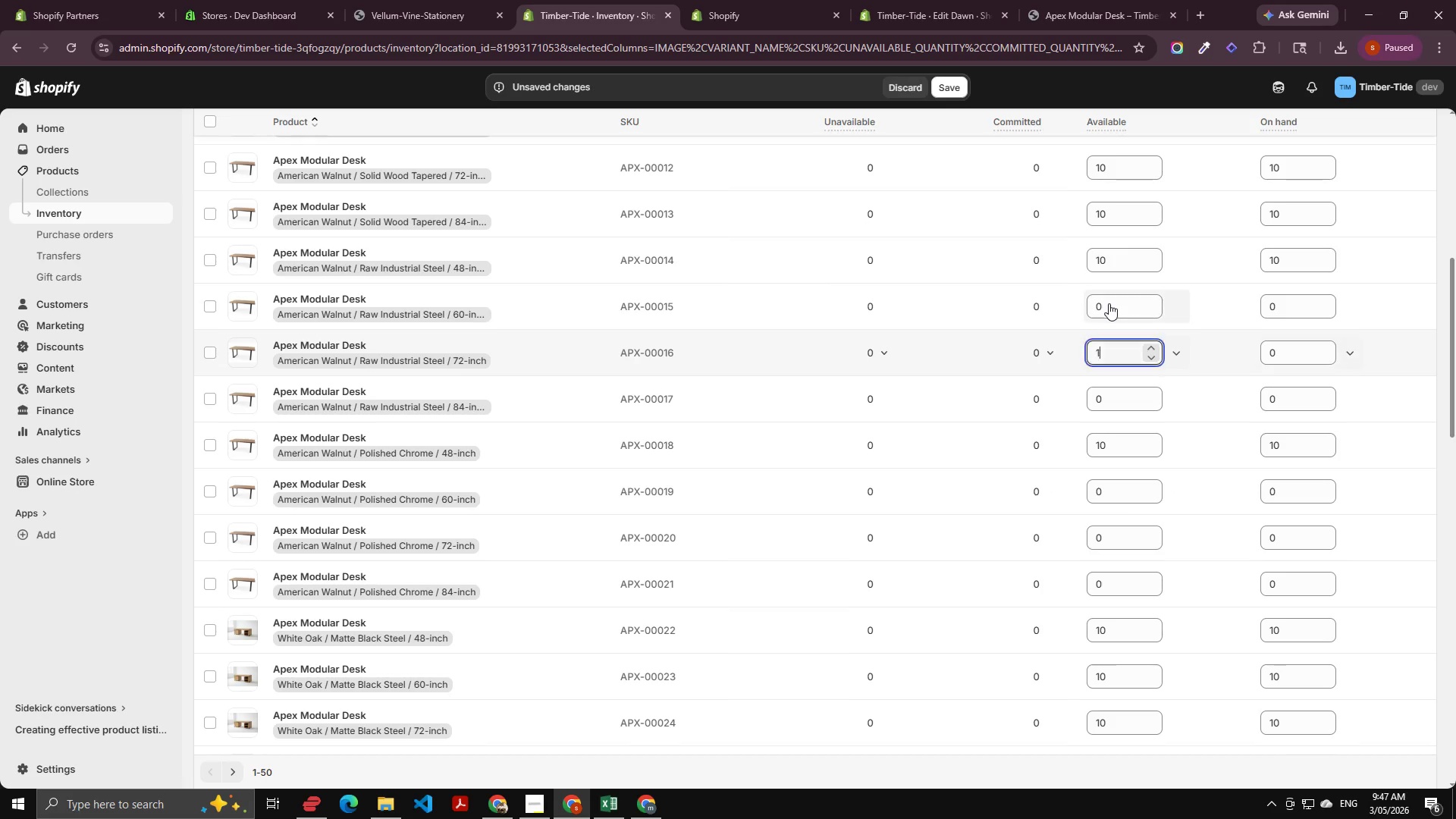 
left_click([1109, 303])
 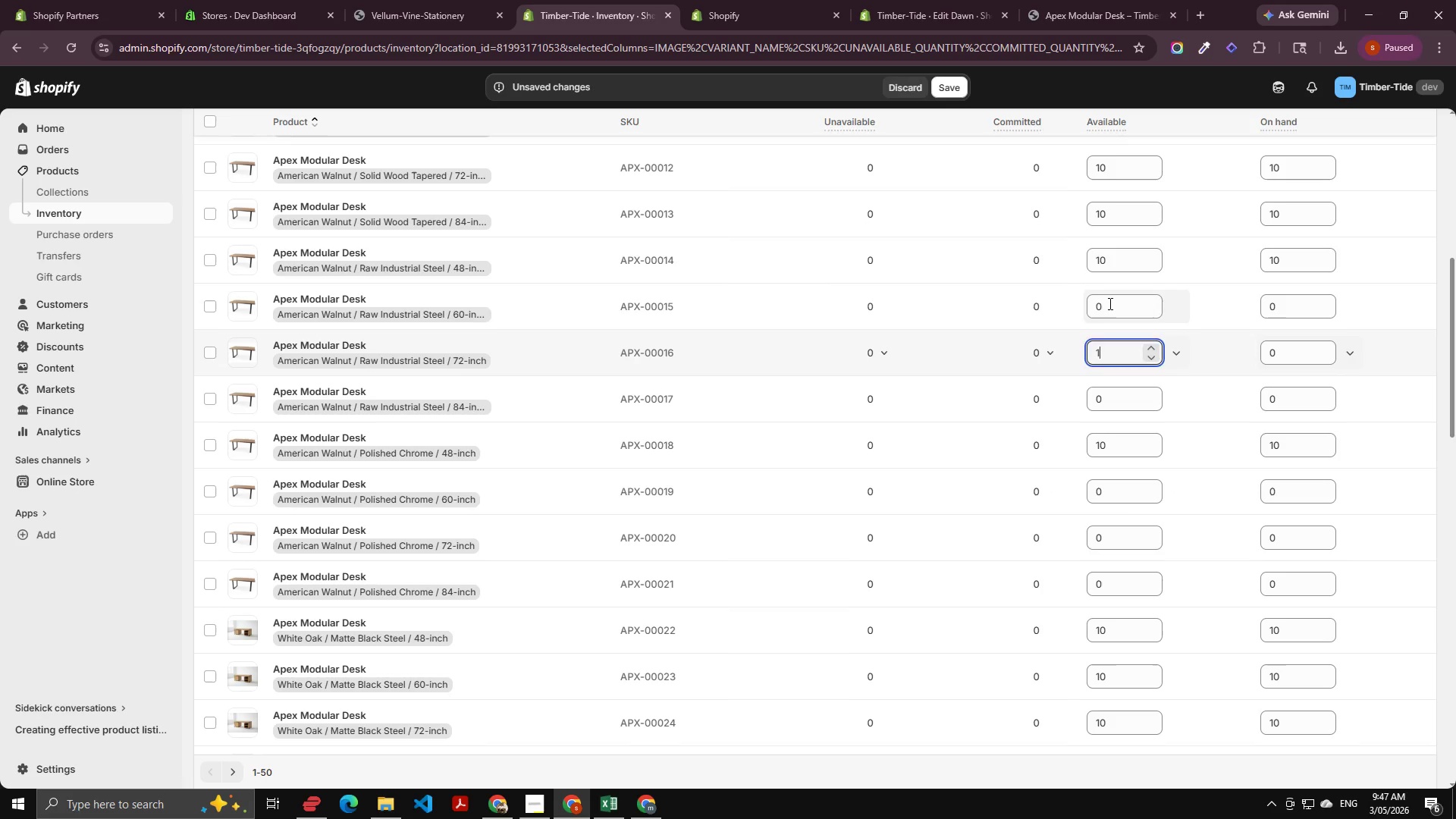 
key(ArrowUp)
 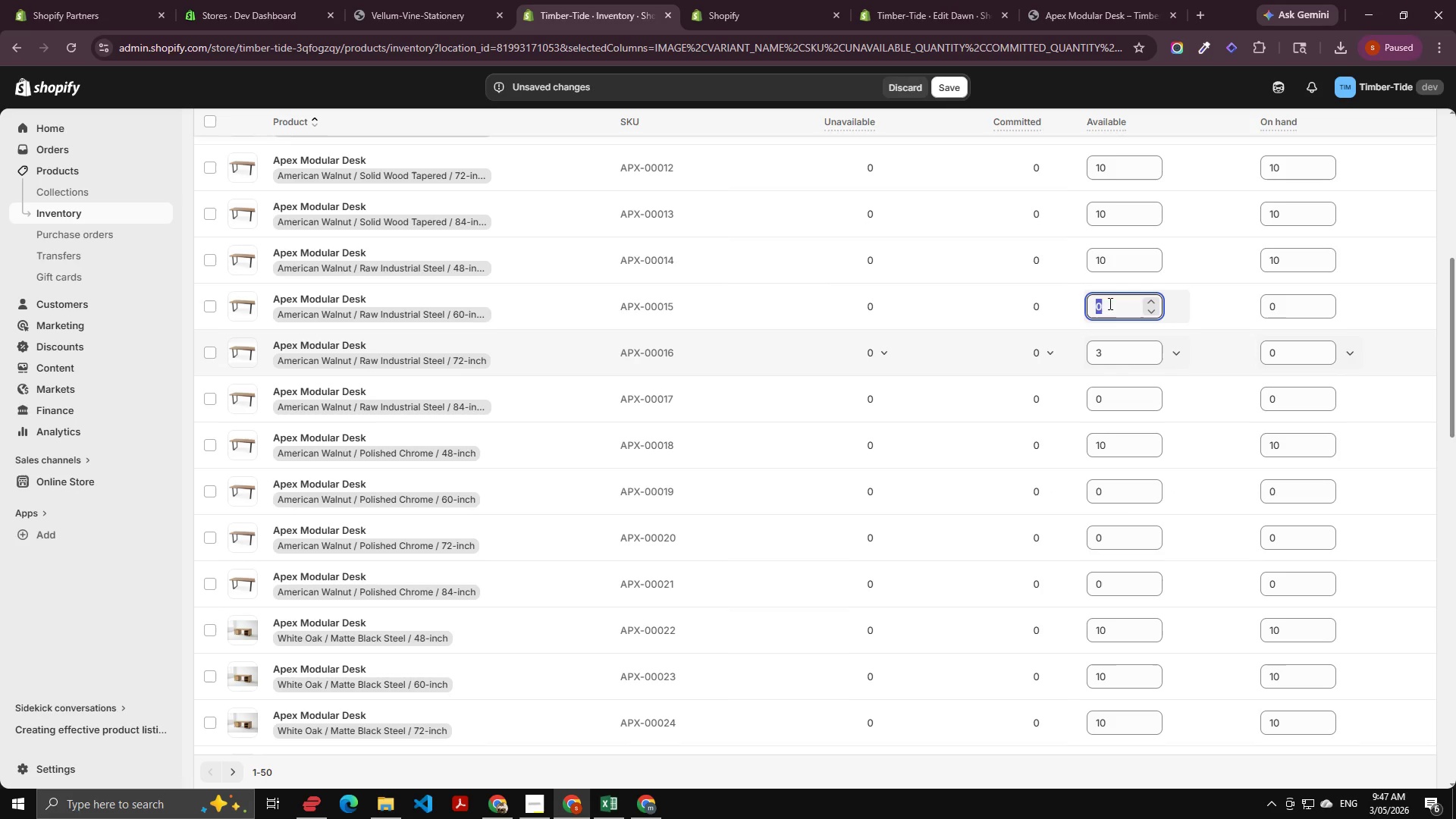 
key(ArrowUp)
 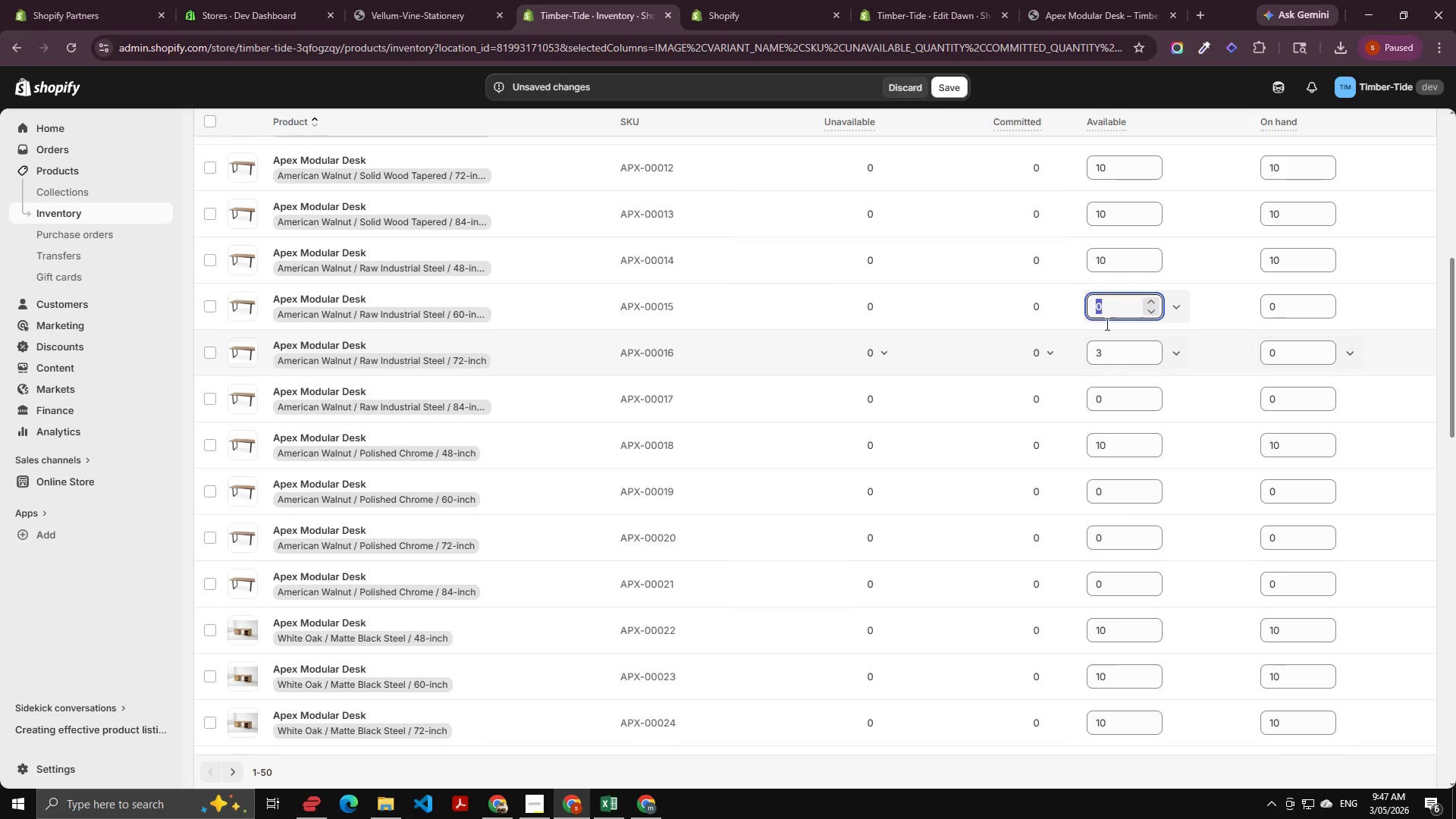 
key(ArrowUp)
 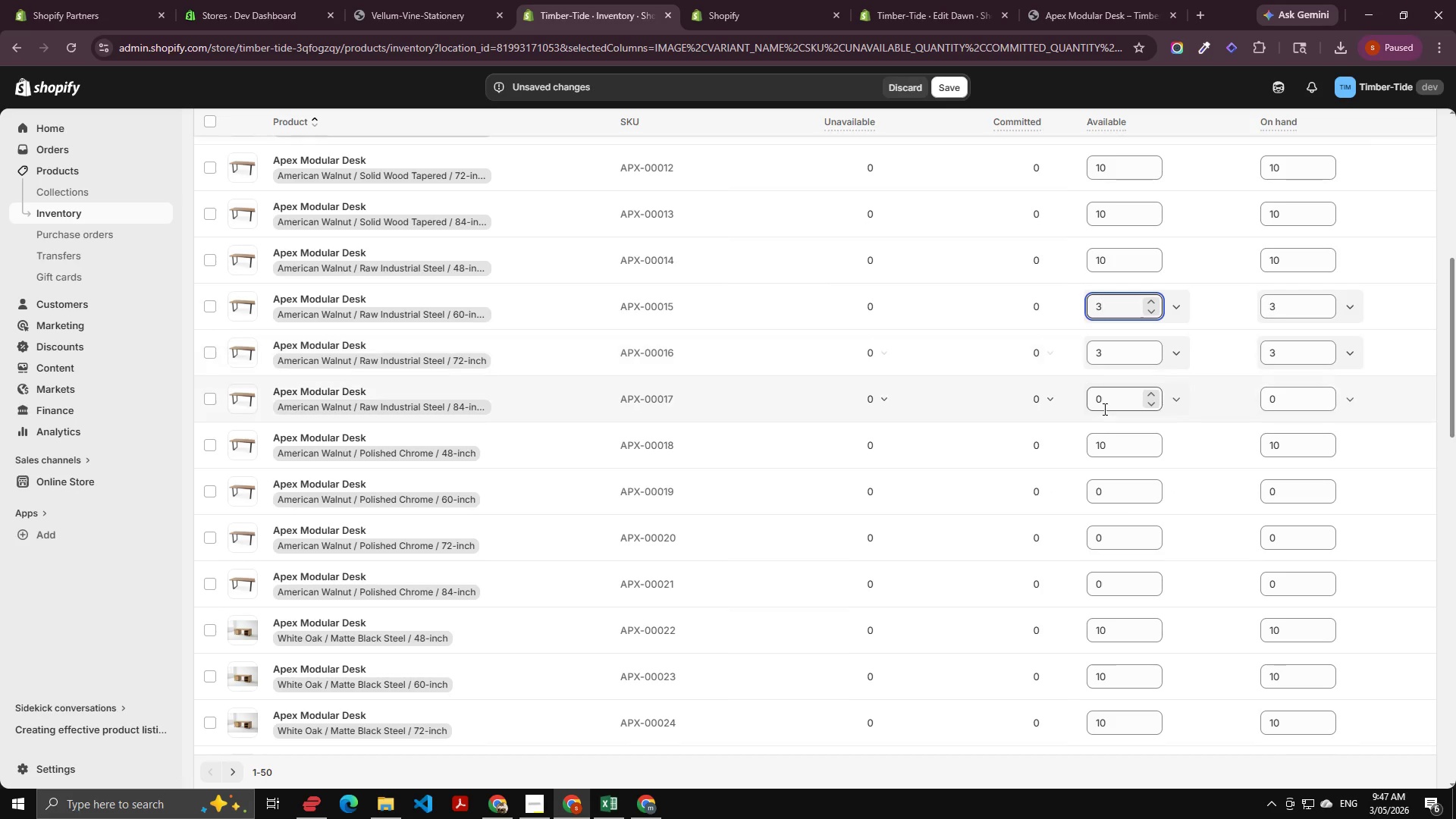 
left_click([1103, 409])
 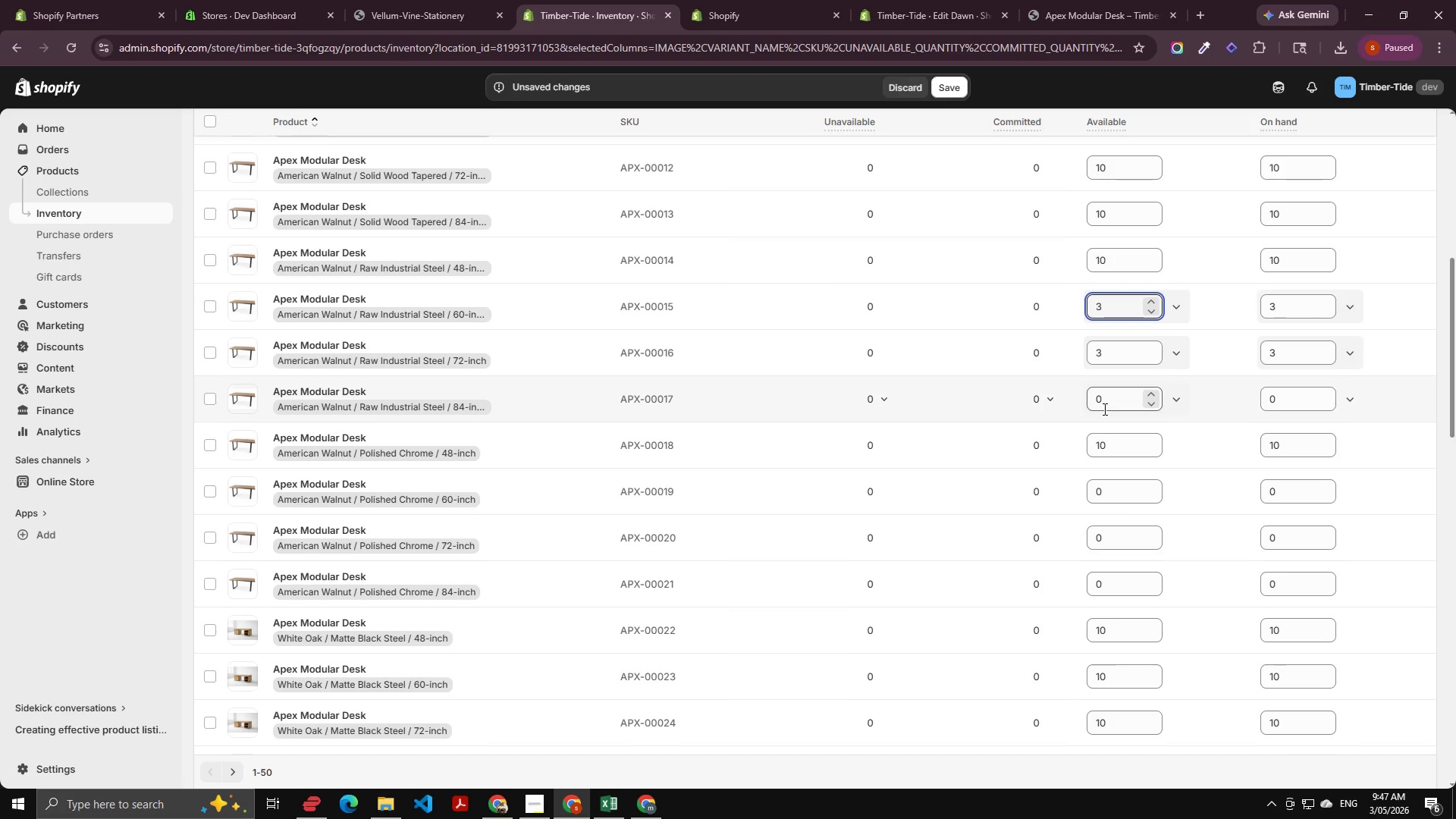 
key(ArrowUp)
 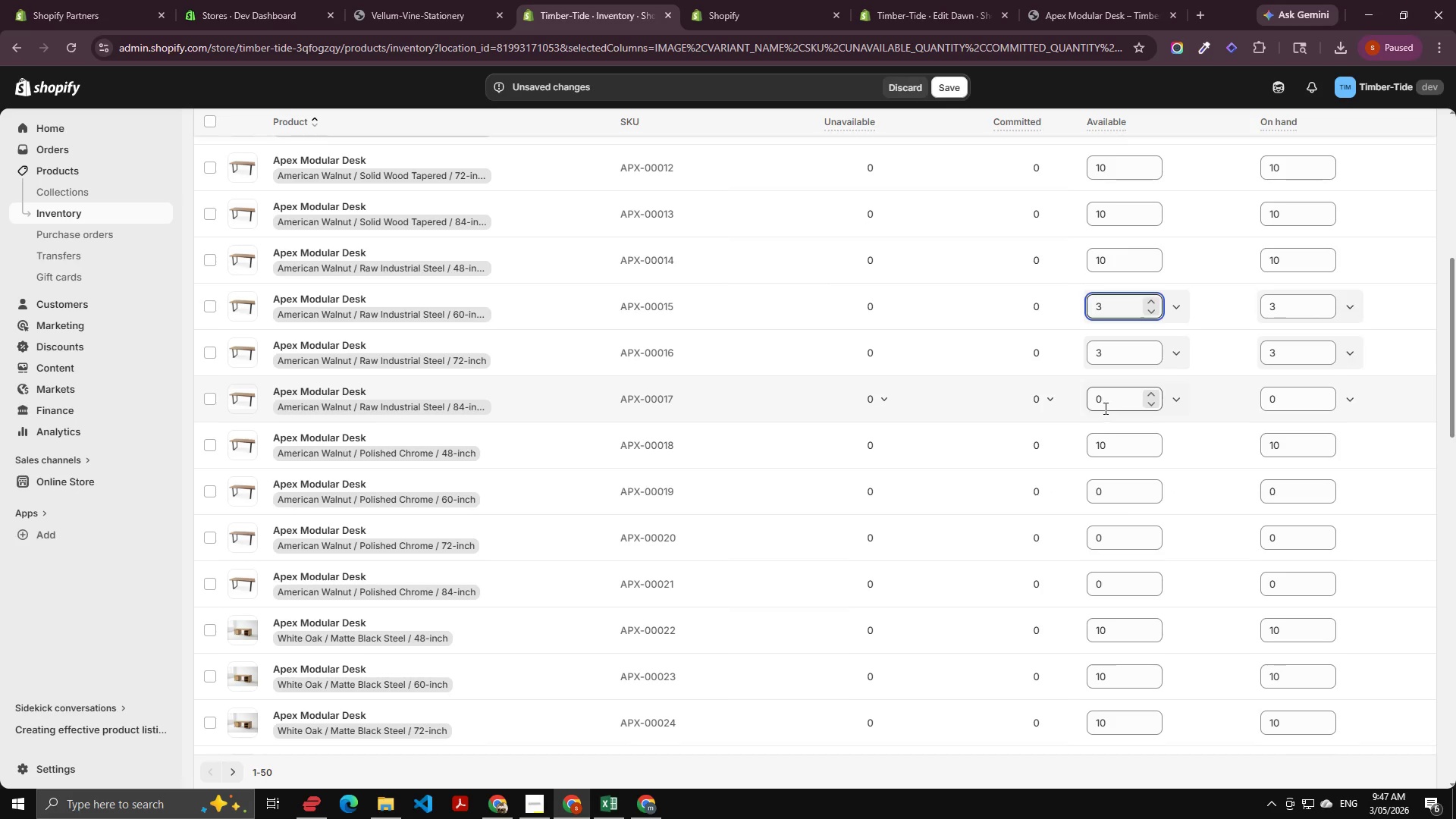 
key(ArrowUp)
 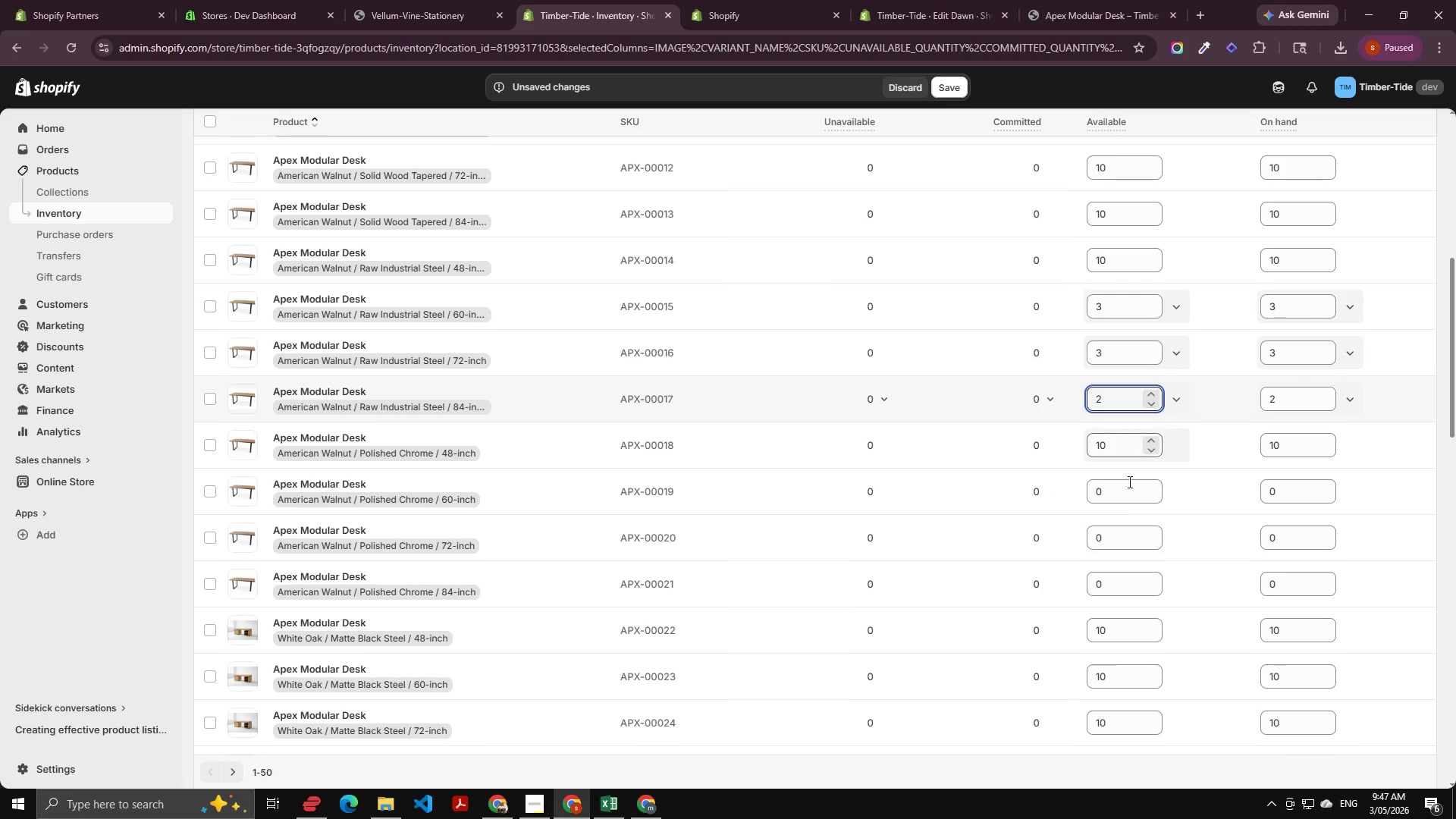 
left_click([1119, 492])
 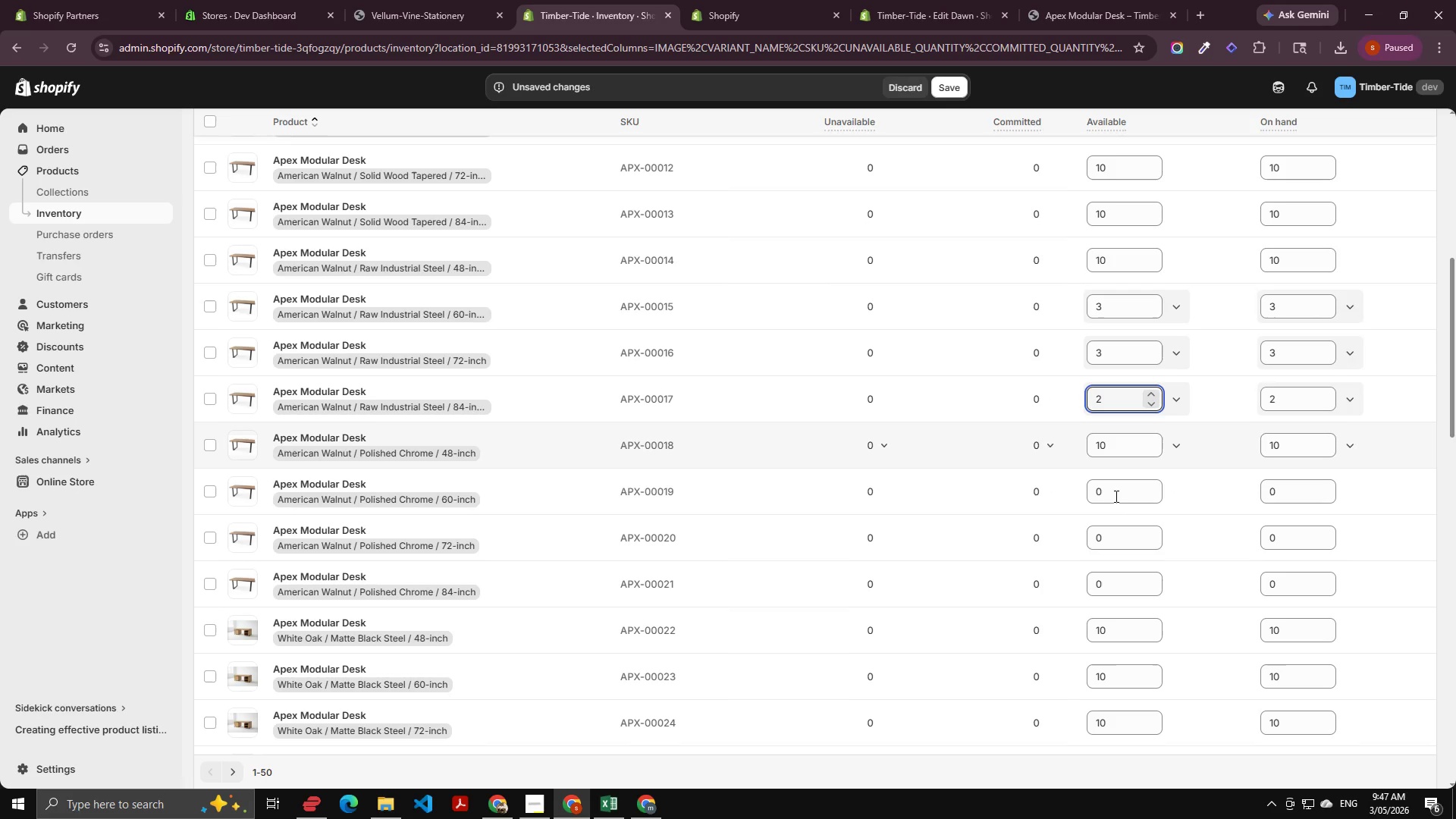 
key(ArrowUp)
 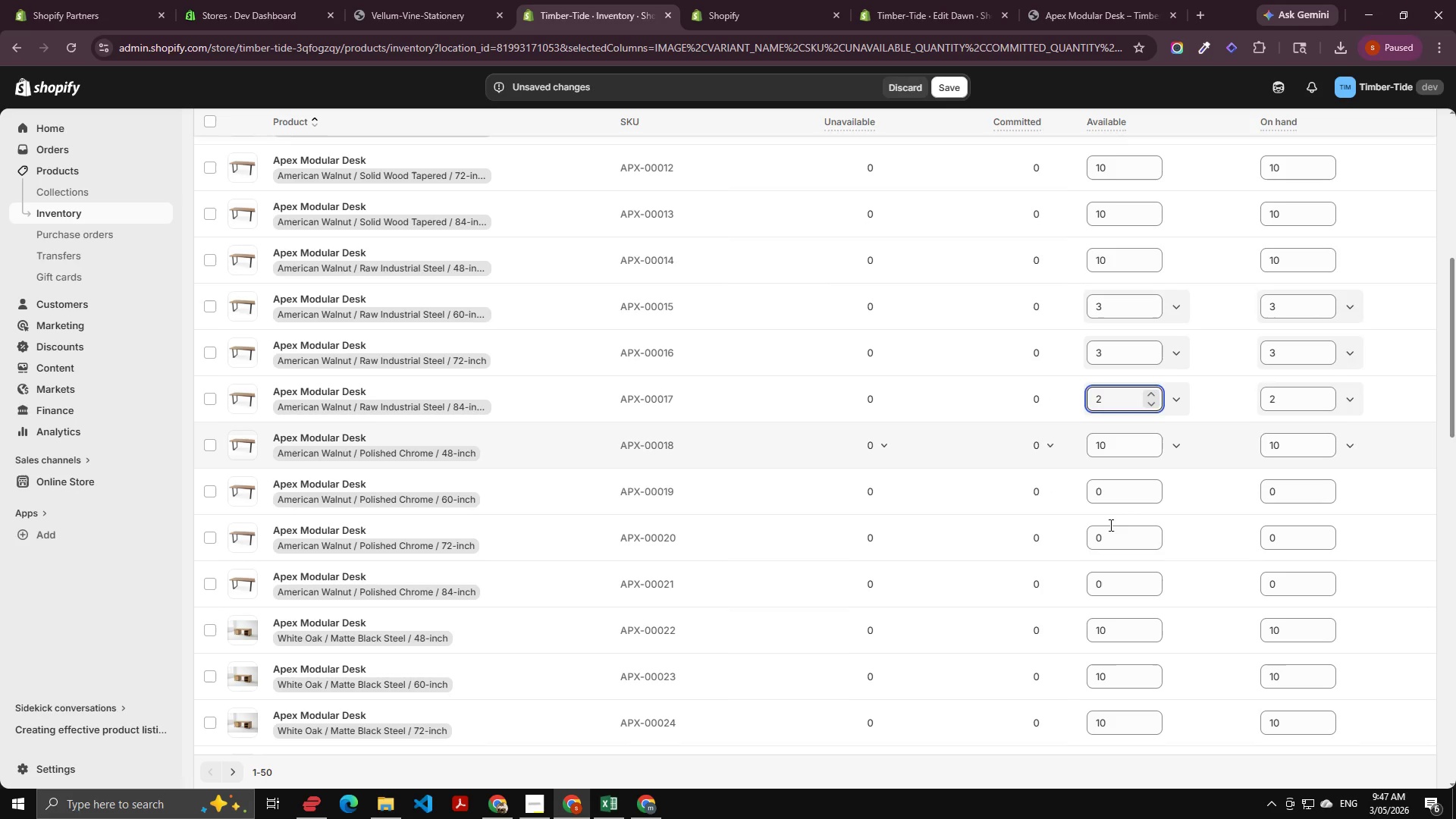 
key(ArrowUp)
 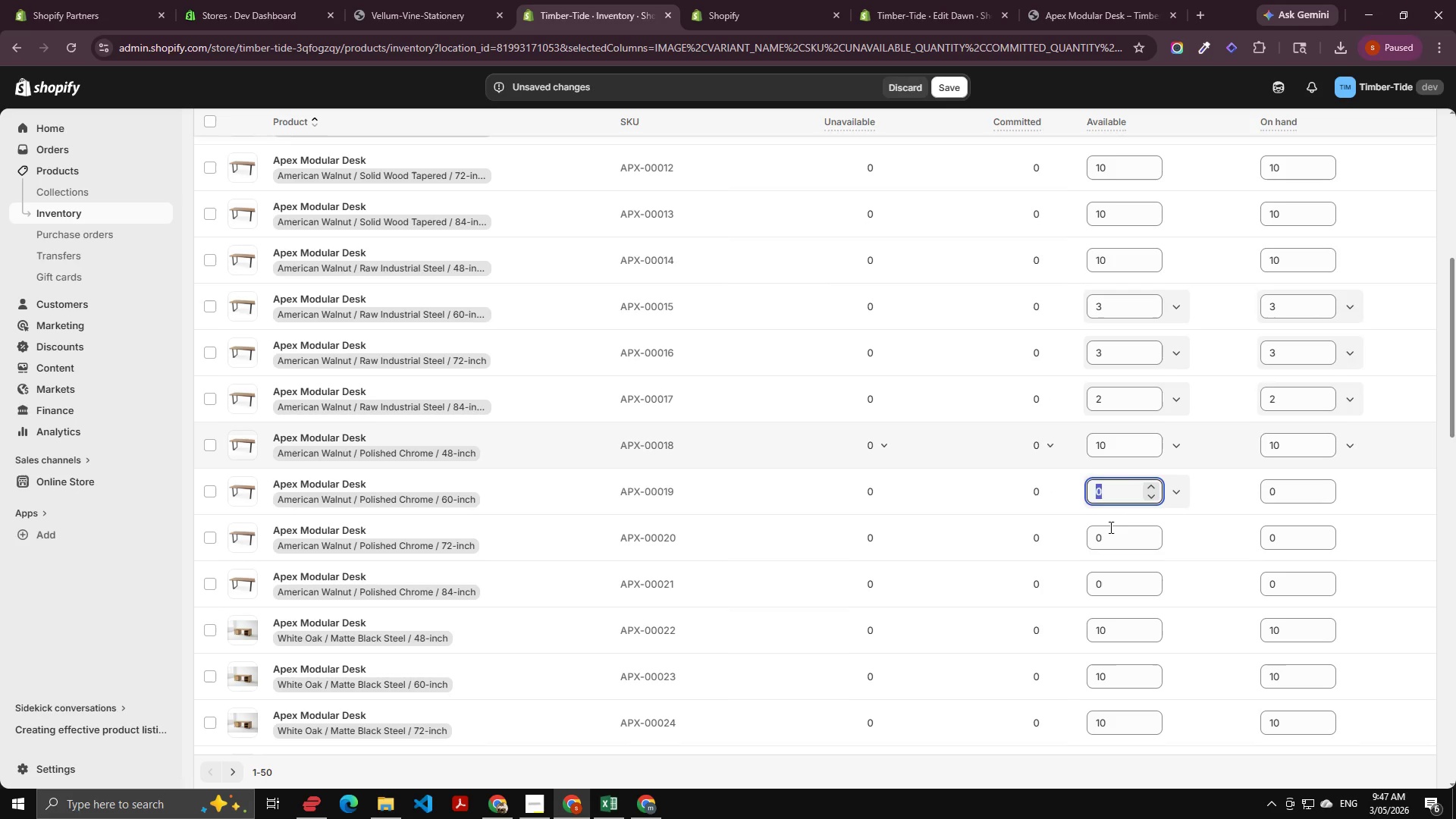 
key(ArrowUp)
 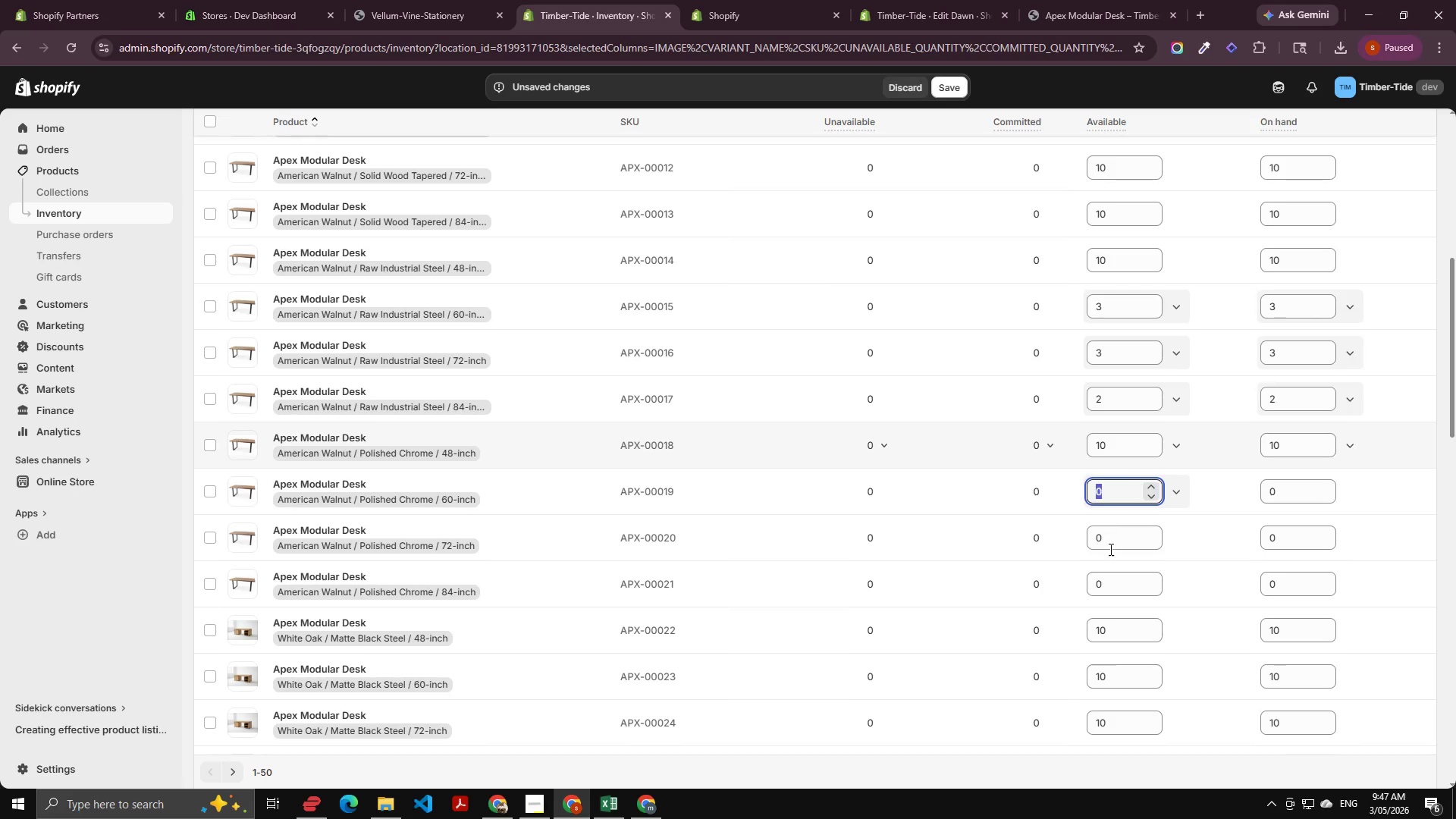 
left_click([1109, 550])
 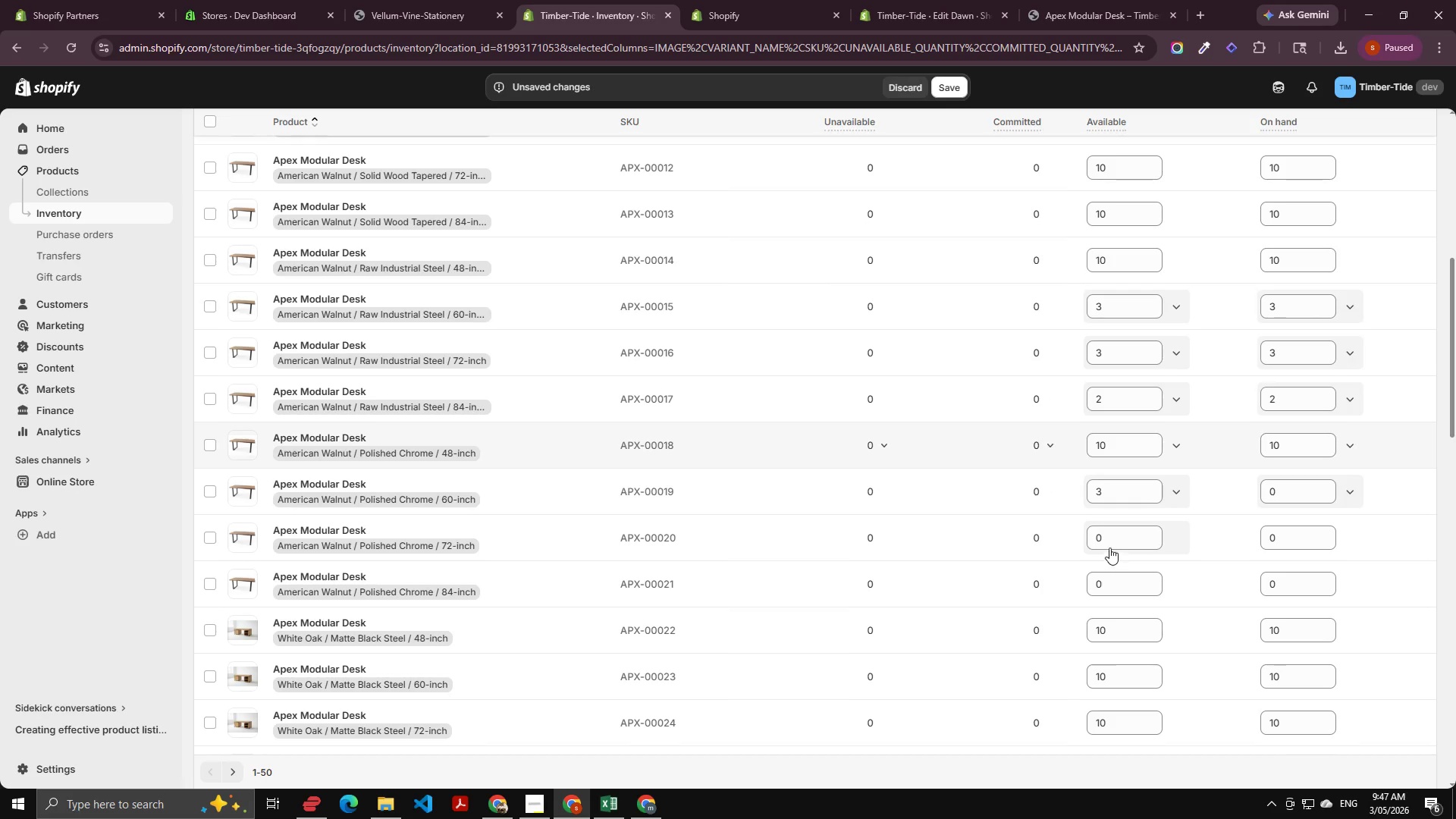 
key(ArrowUp)
 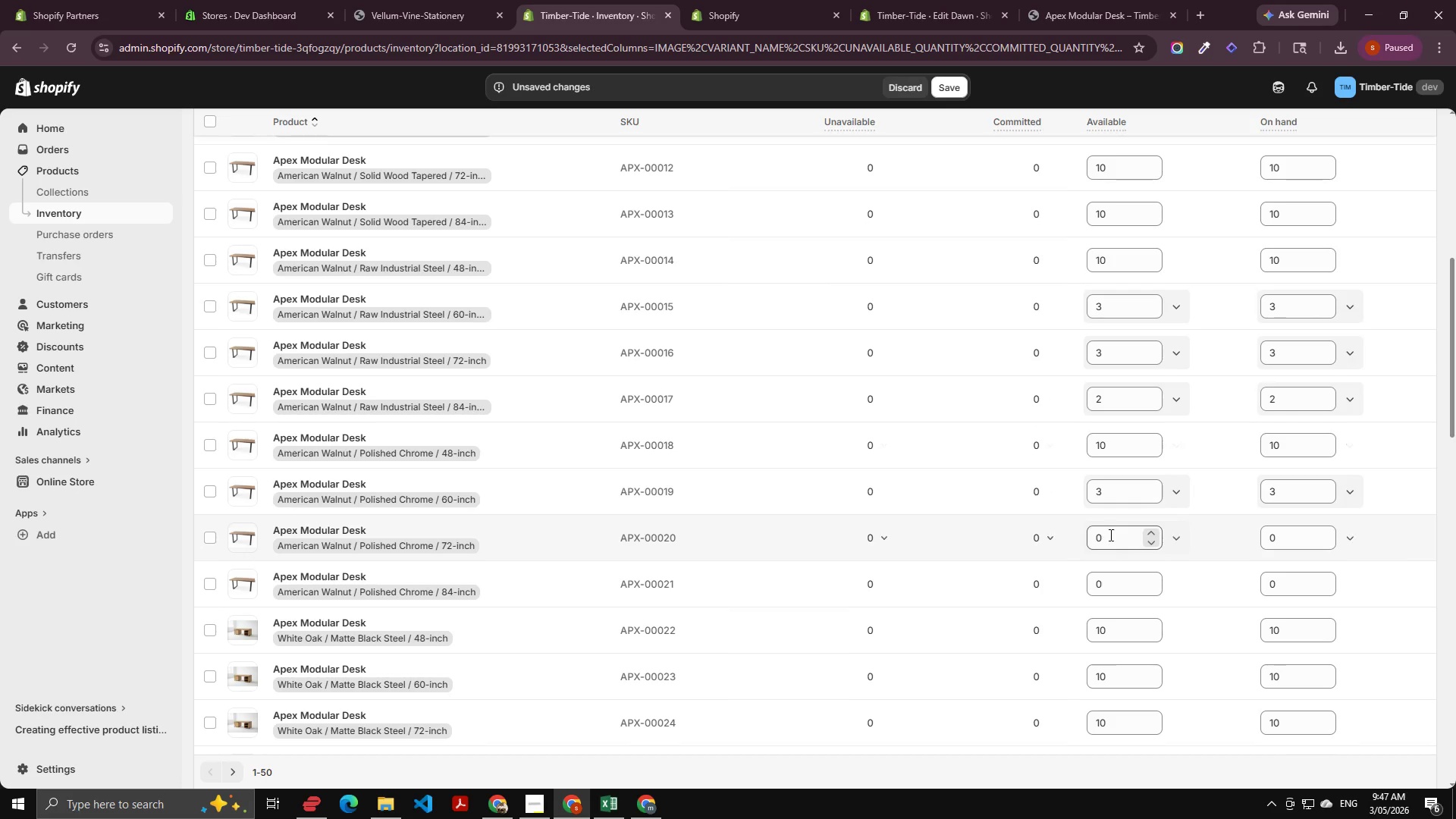 
key(ArrowUp)
 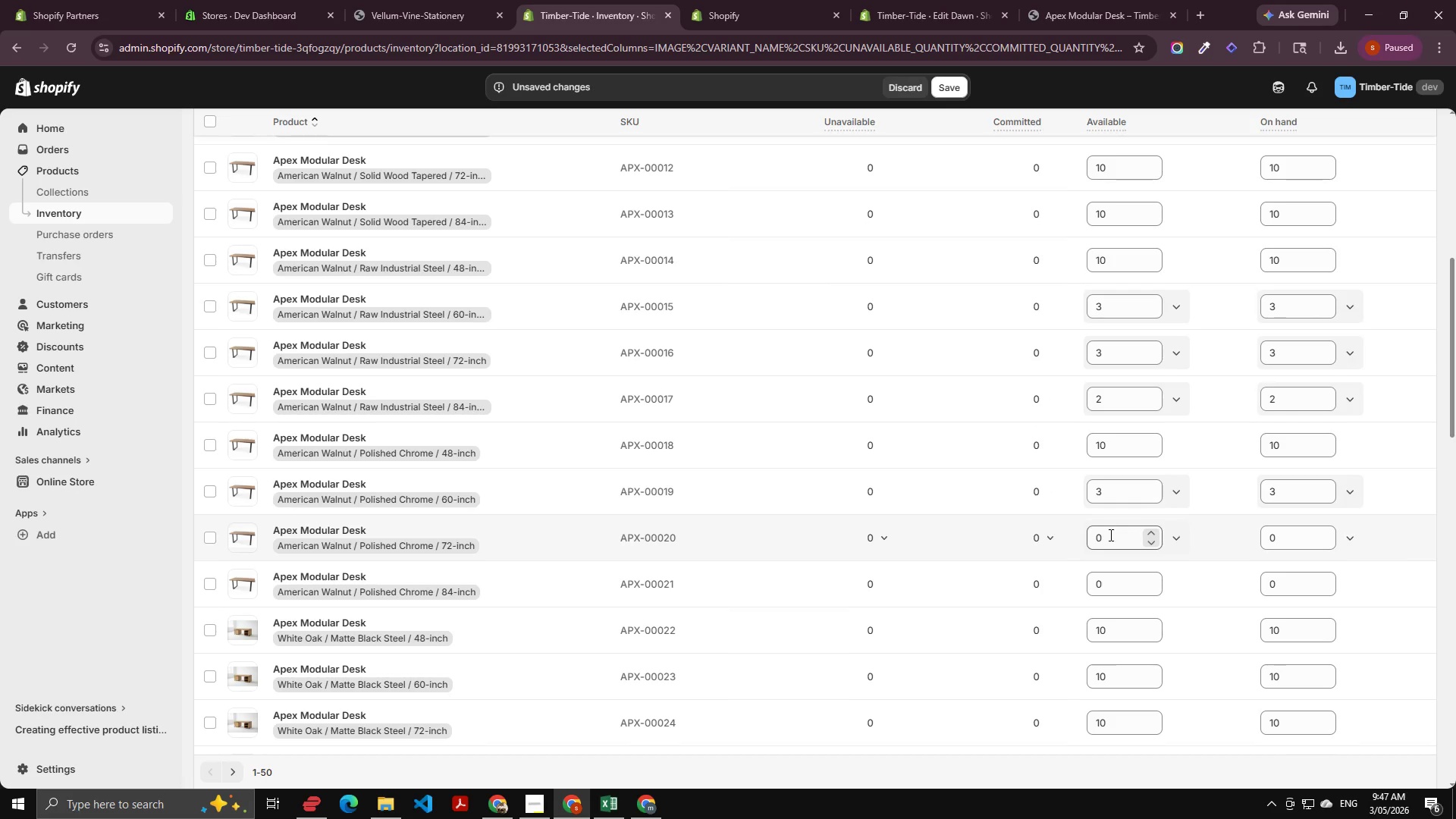 
left_click([1109, 535])
 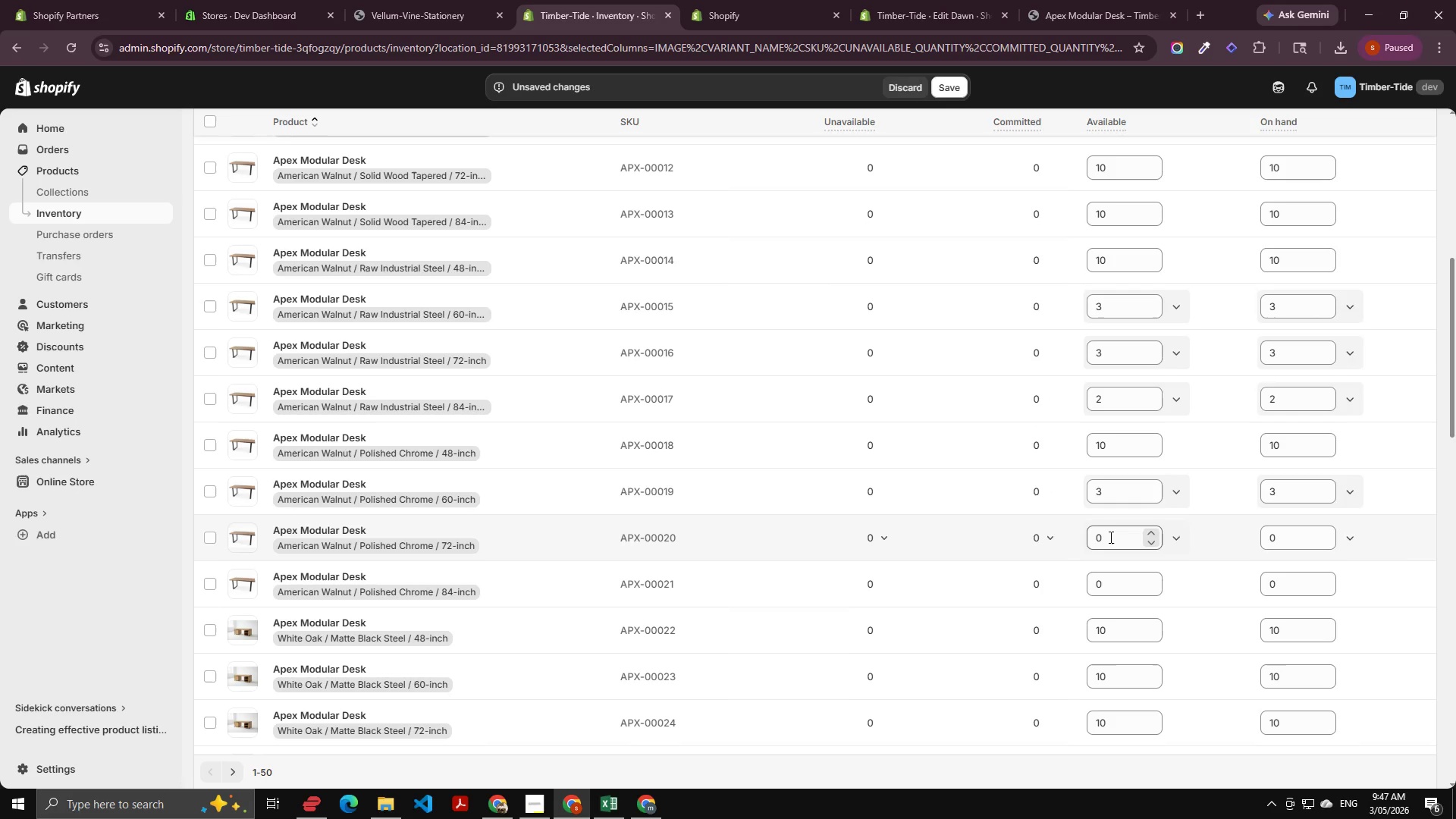 
key(ArrowUp)
 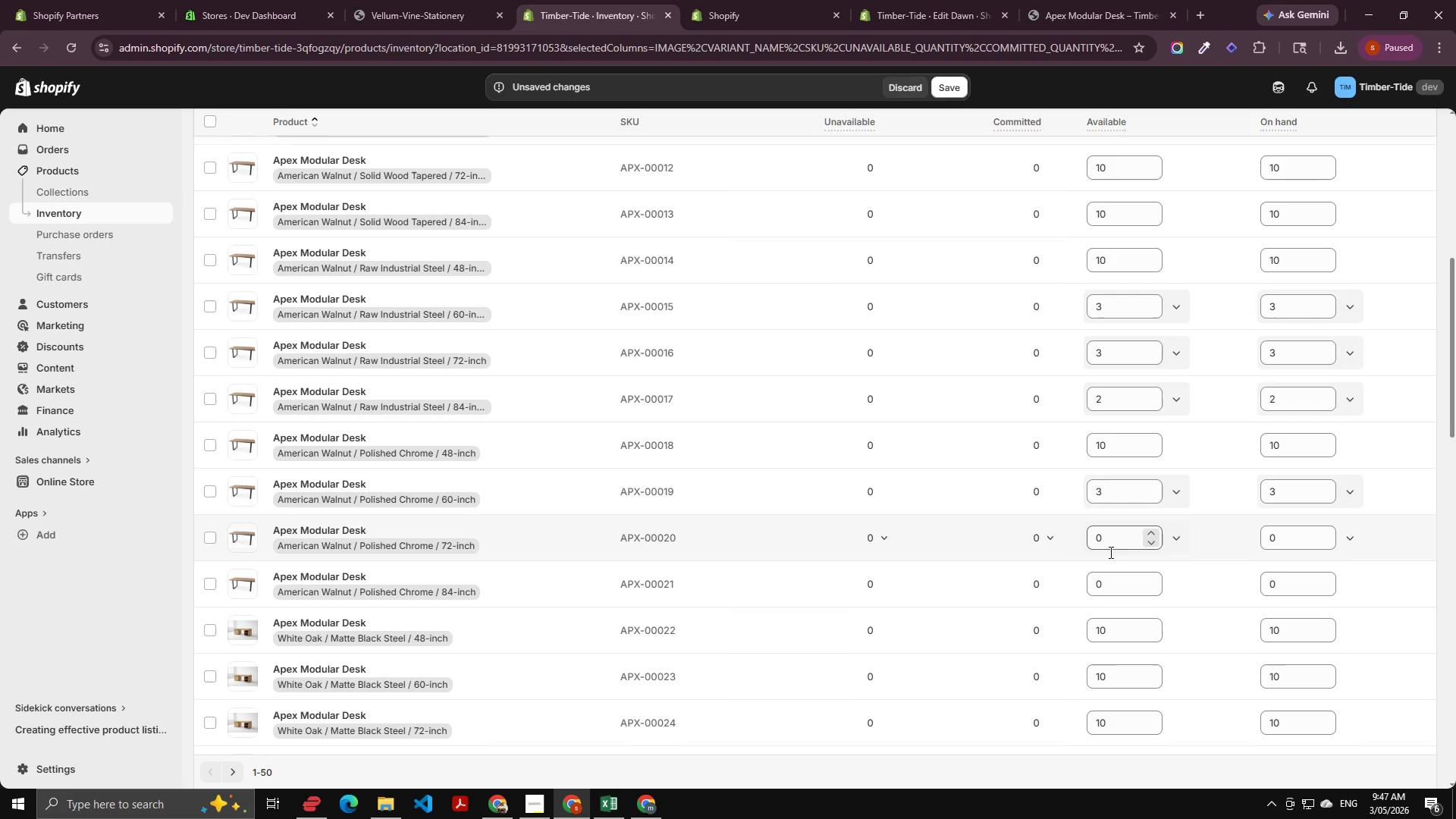 
key(ArrowUp)
 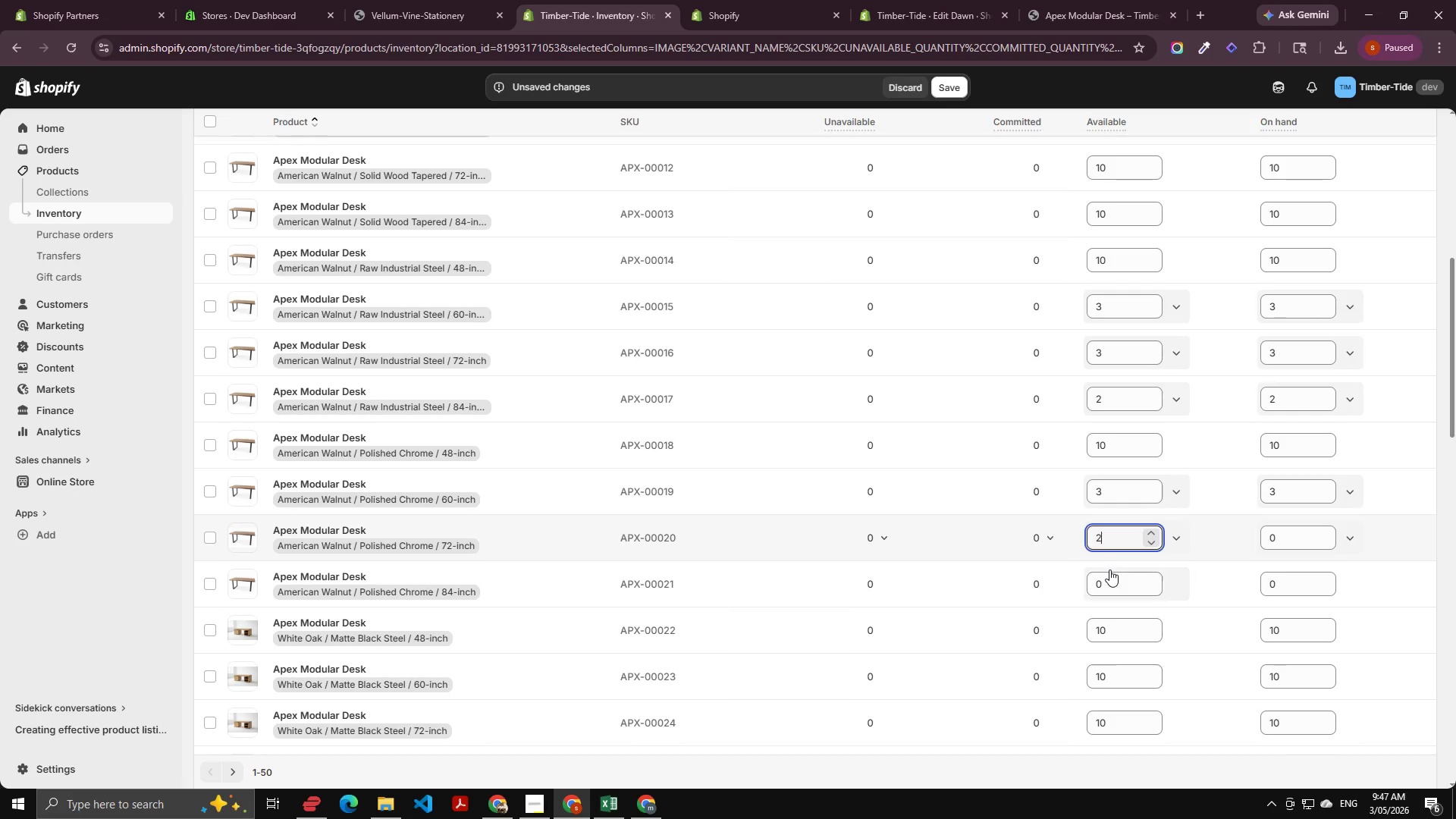 
left_click([1109, 570])
 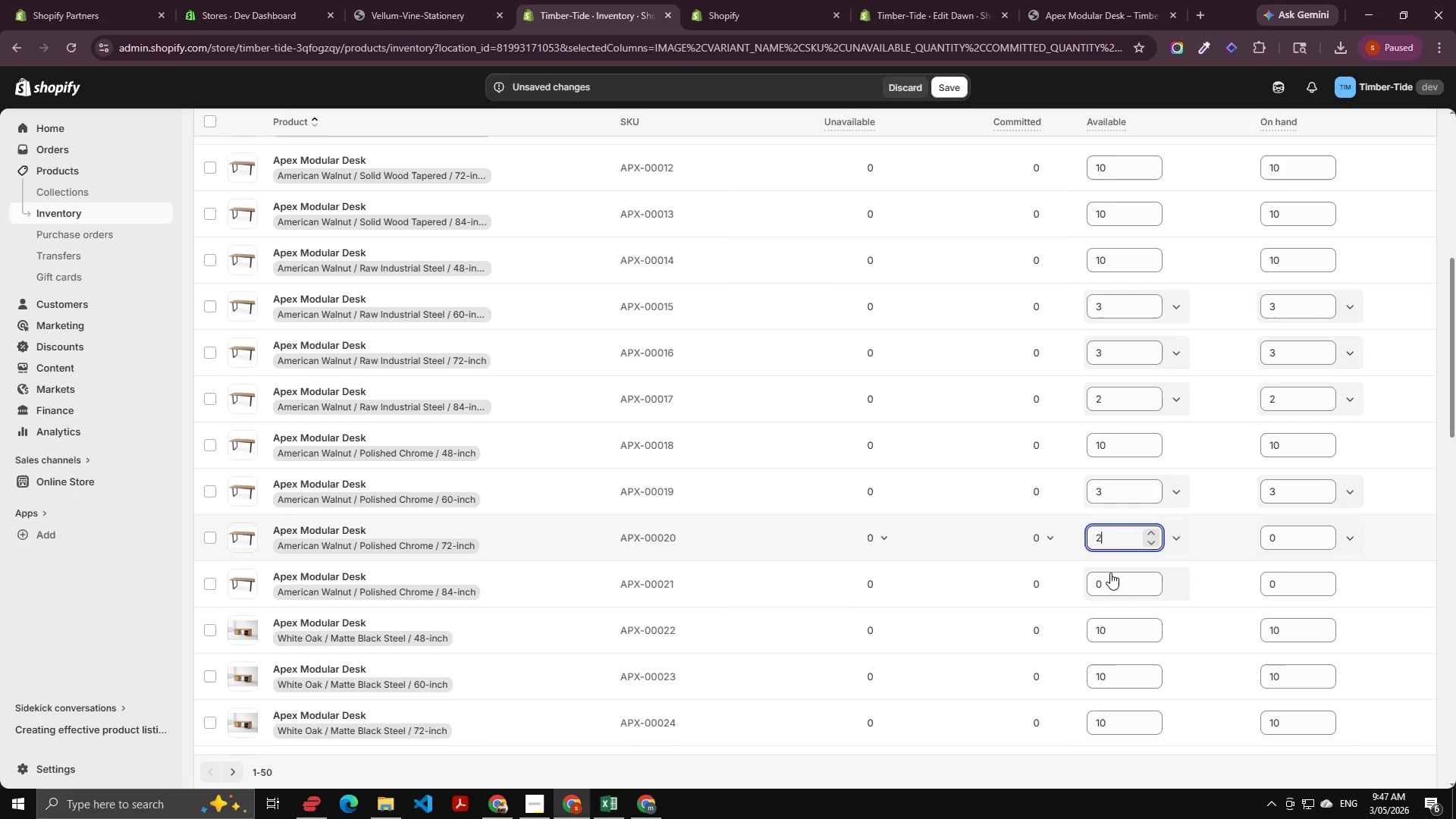 
key(ArrowUp)
 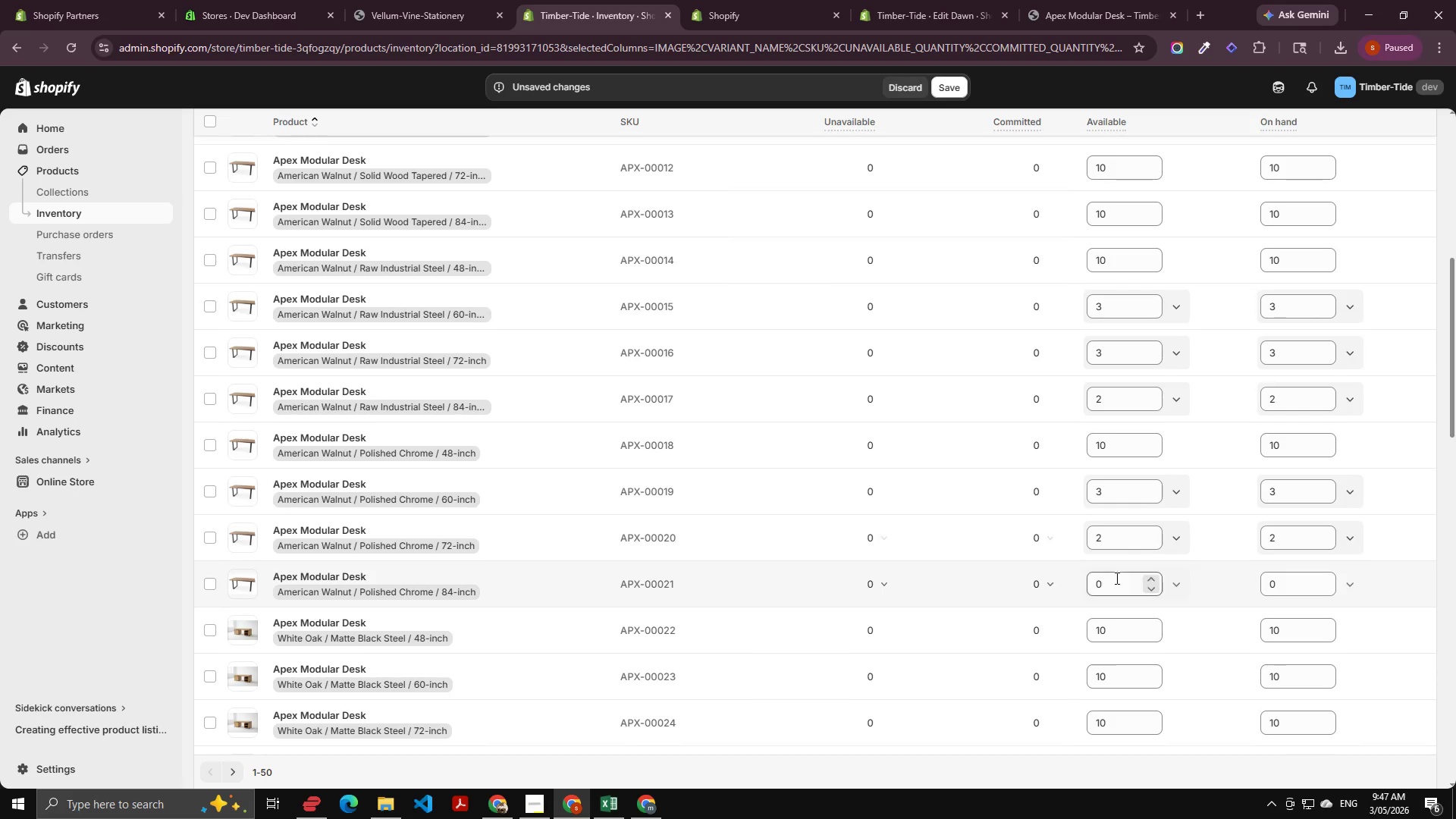 
key(ArrowUp)
 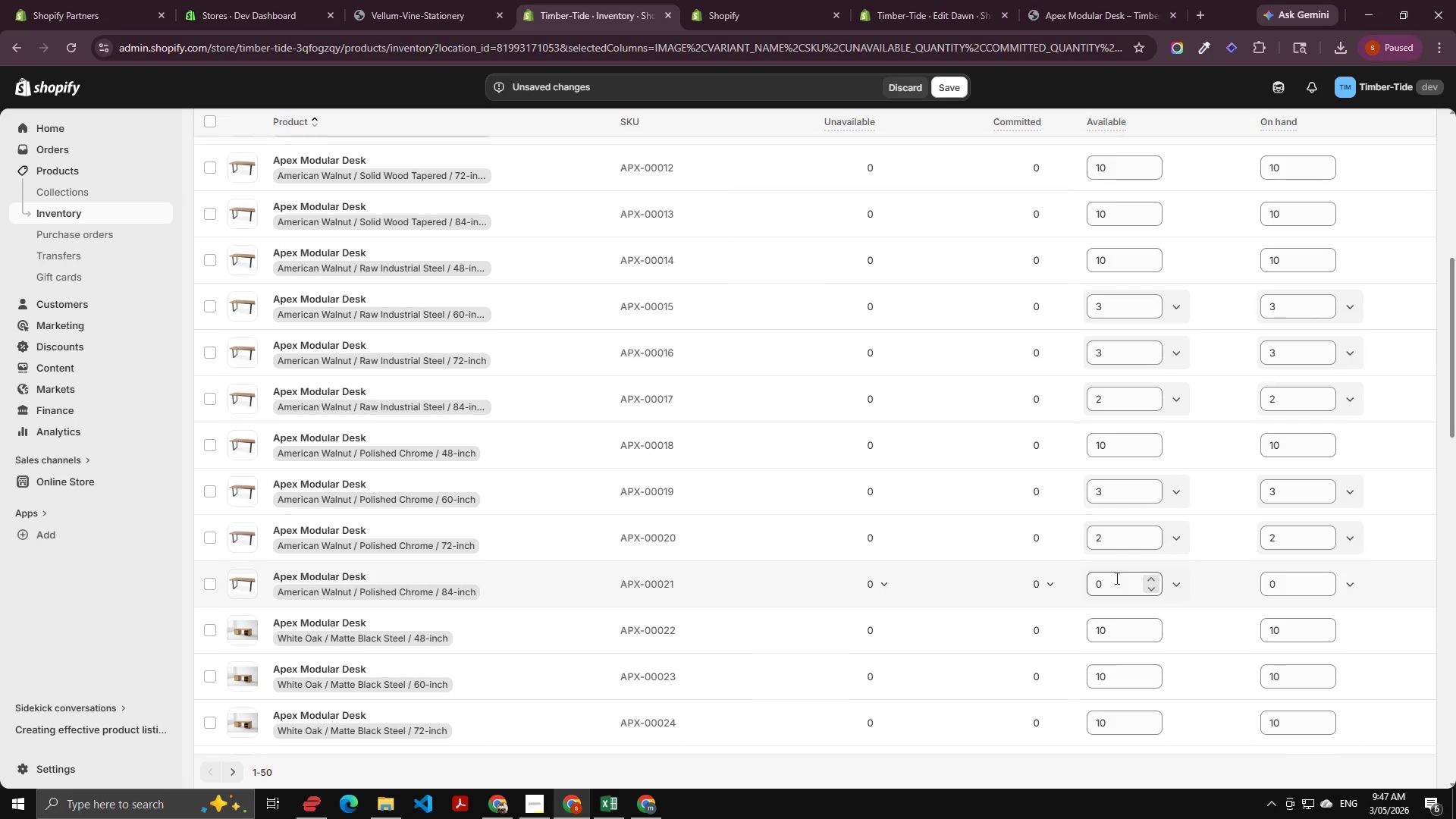 
left_click([1116, 578])
 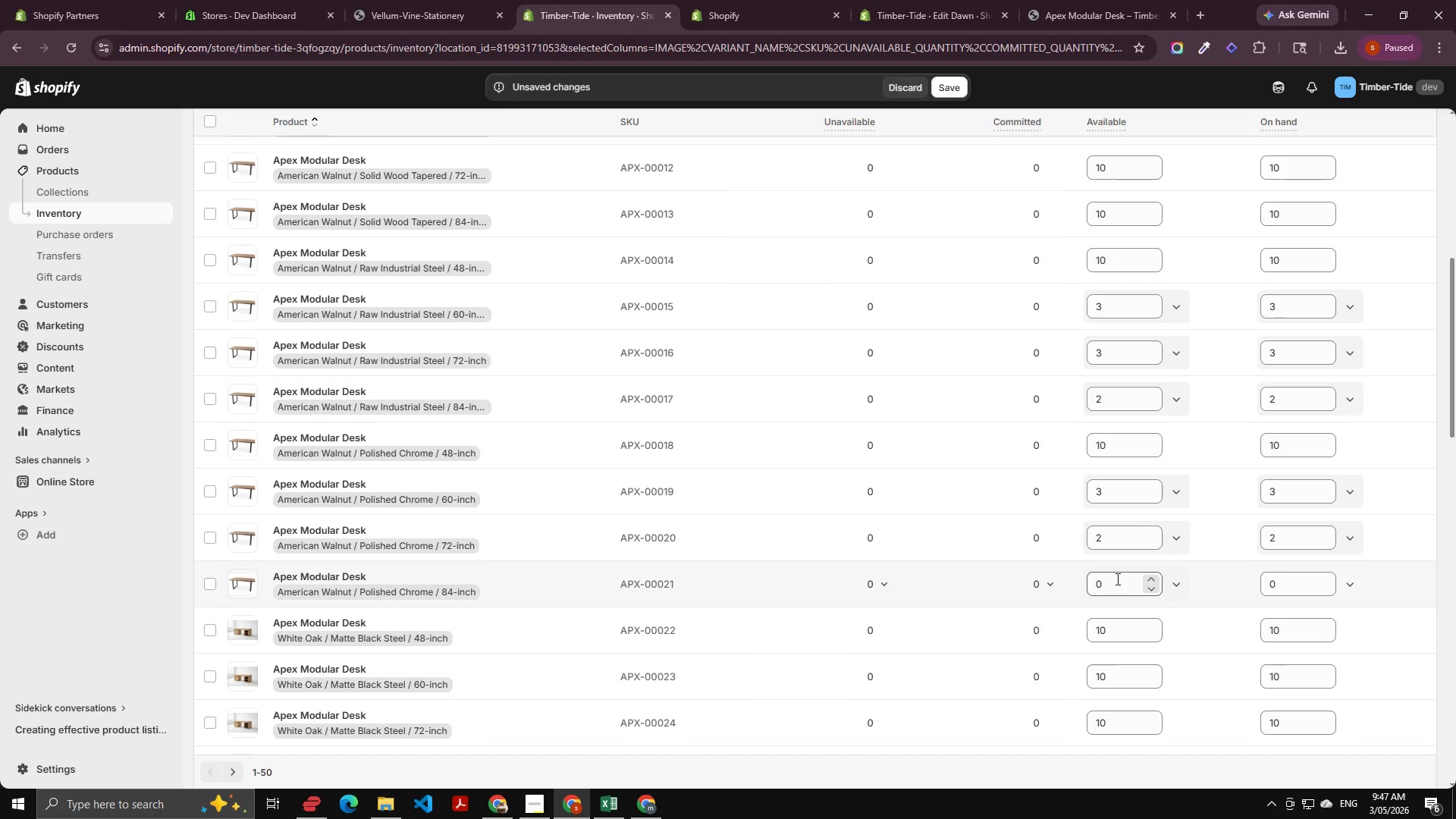 
key(ArrowUp)
 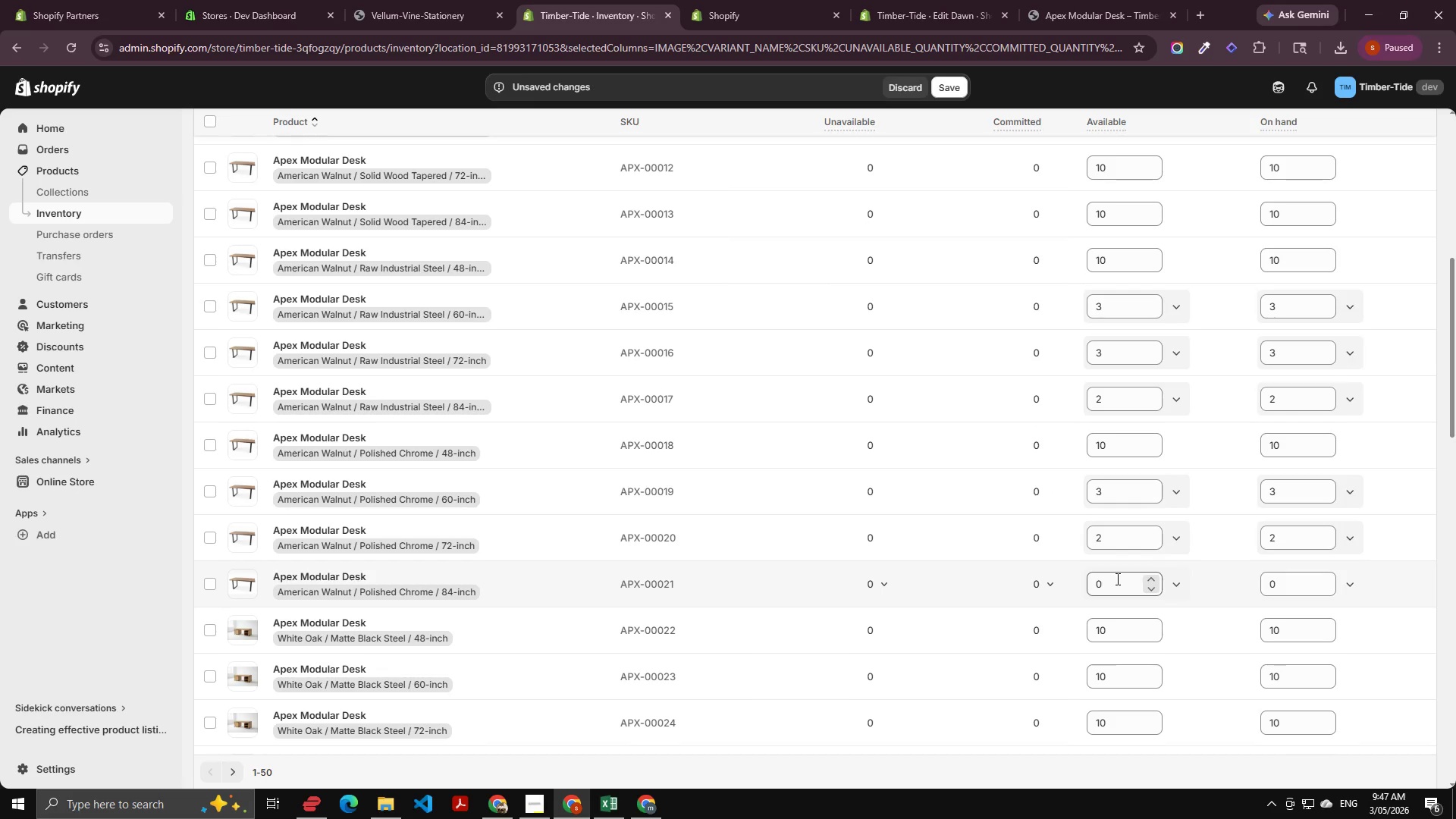 
key(ArrowUp)
 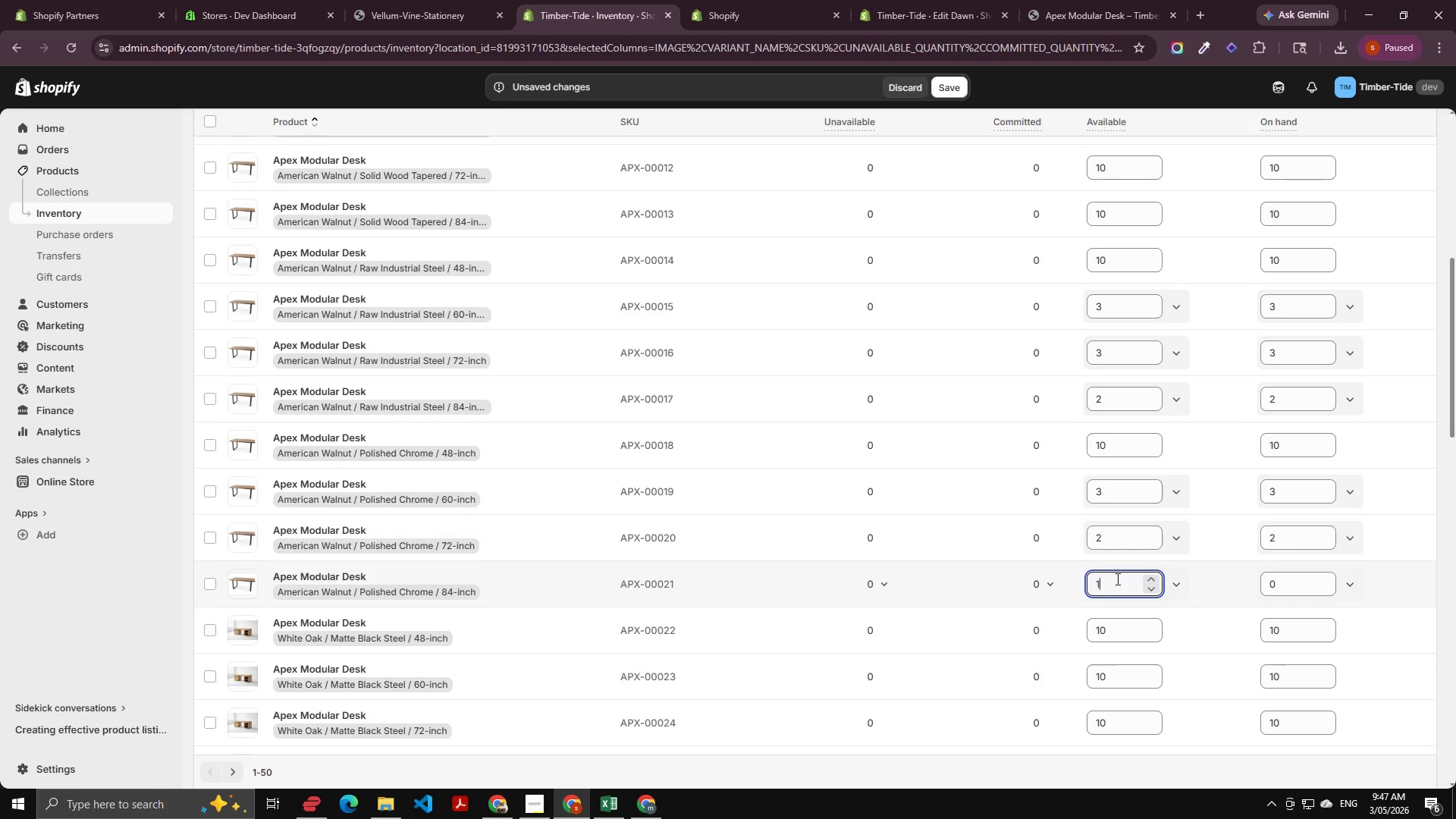 
key(ArrowUp)
 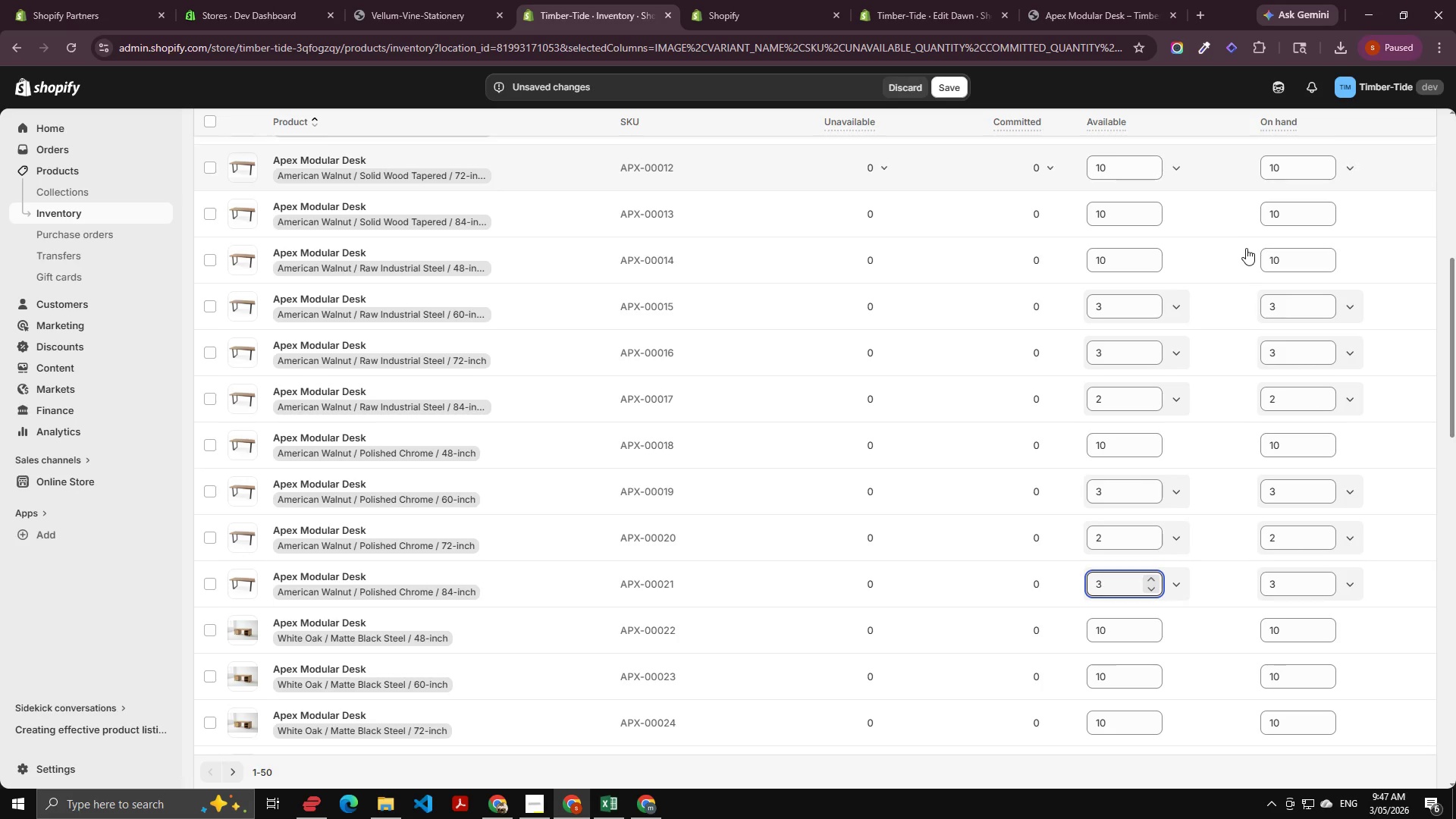 
scroll: coordinate [1208, 320], scroll_direction: down, amount: 31.0
 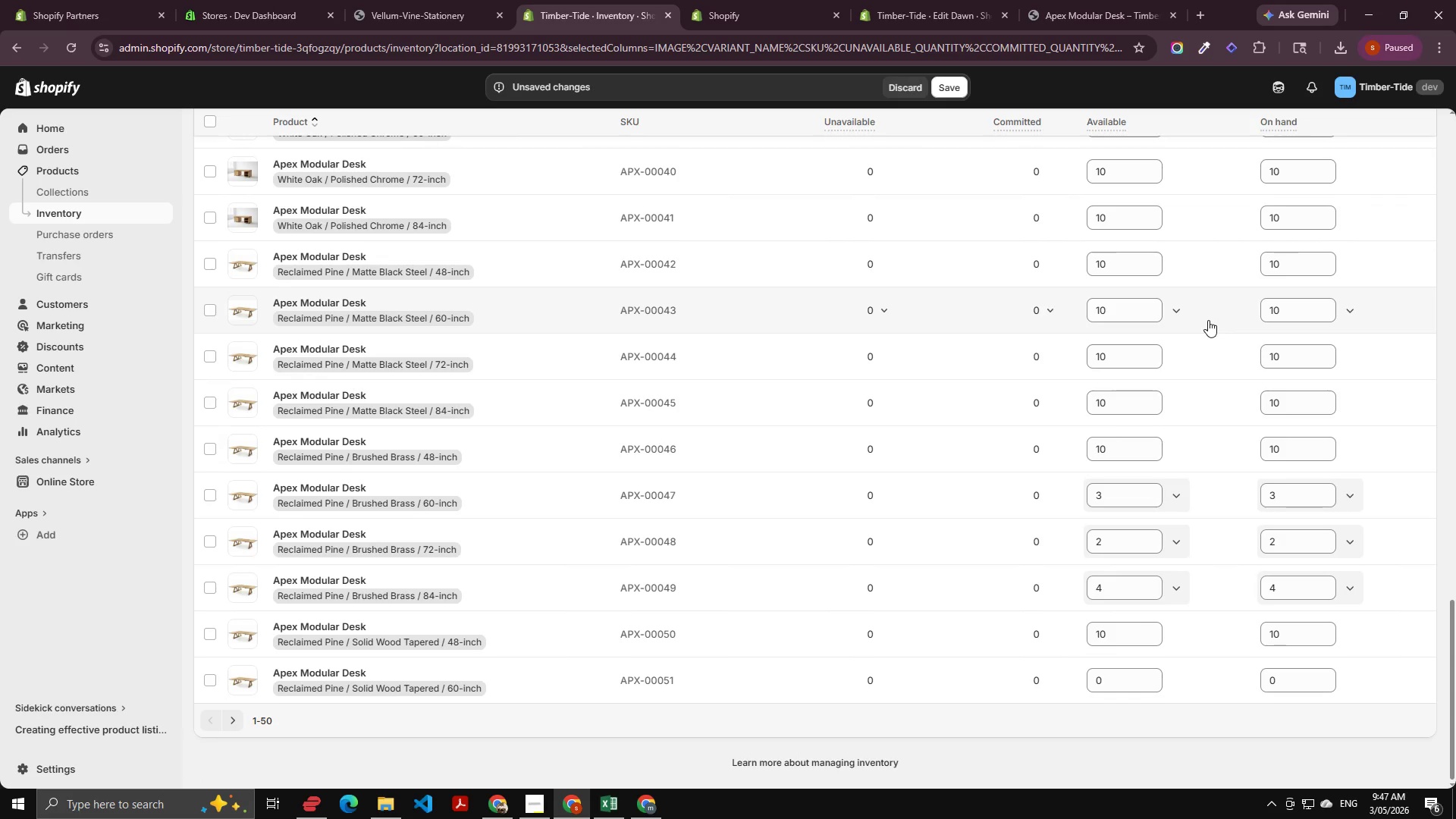 
scroll: coordinate [1211, 316], scroll_direction: up, amount: 41.0
 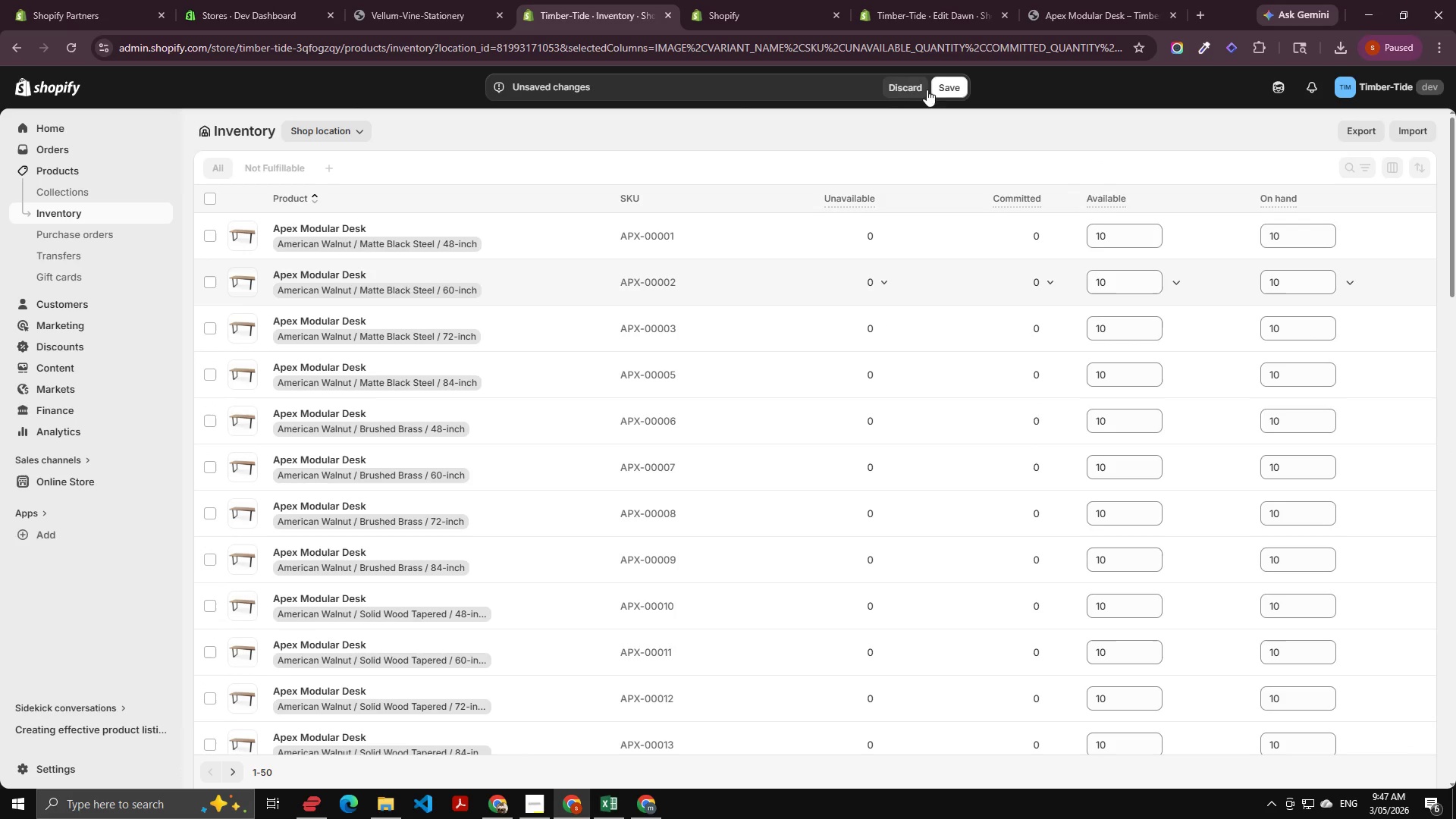 
double_click([940, 86])
 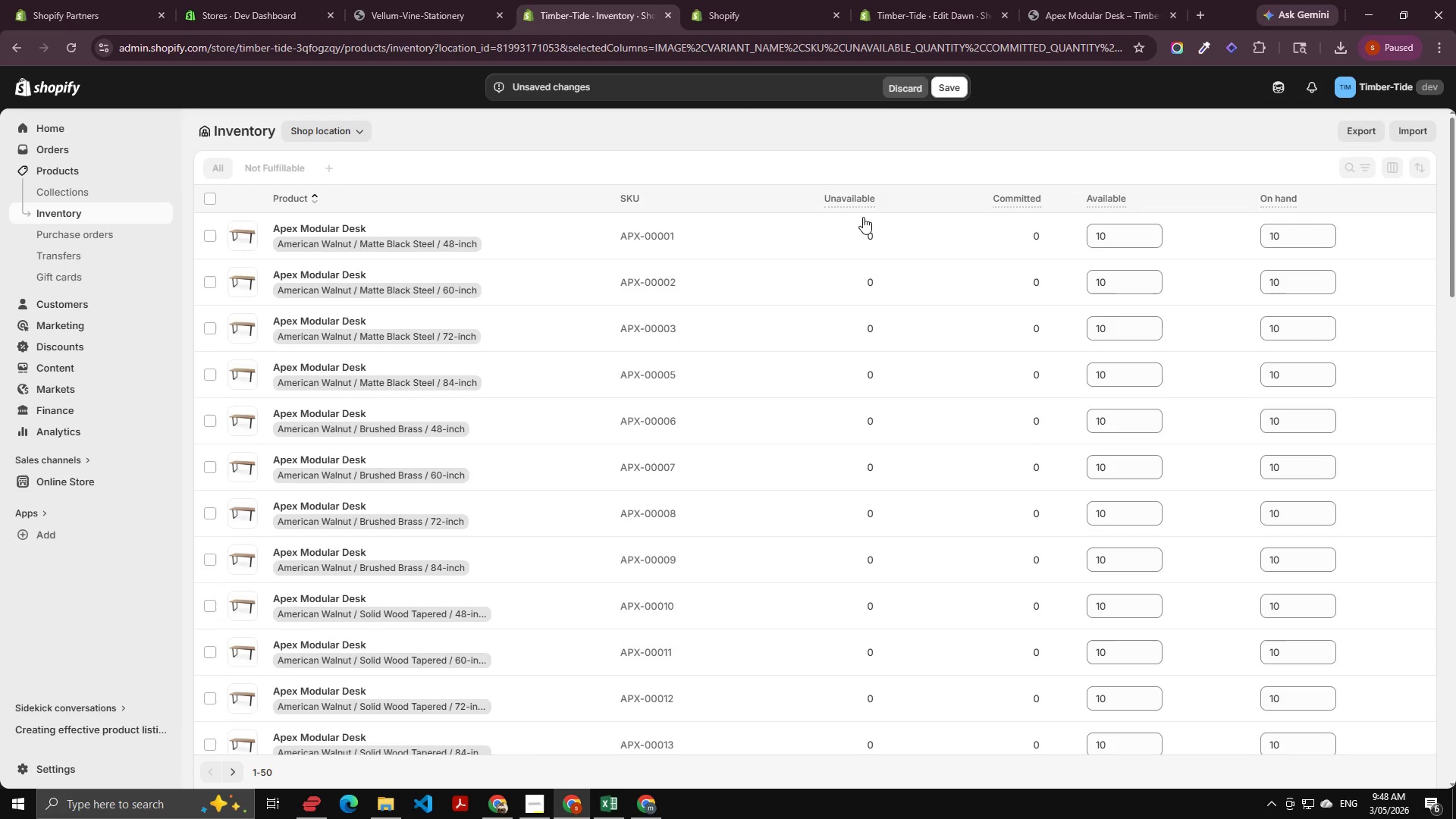 
scroll: coordinate [645, 401], scroll_direction: down, amount: 11.0
 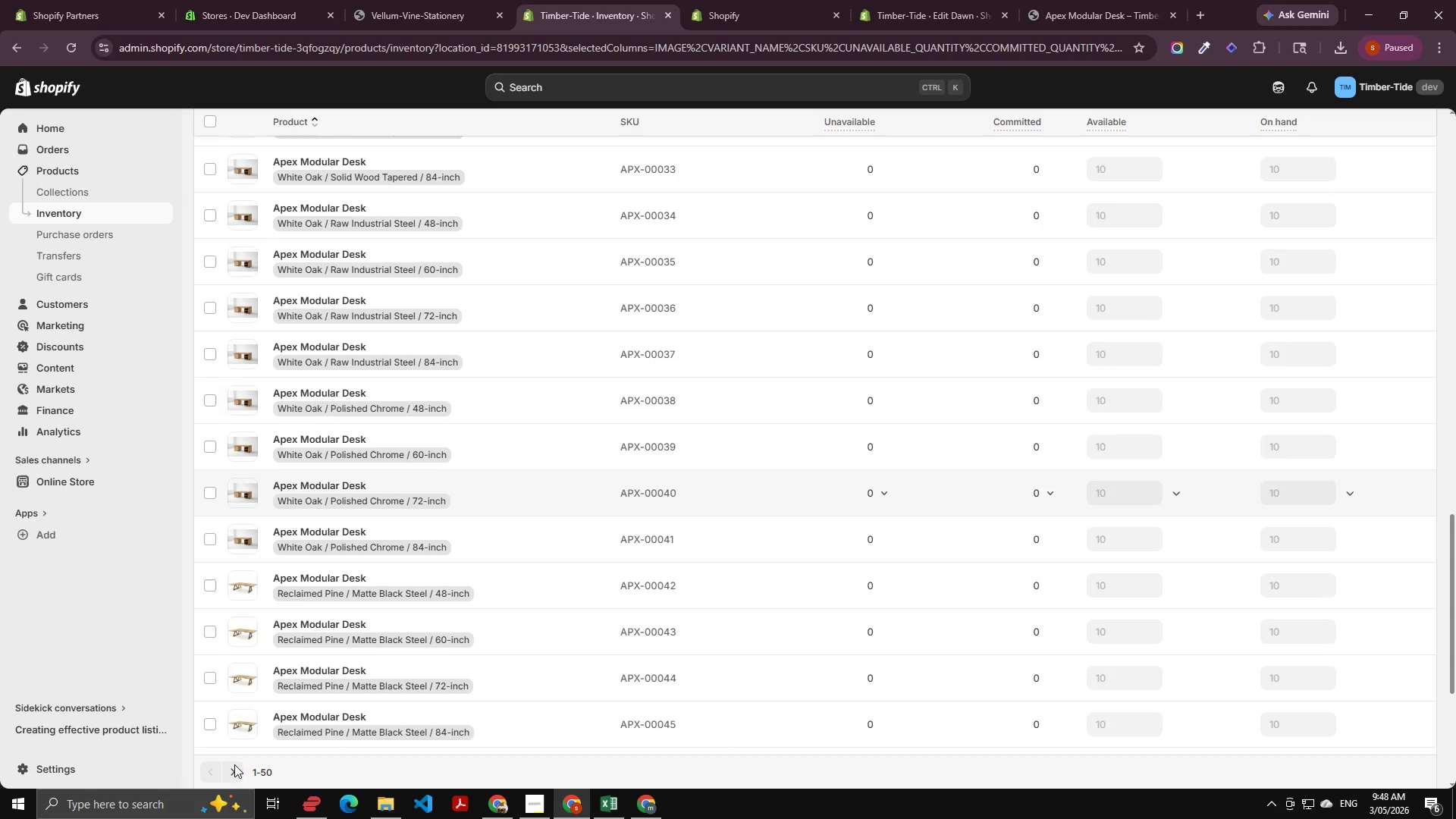 
left_click([240, 769])
 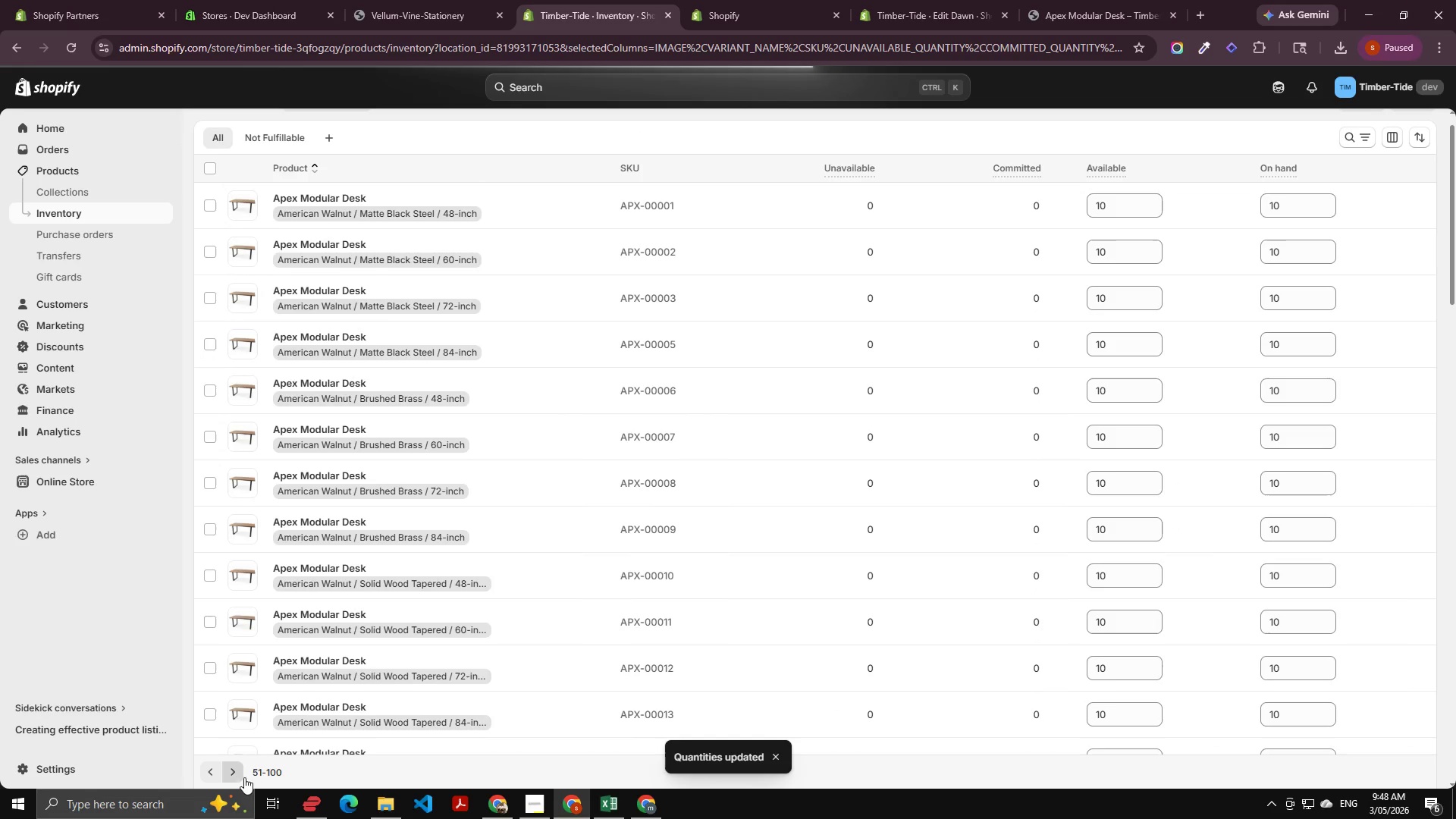 
wait(5.55)
 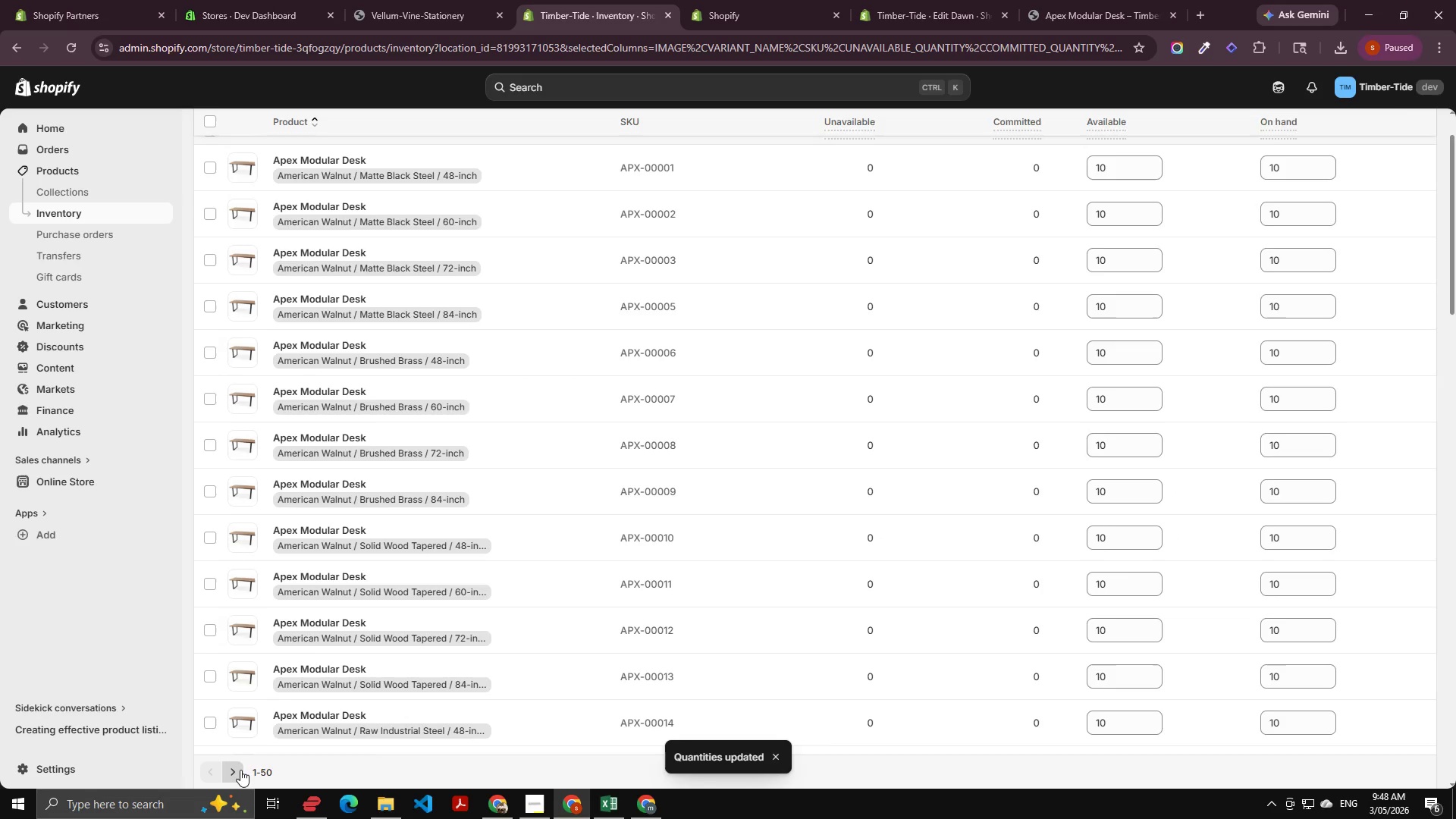 
scroll: coordinate [935, 482], scroll_direction: down, amount: 34.0
 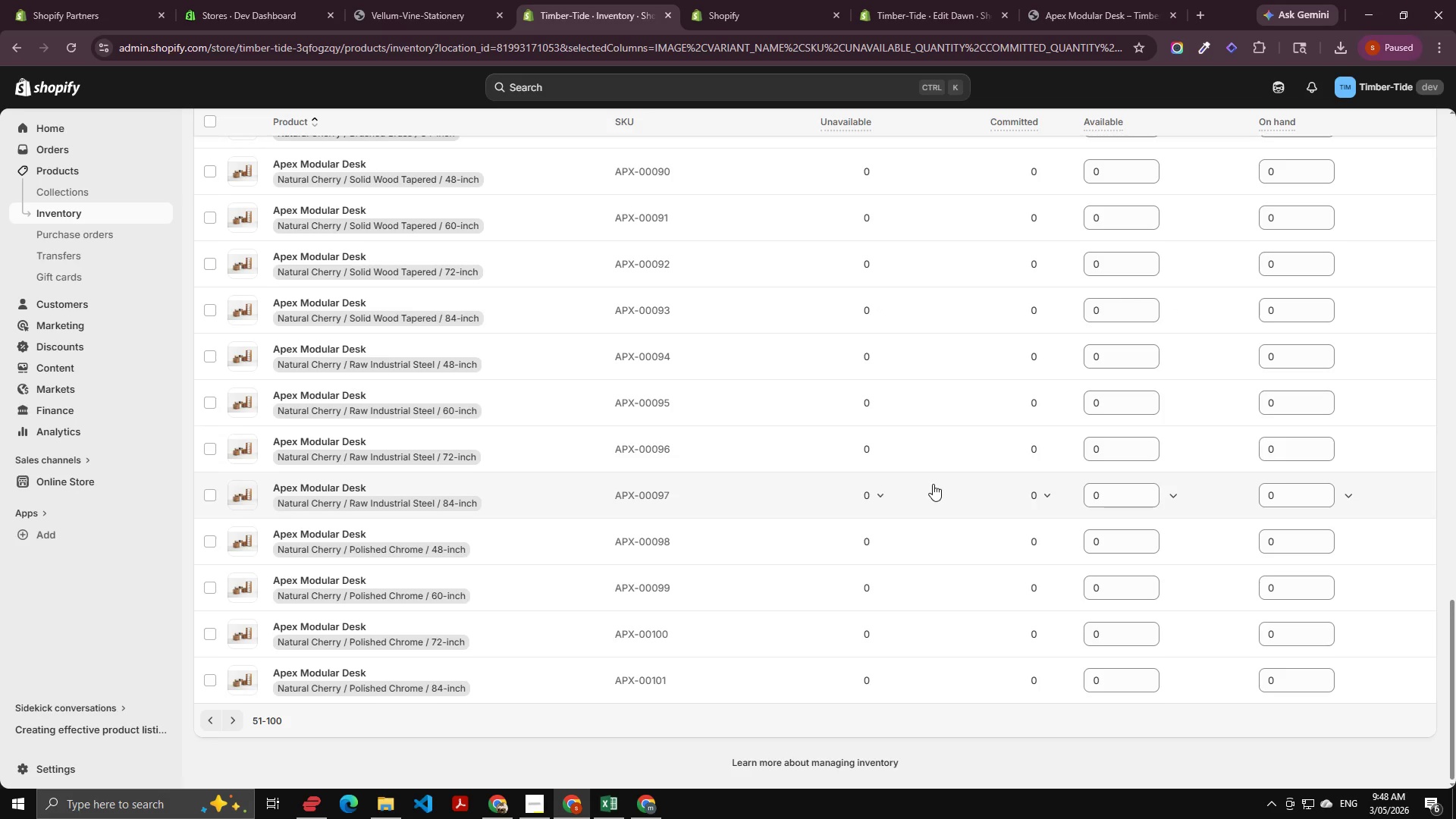 
scroll: coordinate [213, 163], scroll_direction: up, amount: 12.0
 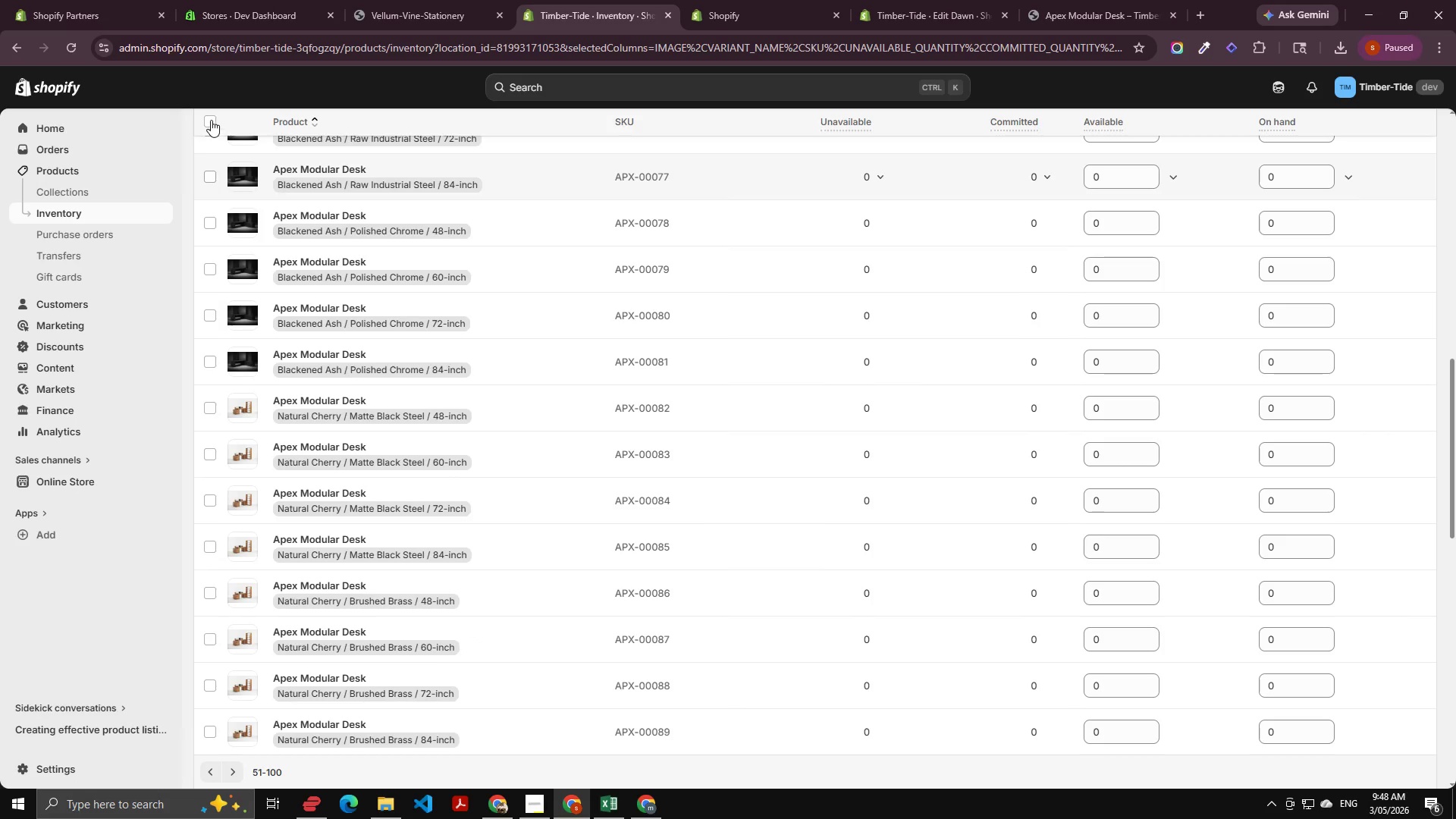 
left_click([208, 118])
 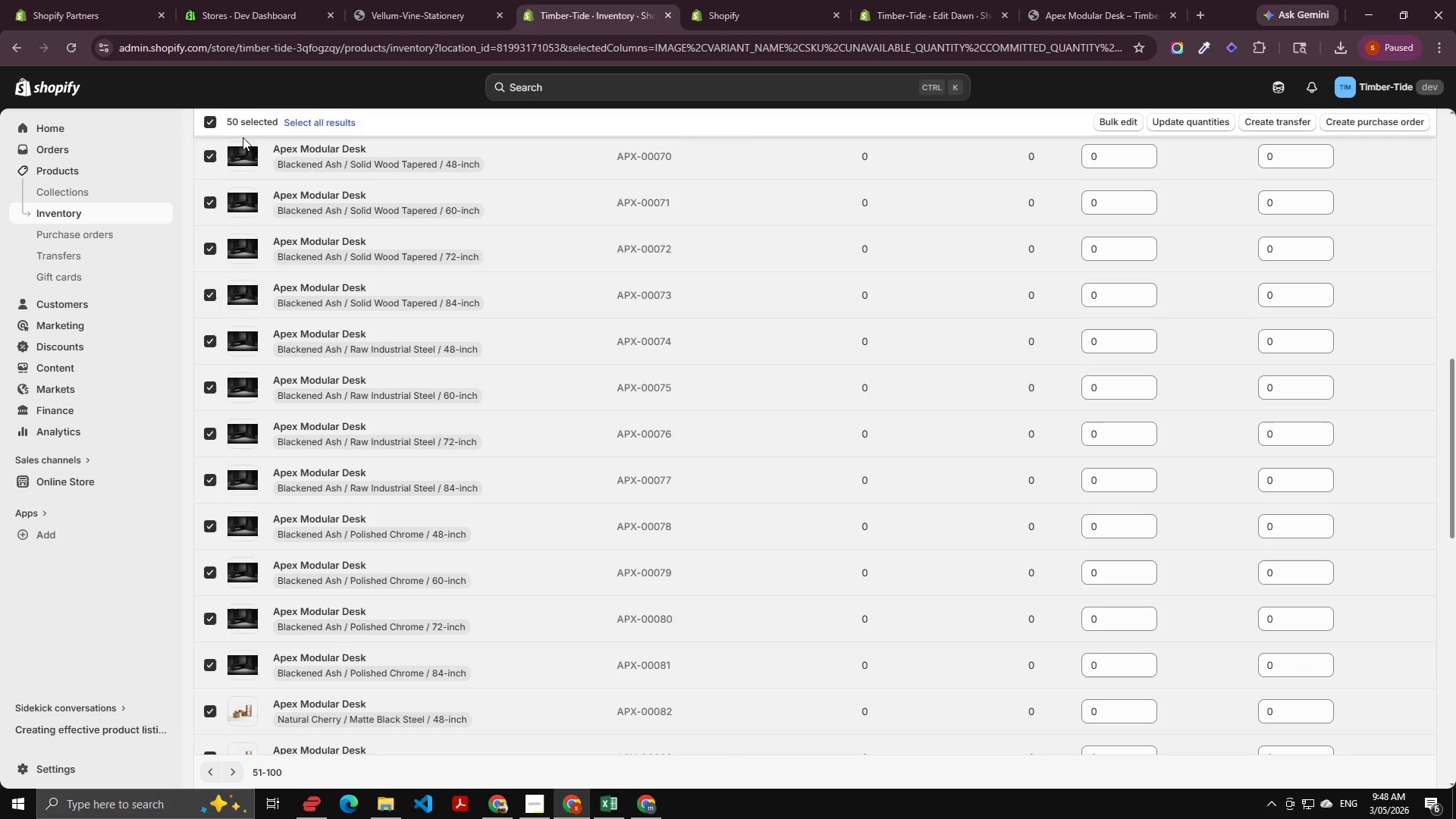 
scroll: coordinate [376, 247], scroll_direction: up, amount: 22.0
 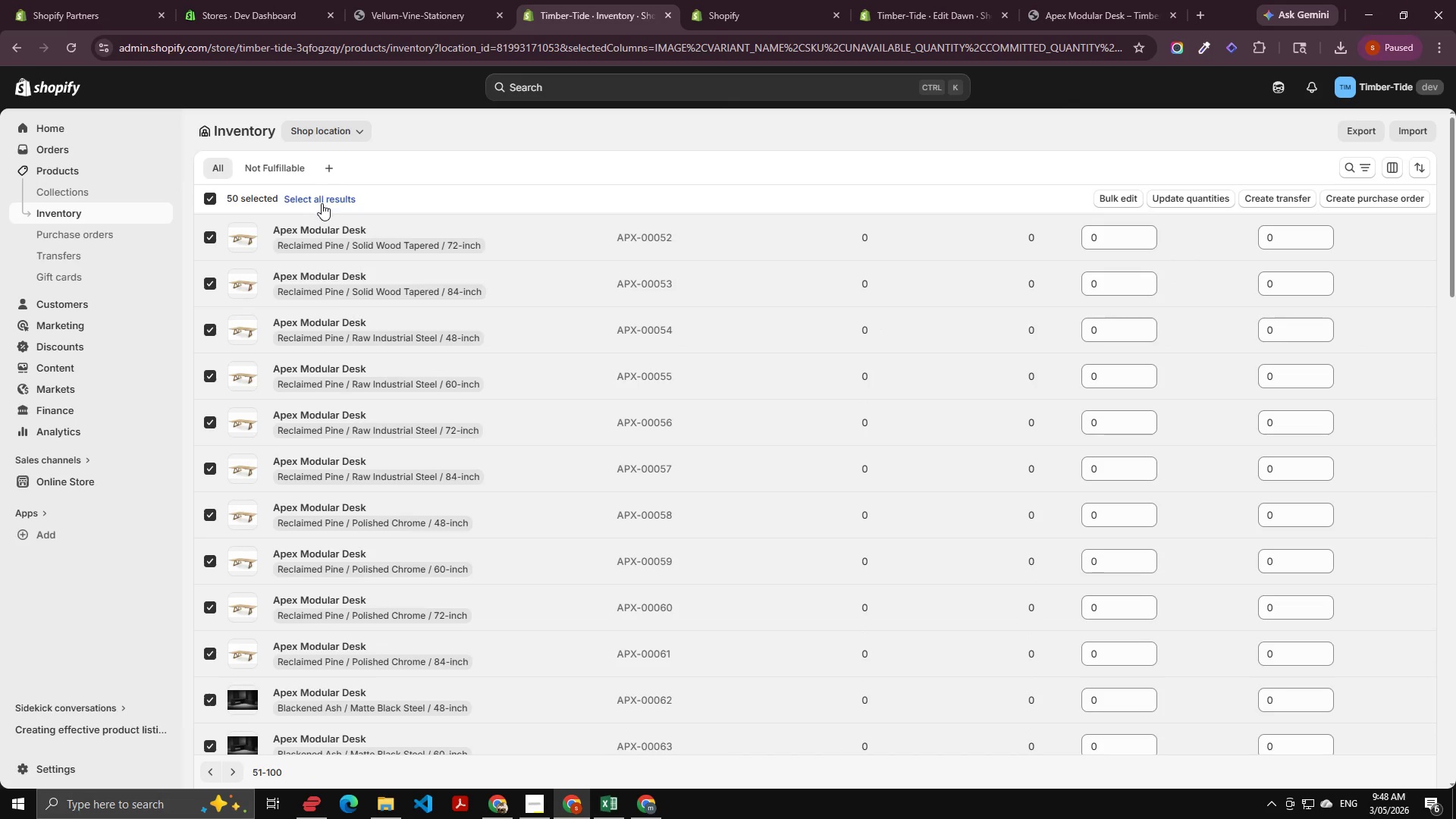 
left_click([322, 203])
 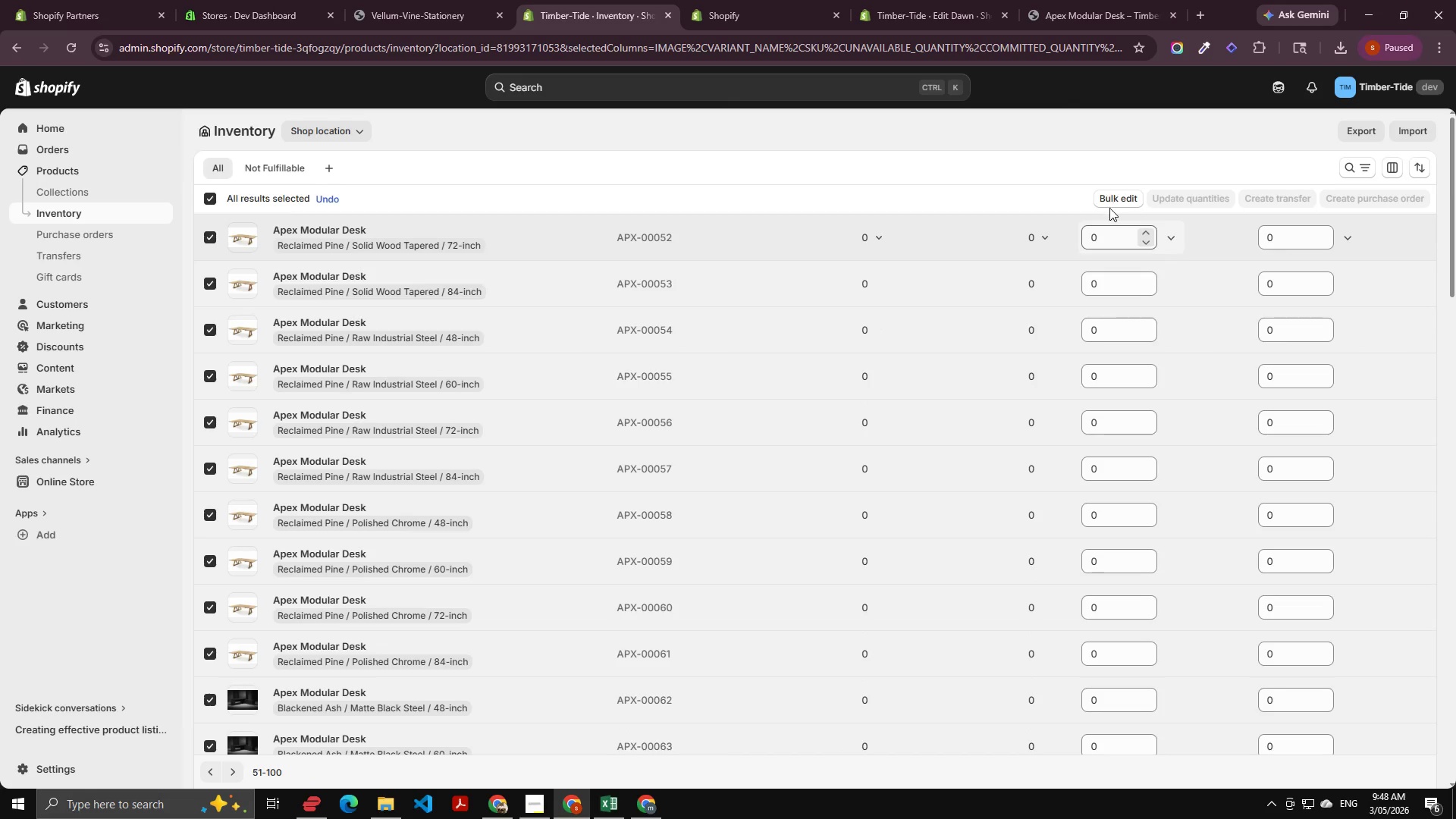 
left_click([1111, 204])
 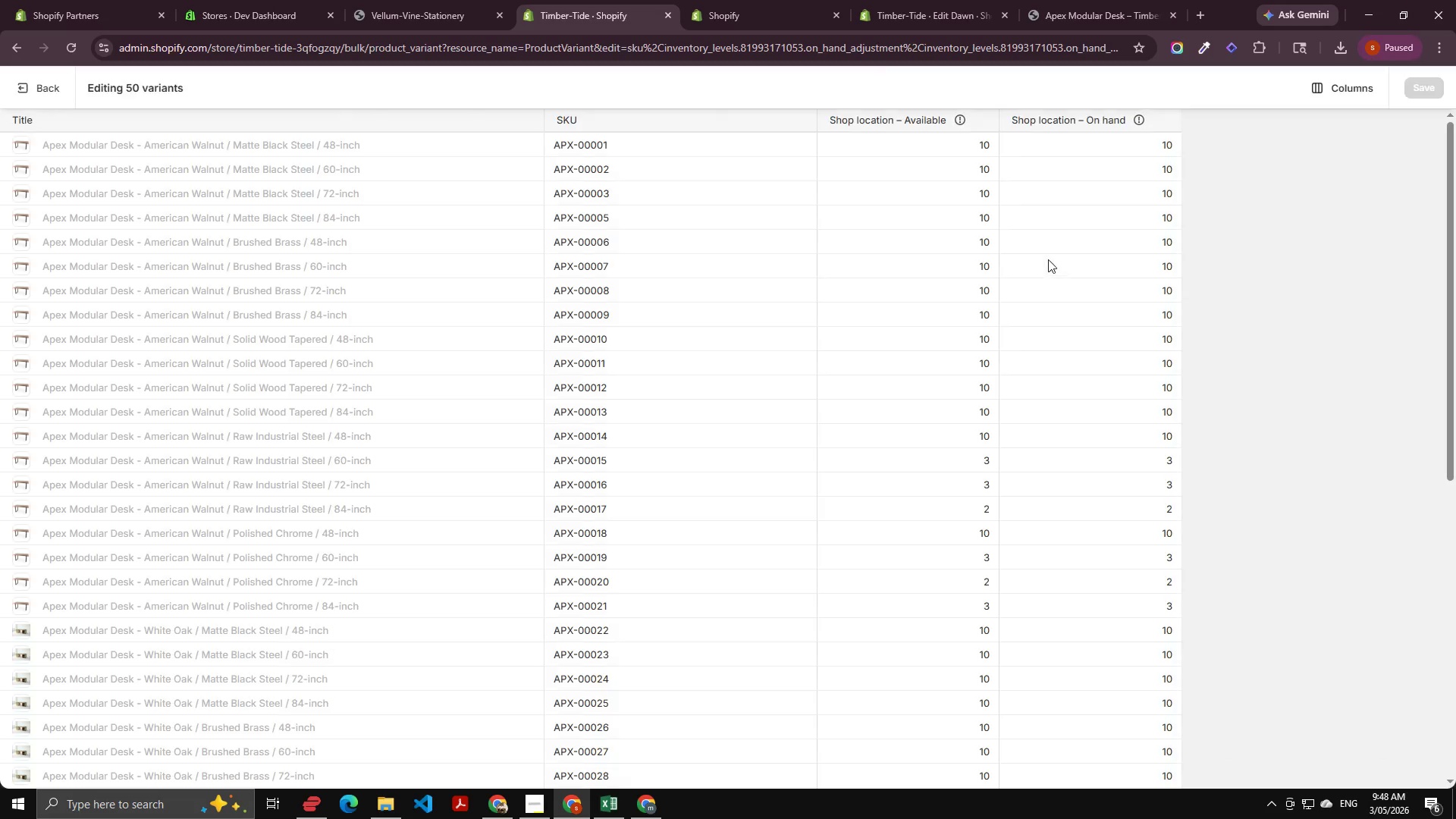 
wait(9.62)
 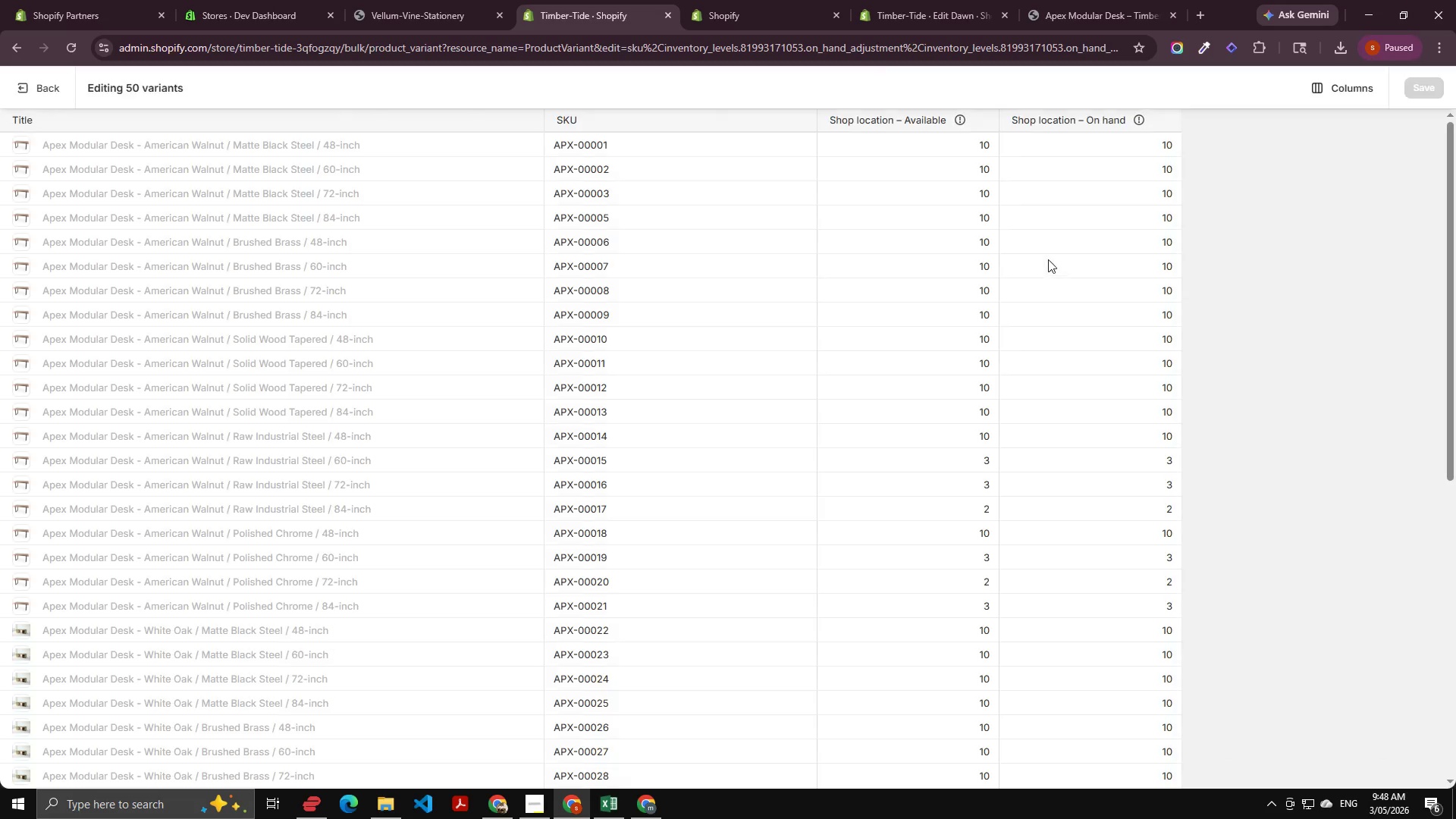 
scroll: coordinate [705, 326], scroll_direction: down, amount: 100.0
 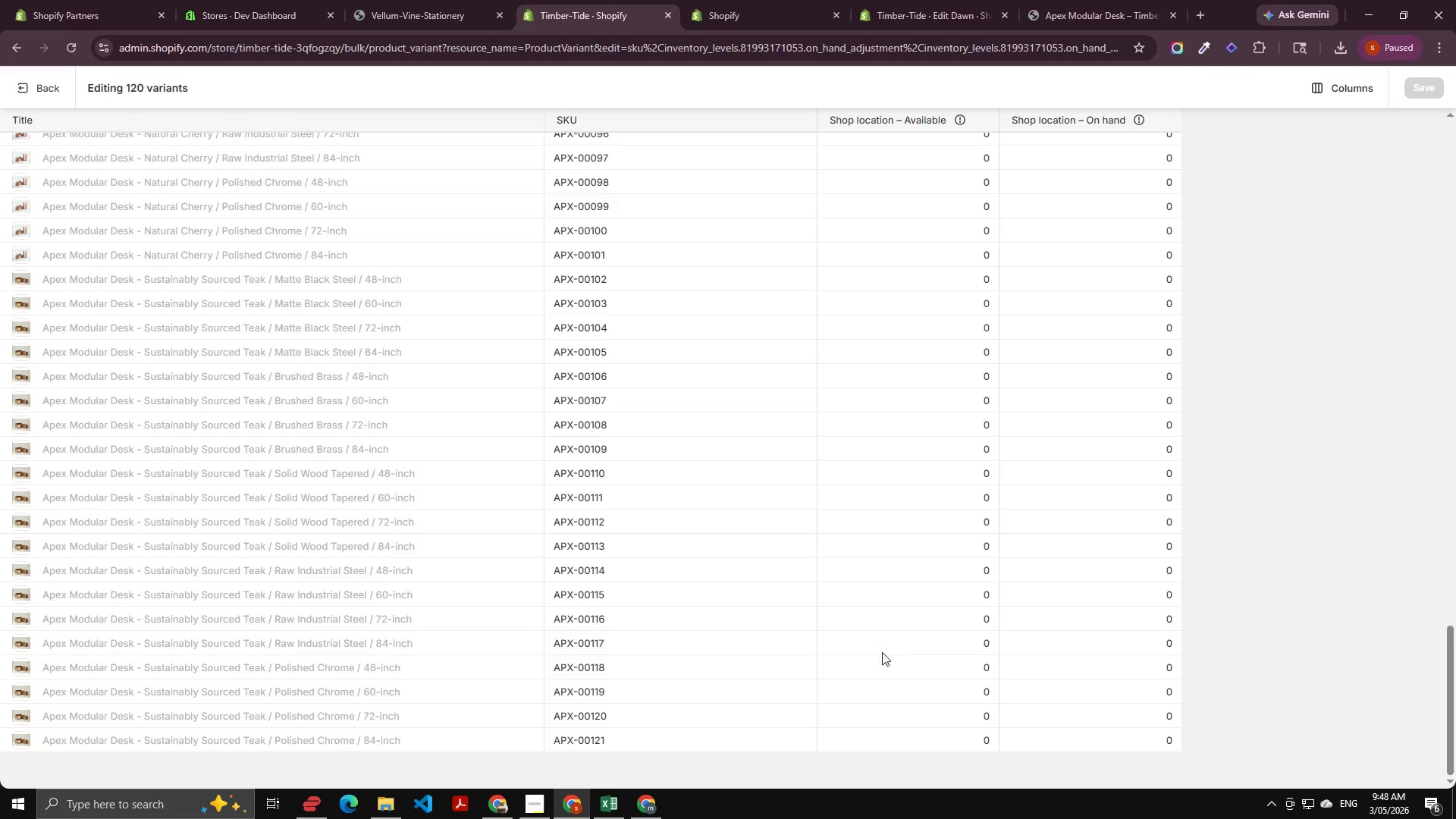 
left_click([947, 673])
 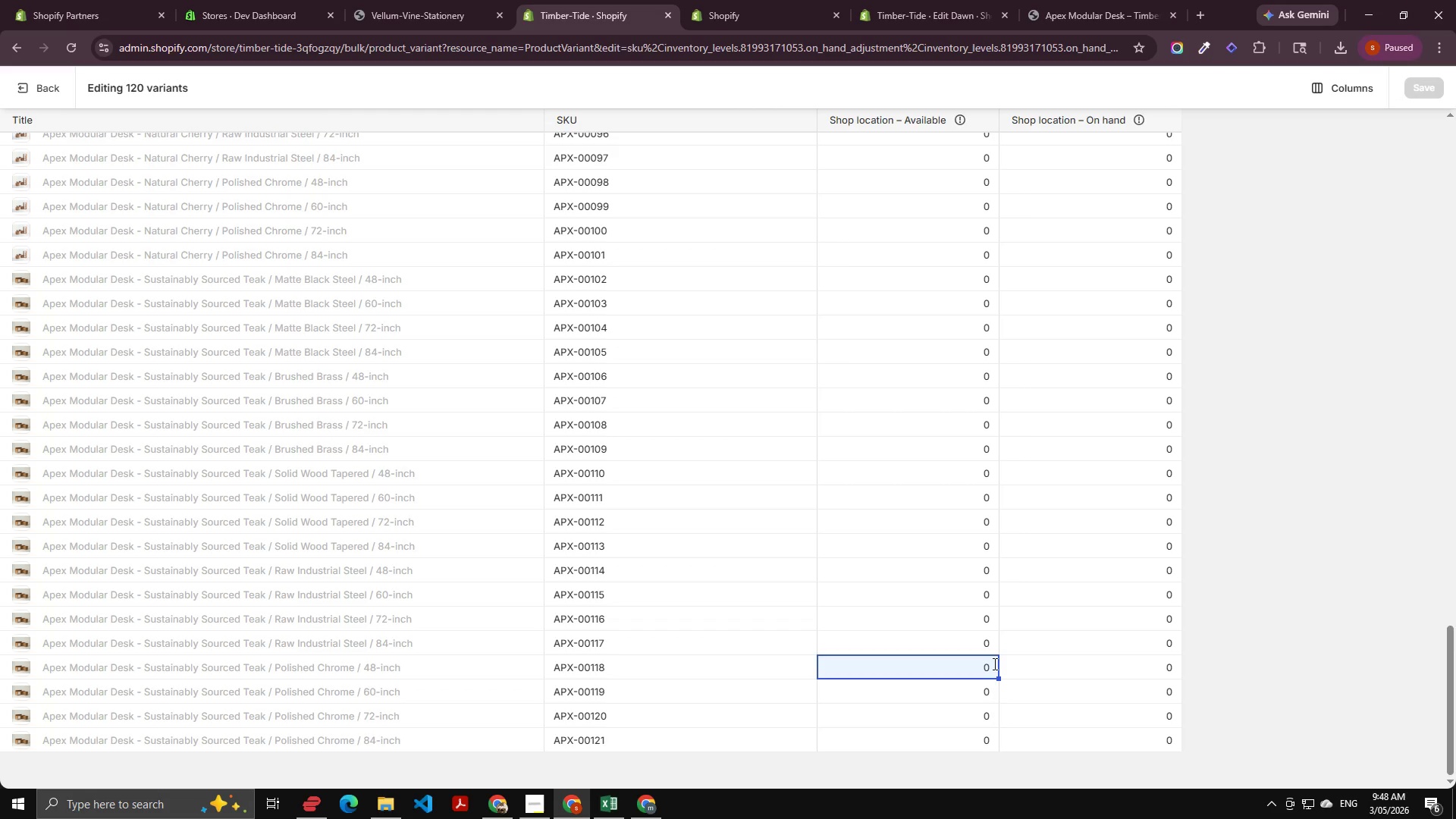 
double_click([993, 664])
 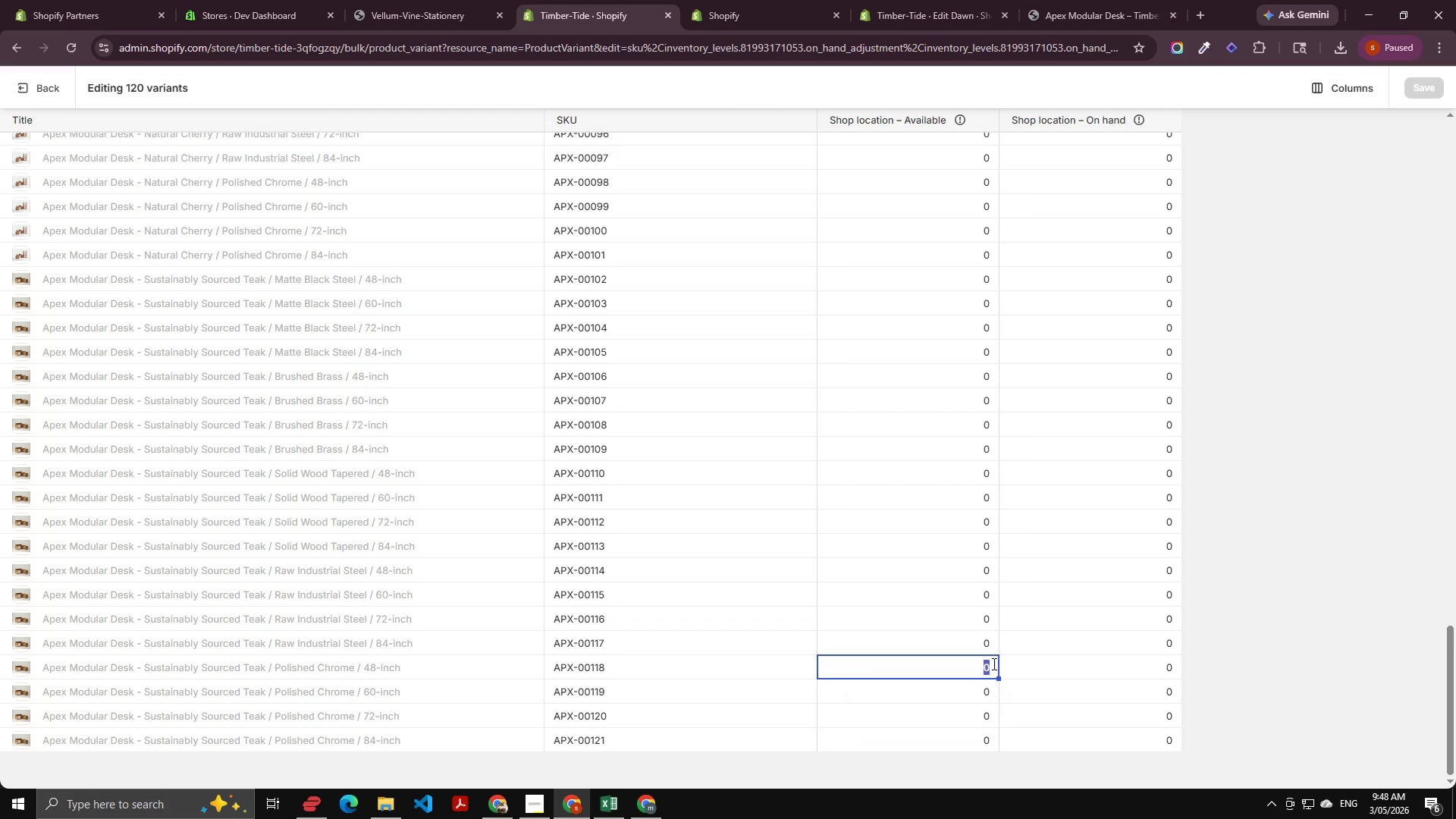 
key(Control+A)
 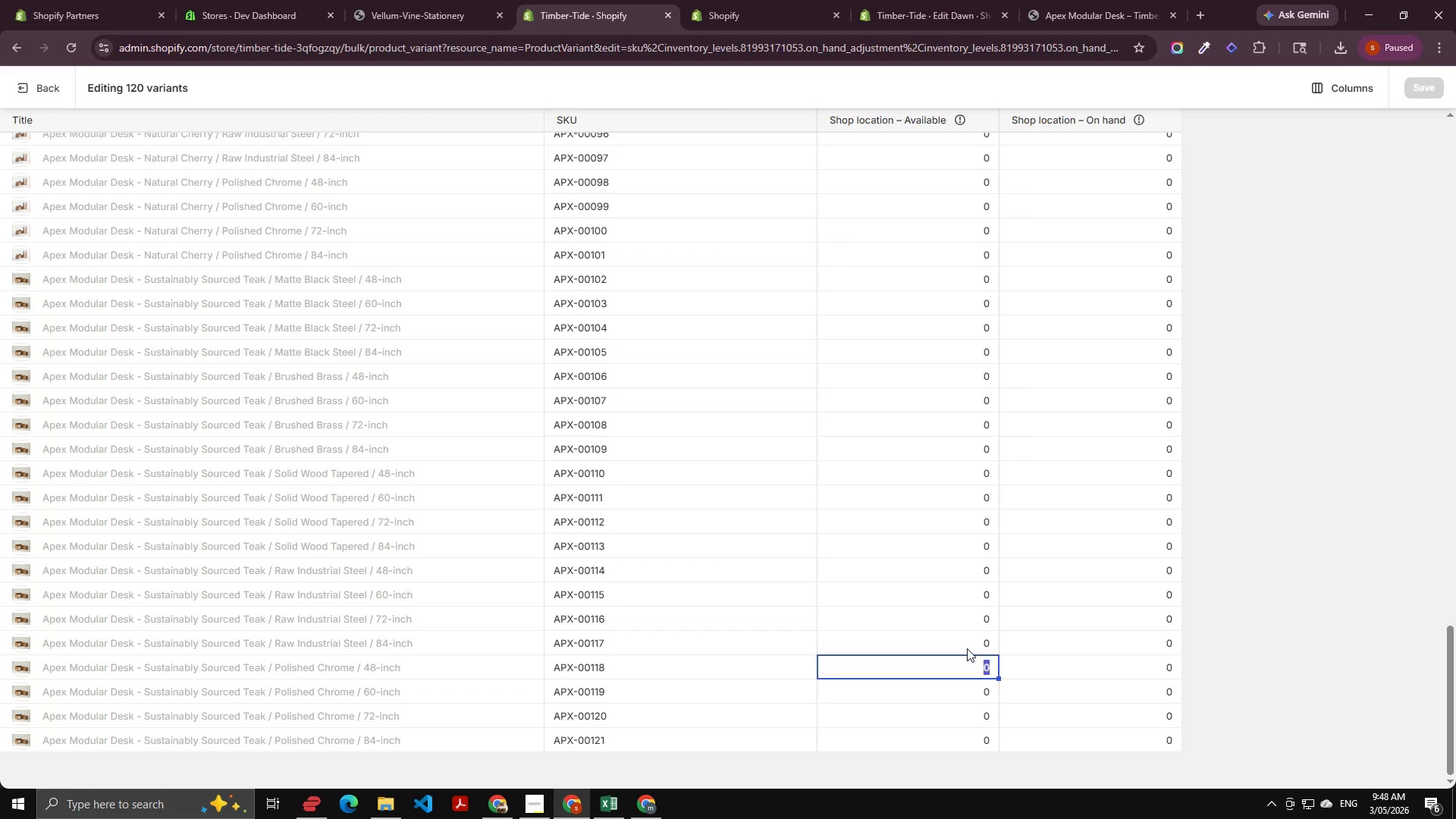 
key(Numpad1)
 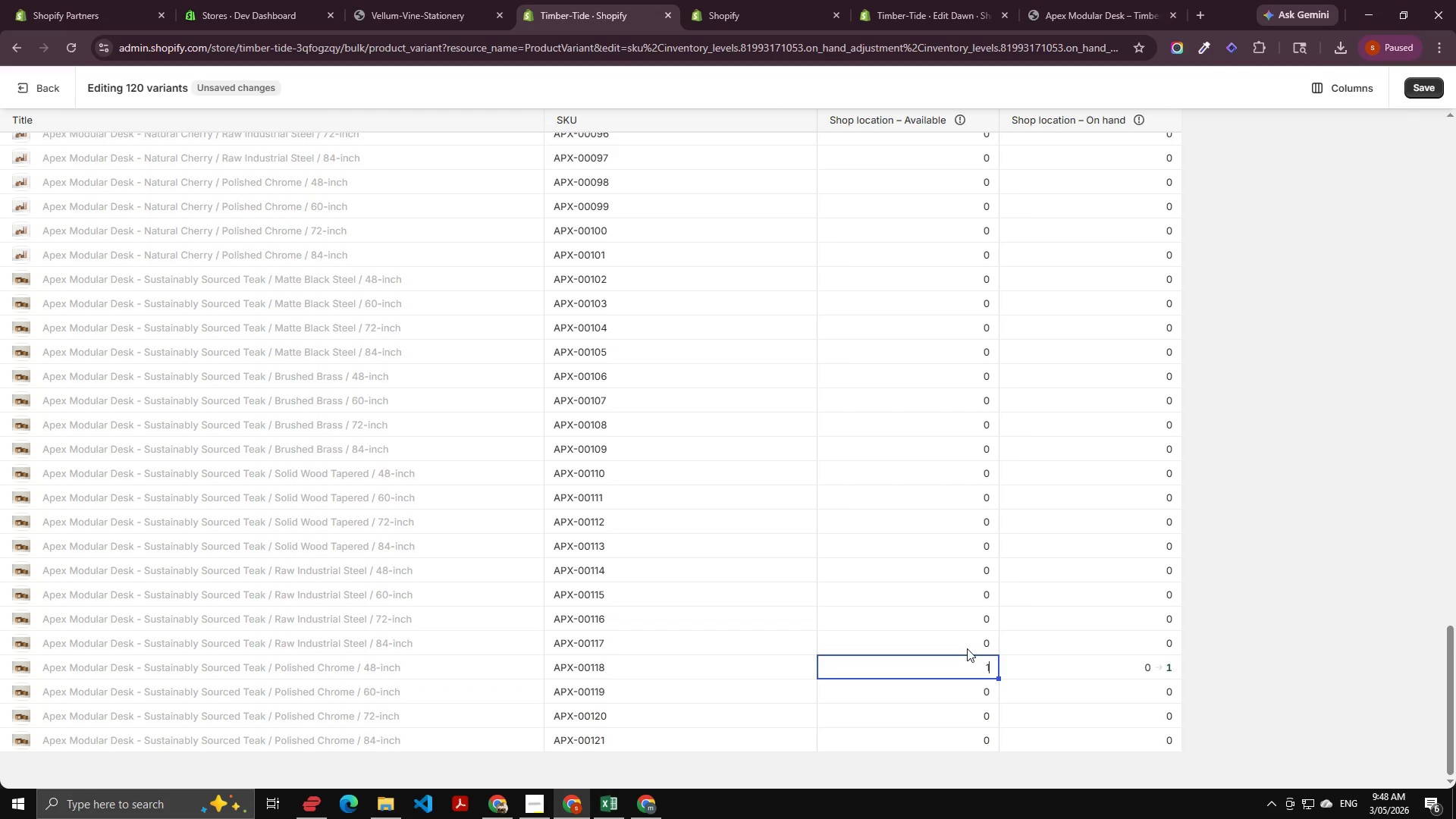 
key(Numpad0)
 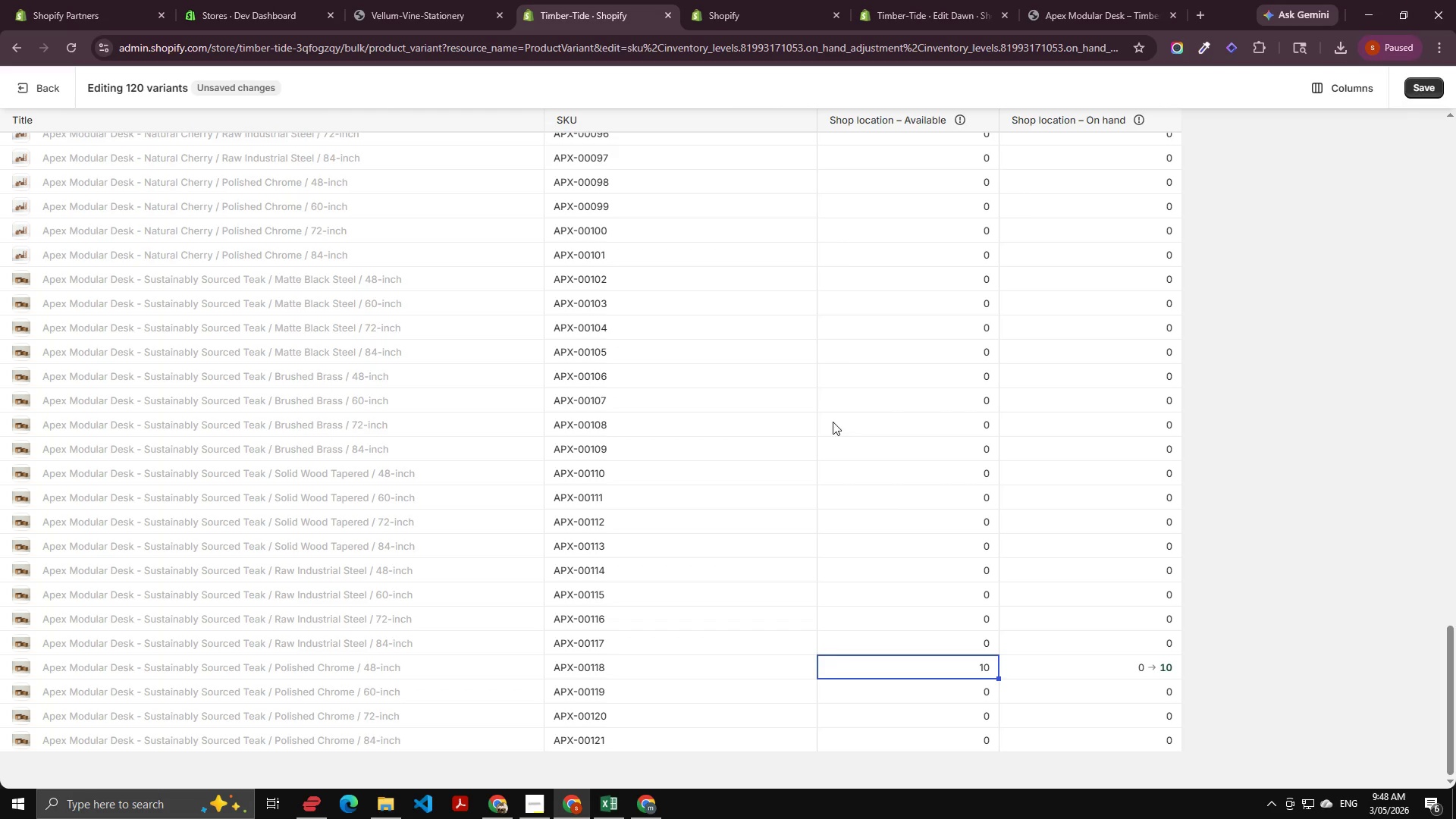 
key(Control+C)
 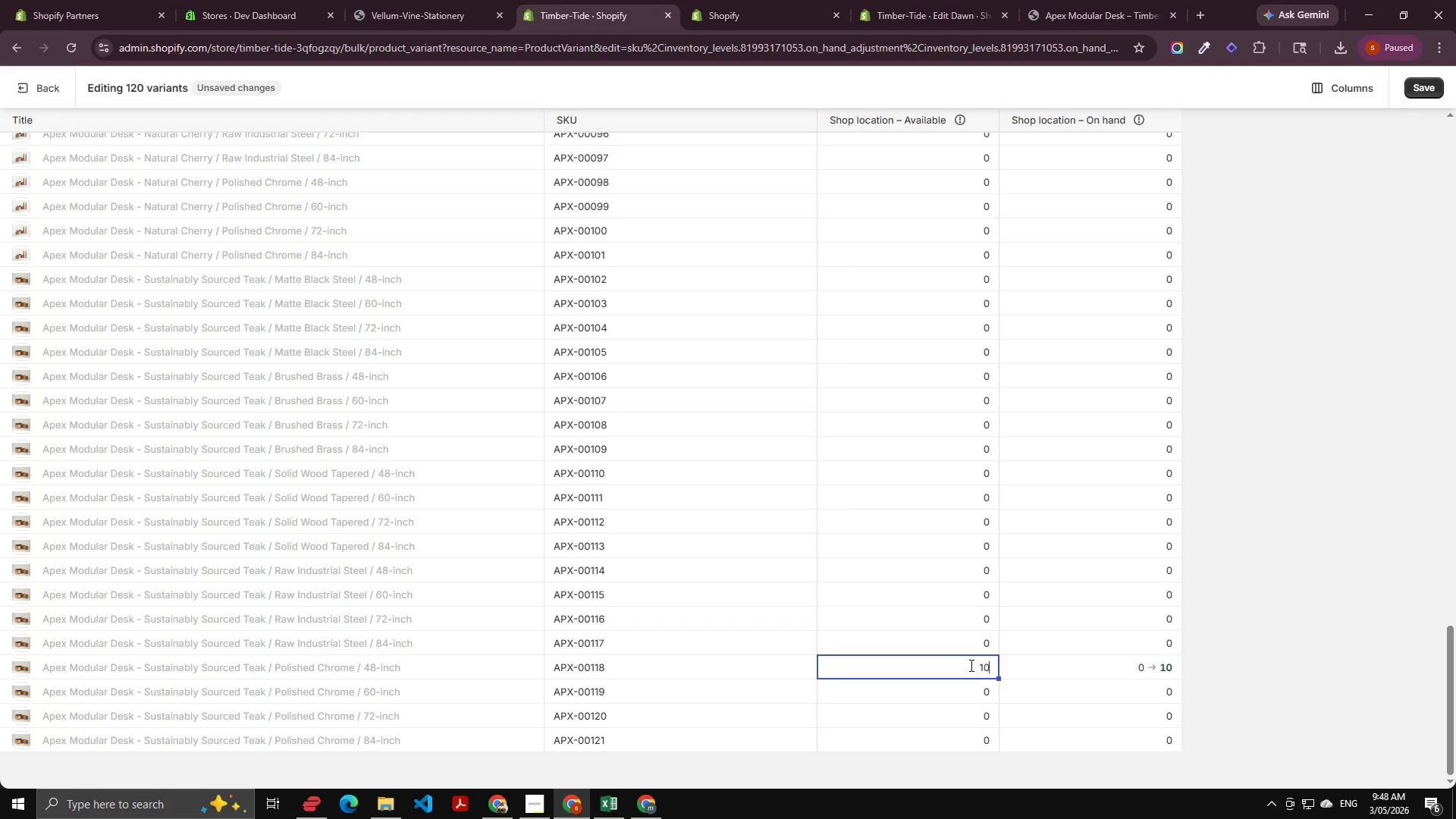 
key(Control+C)
 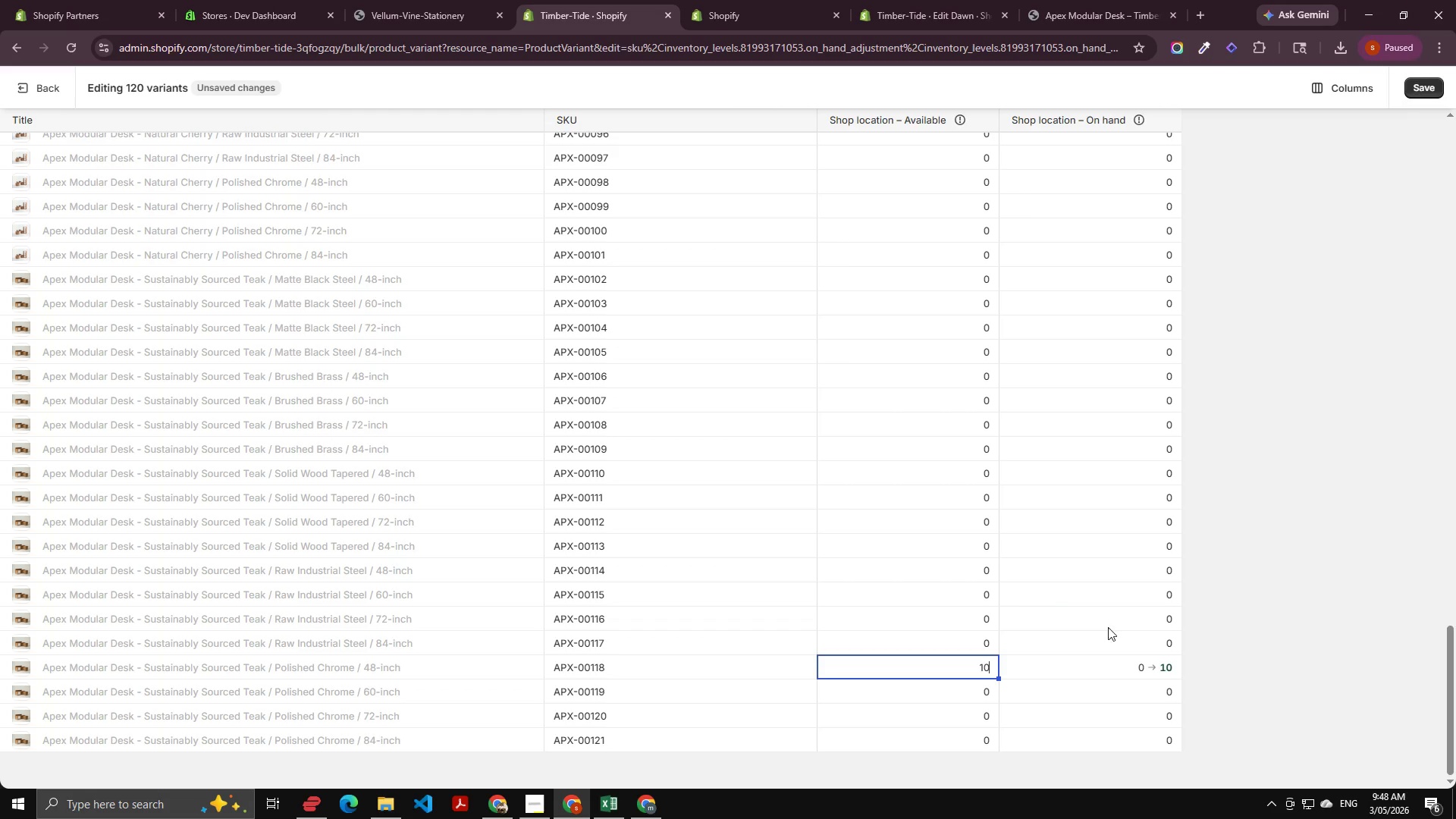 
left_click([1001, 598])
 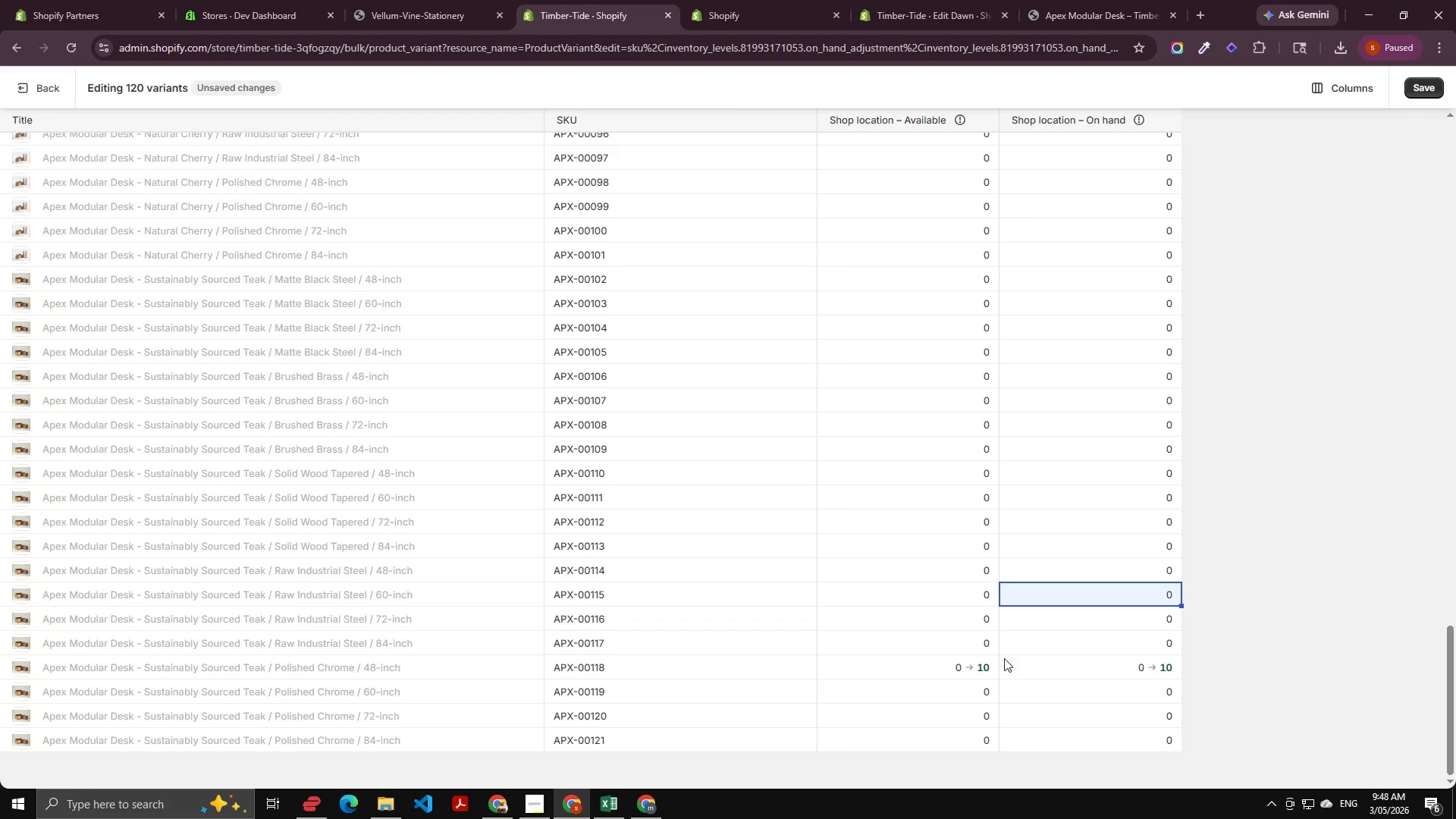 
left_click([965, 665])
 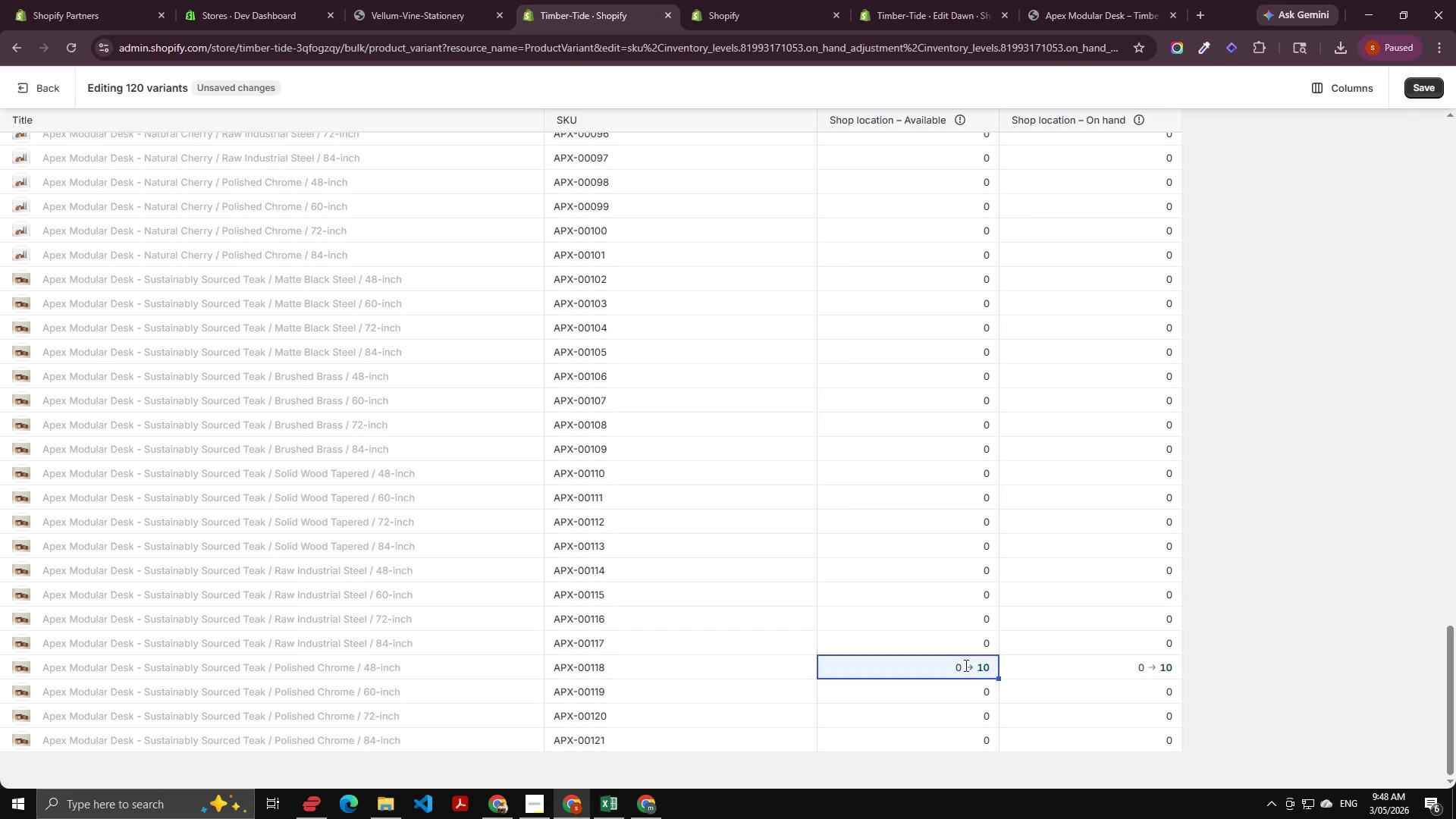 
key(Control+C)
 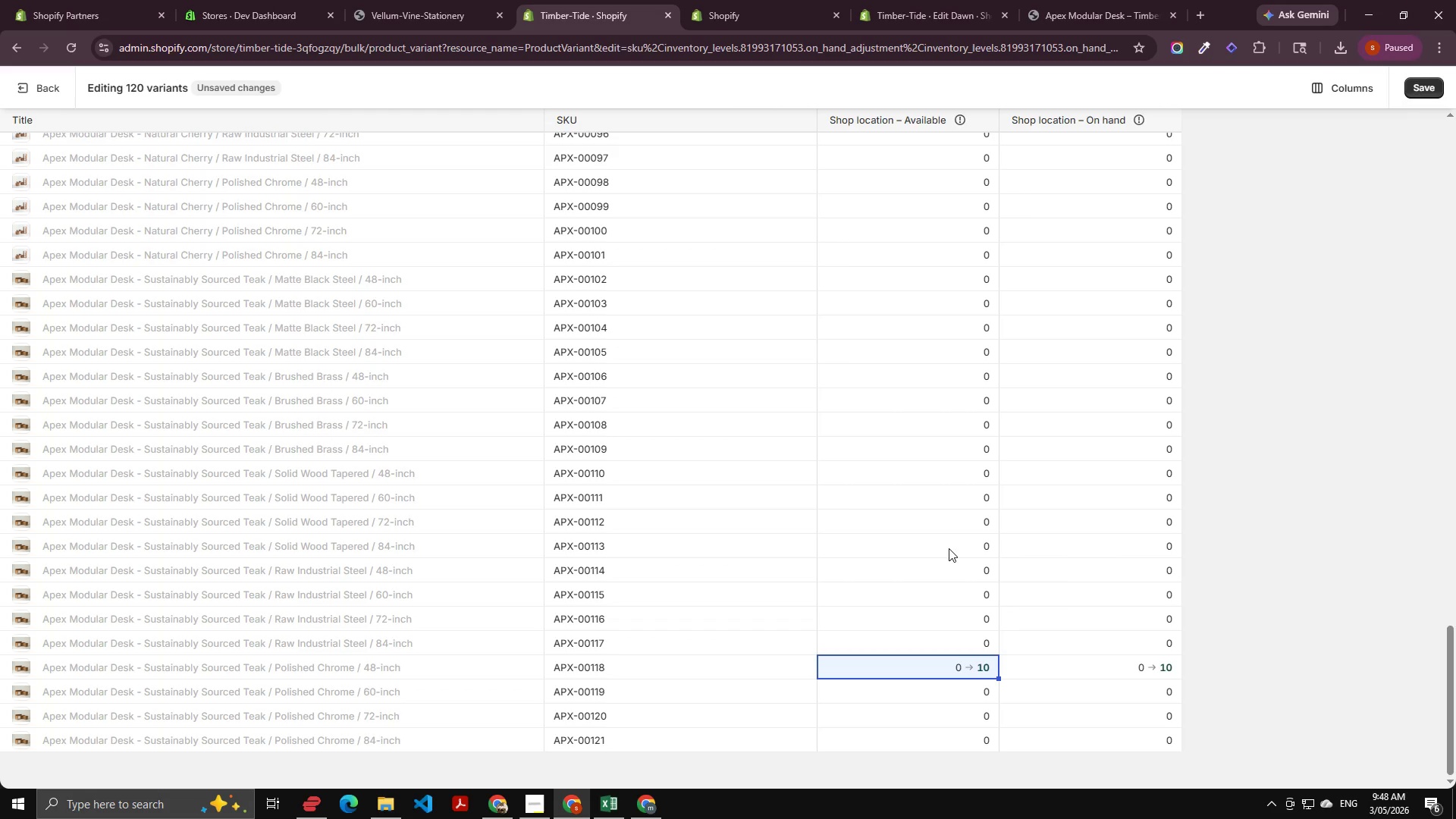 
left_click([952, 562])
 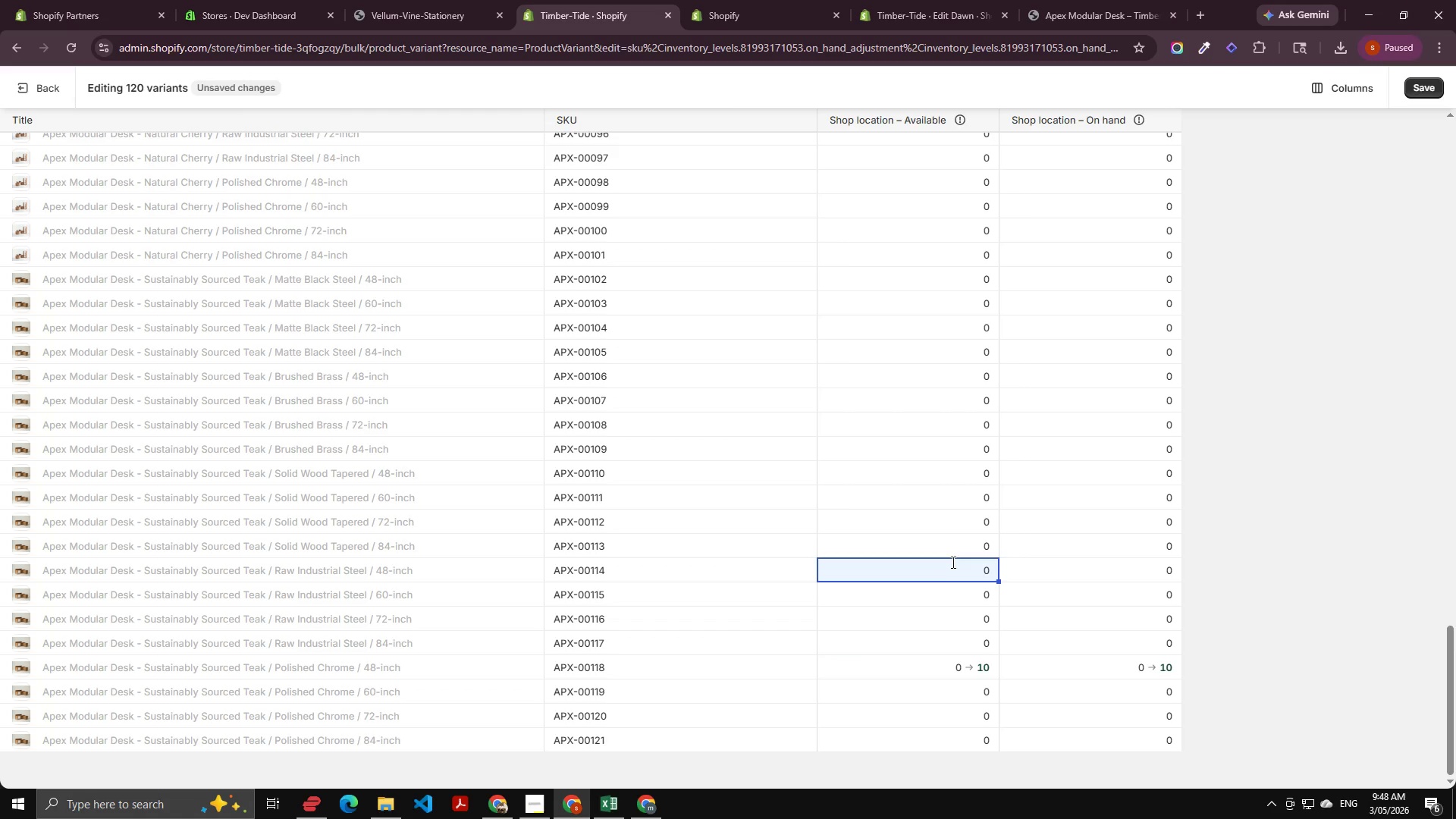 
key(Control+V)
 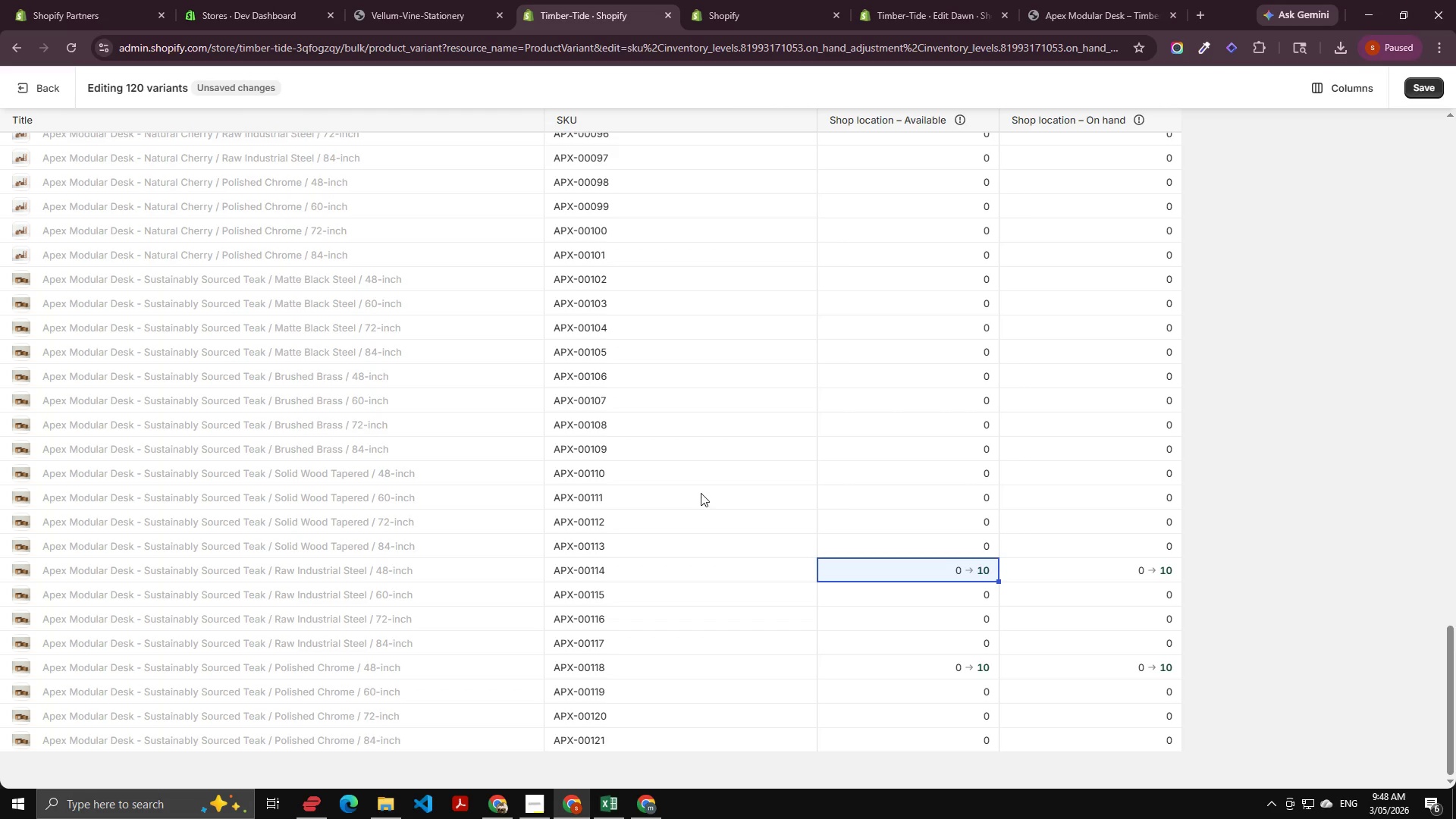 
left_click([959, 472])
 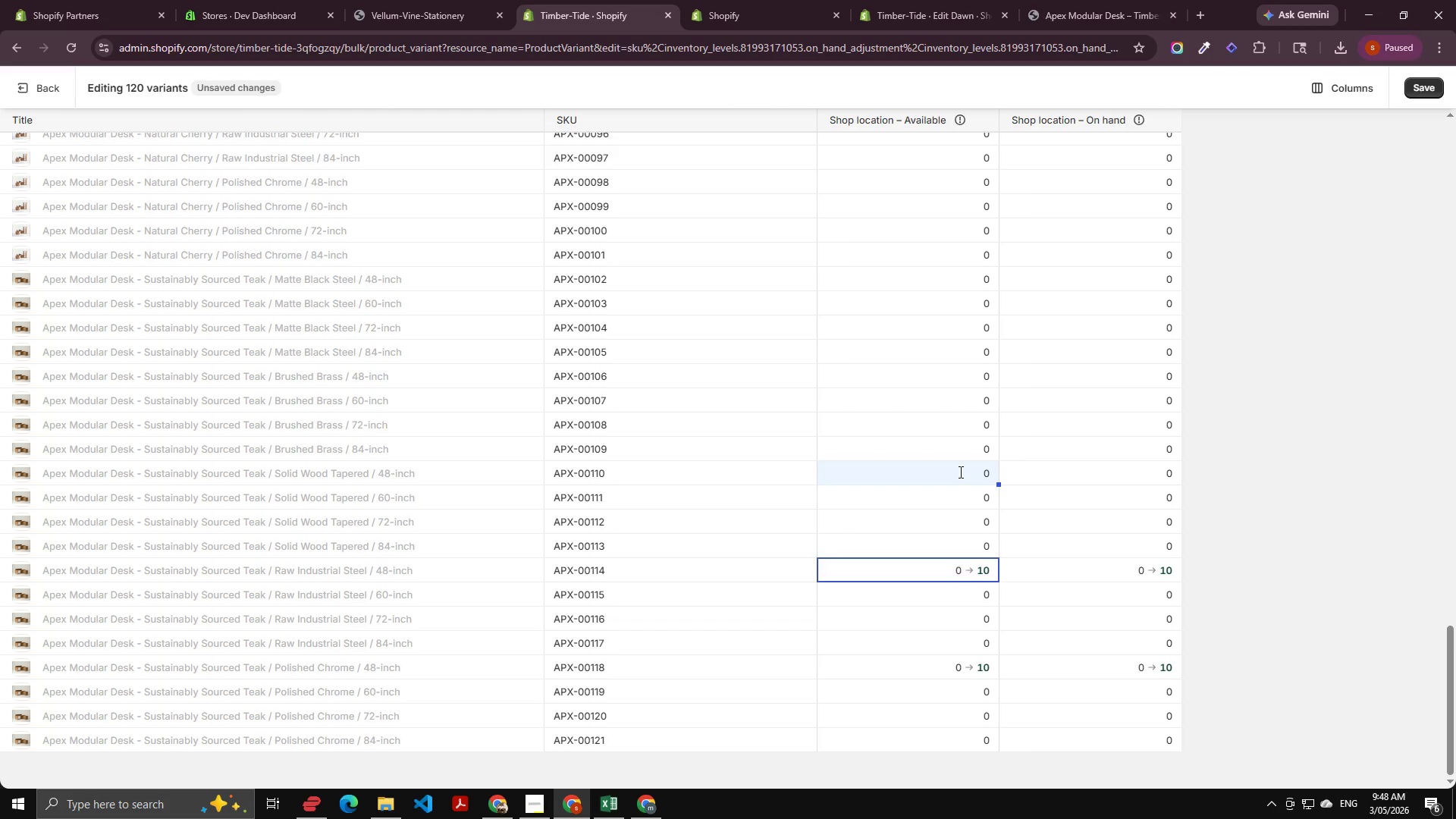 
key(Control+V)
 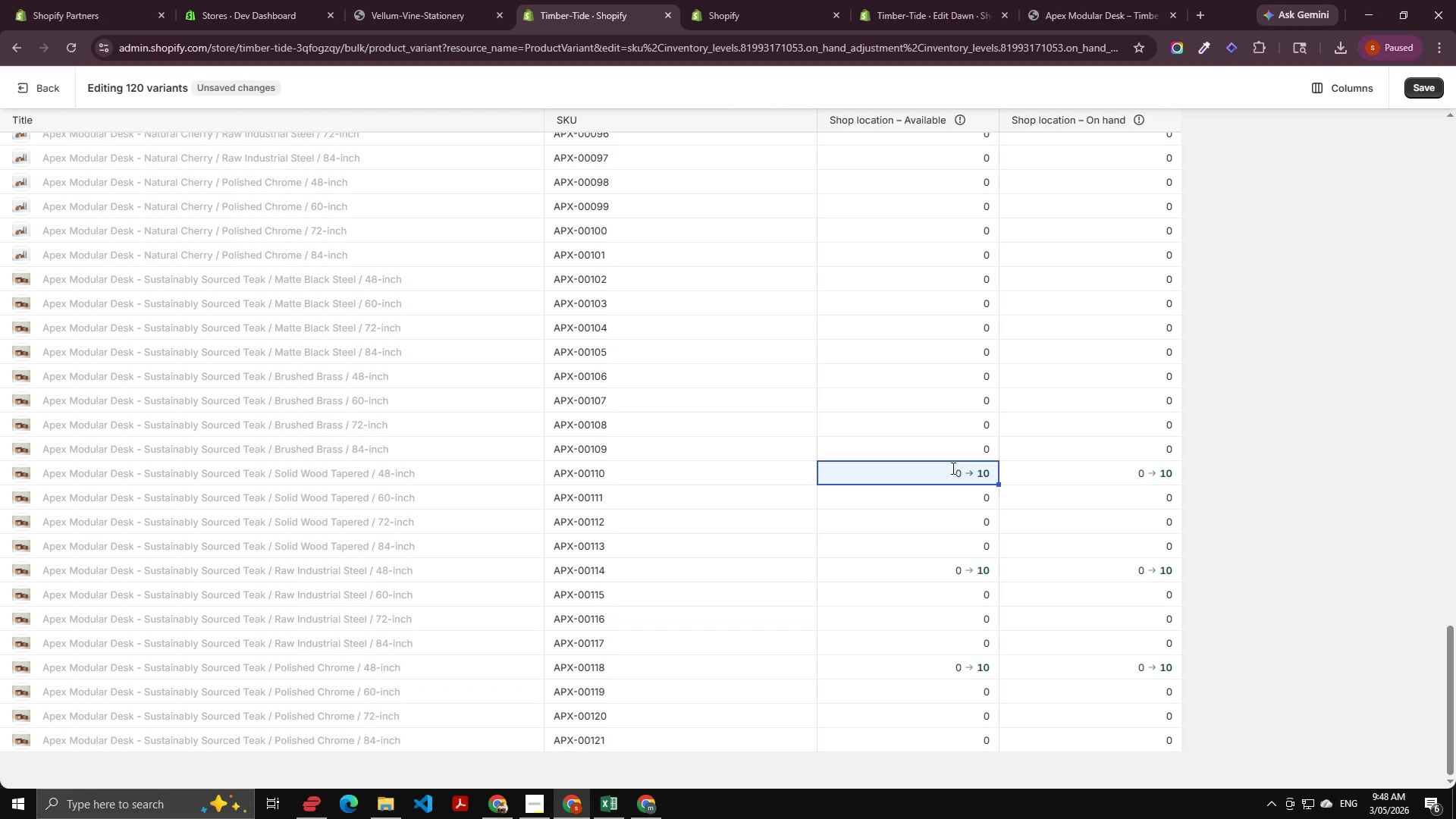 
scroll: coordinate [952, 468], scroll_direction: up, amount: 2.0
 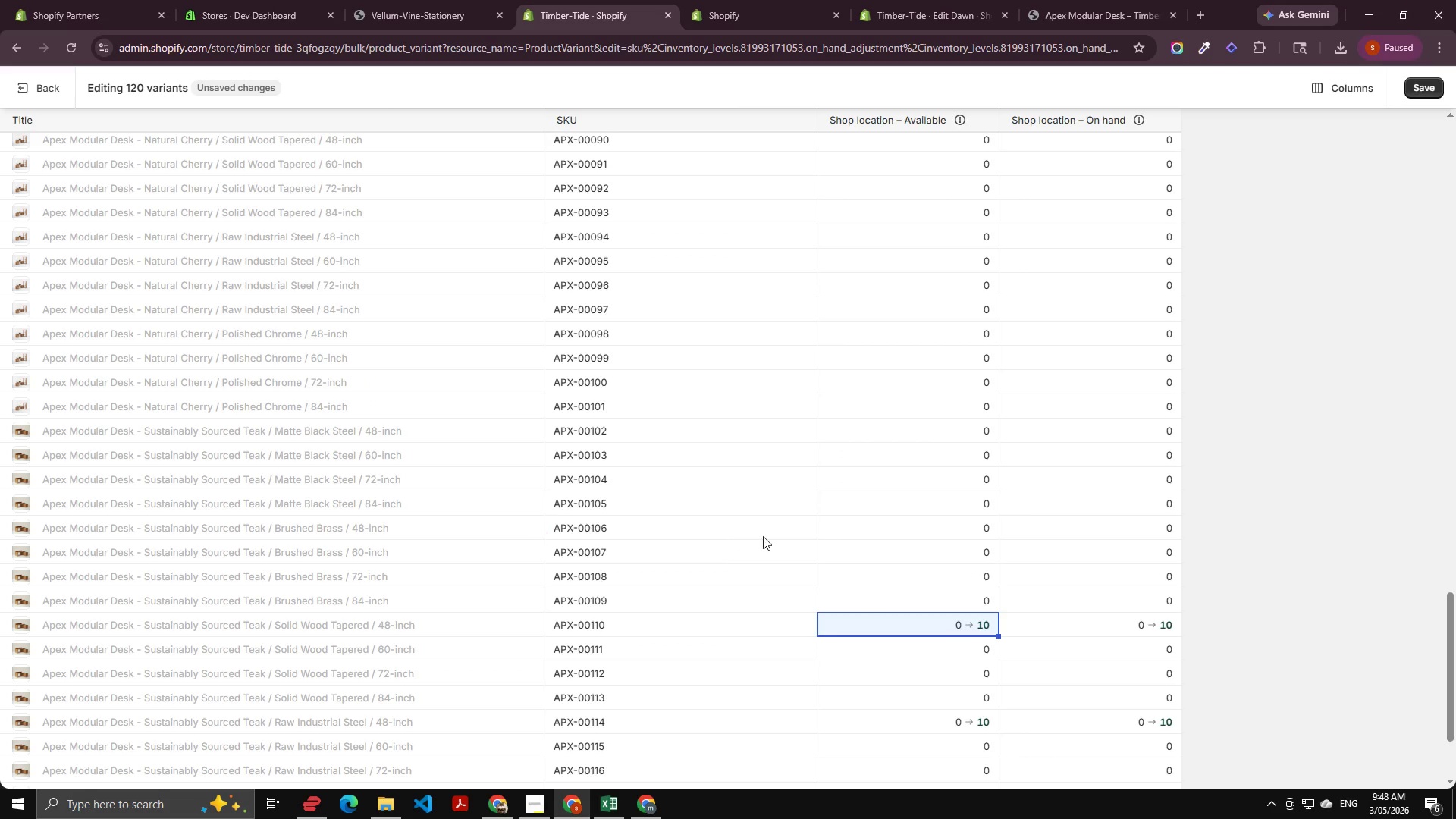 
left_click([969, 526])
 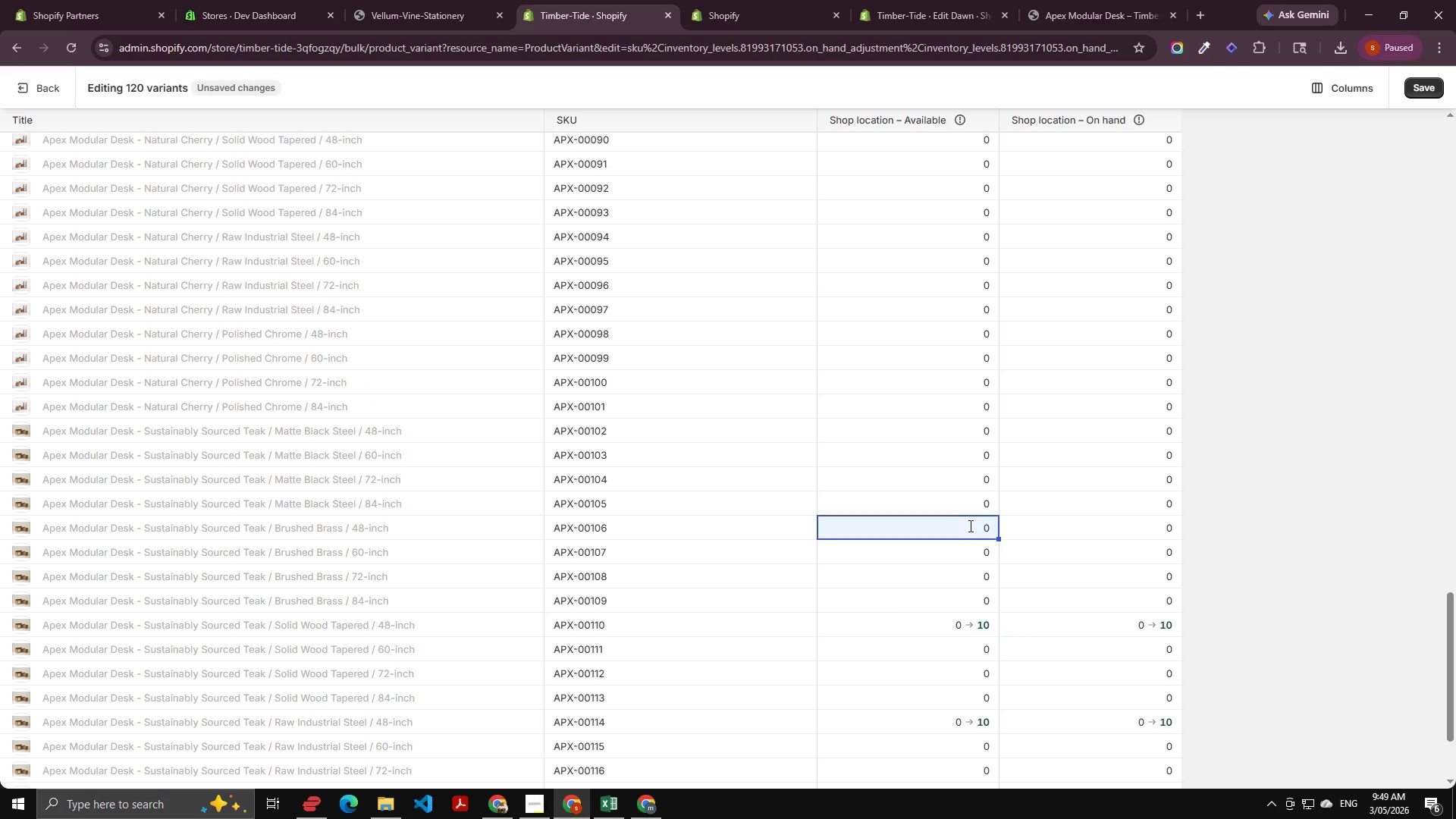 
key(Control+V)
 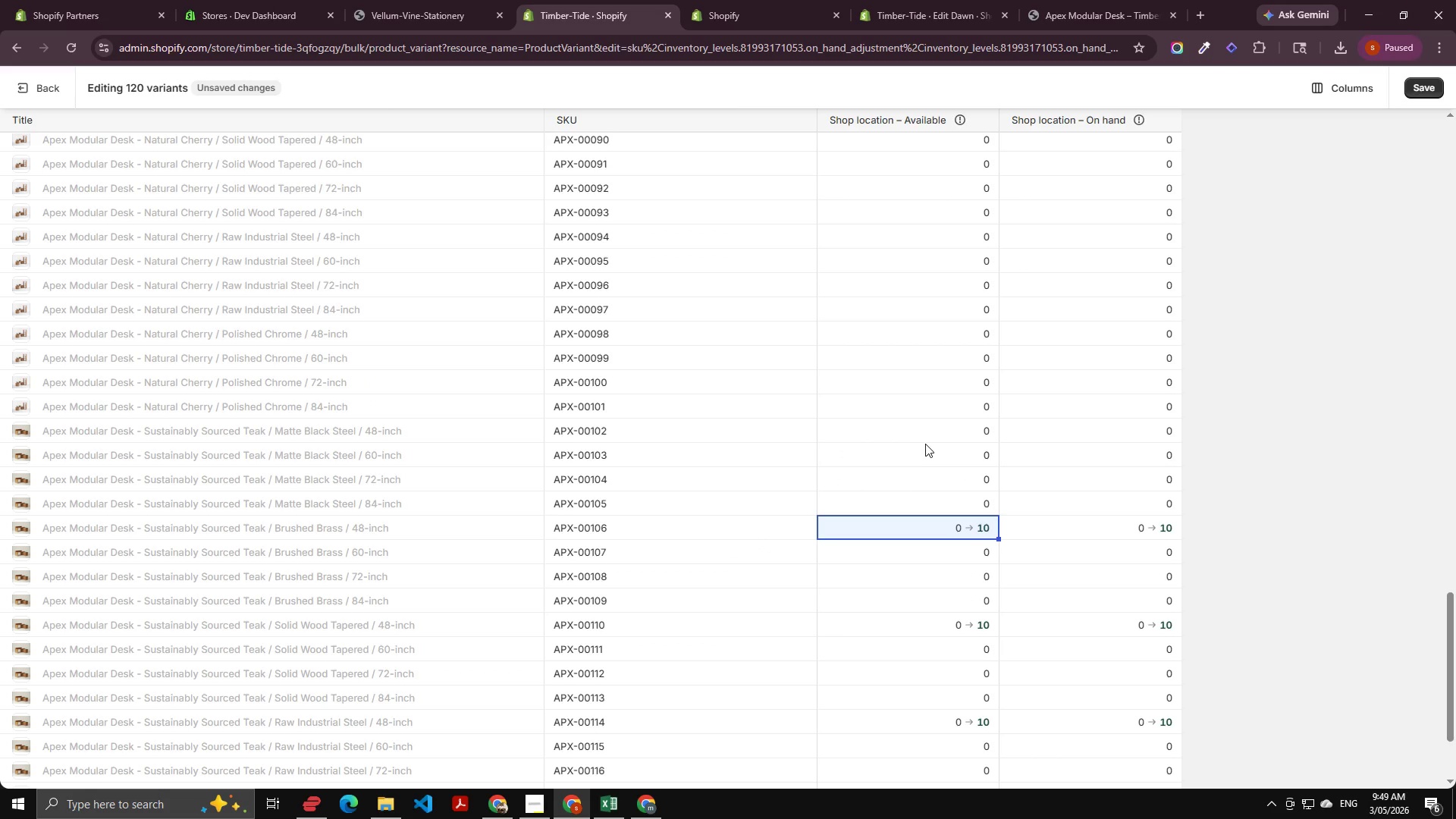 
left_click([930, 440])
 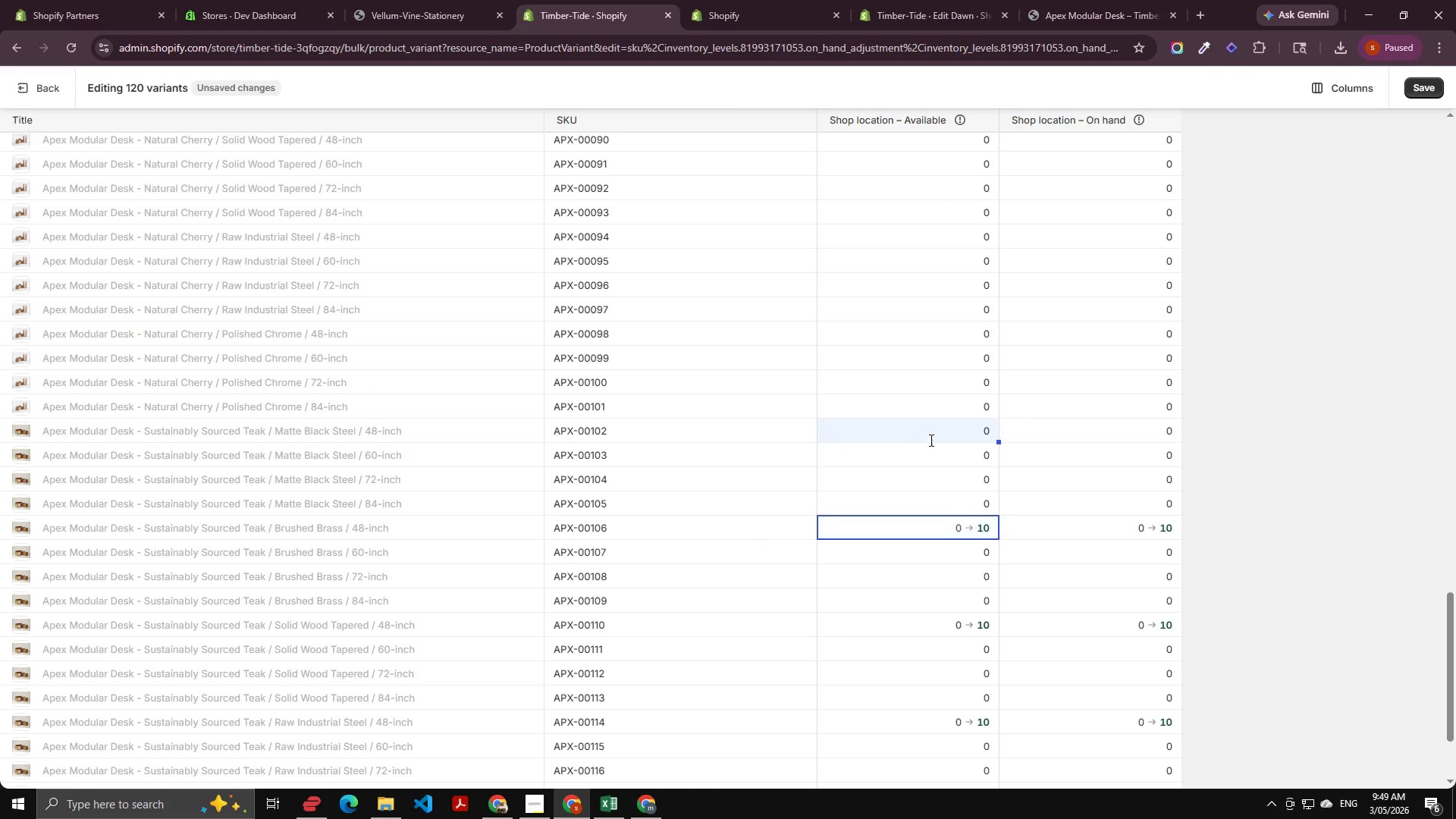 
key(Control+V)
 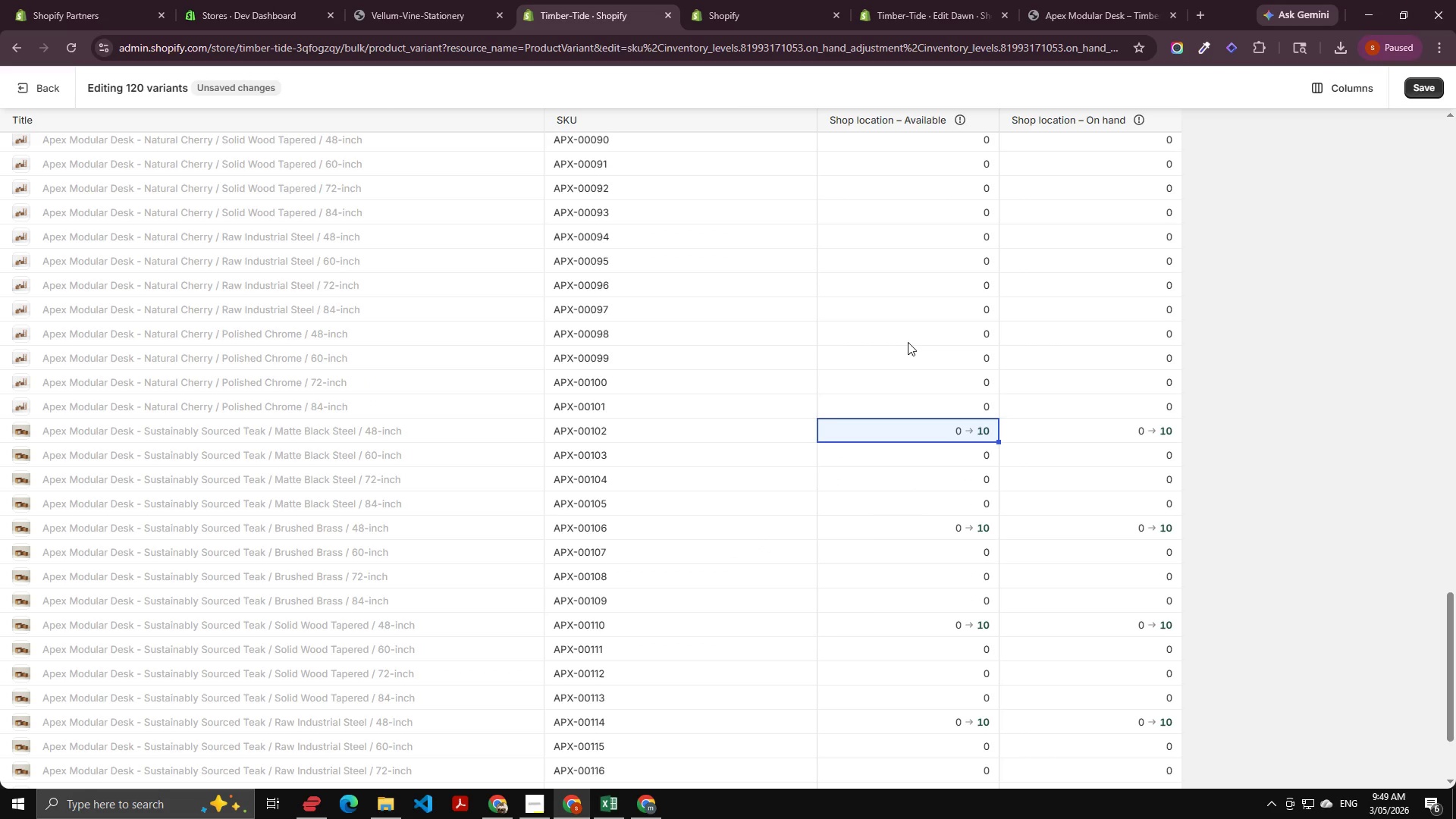 
left_click([908, 342])
 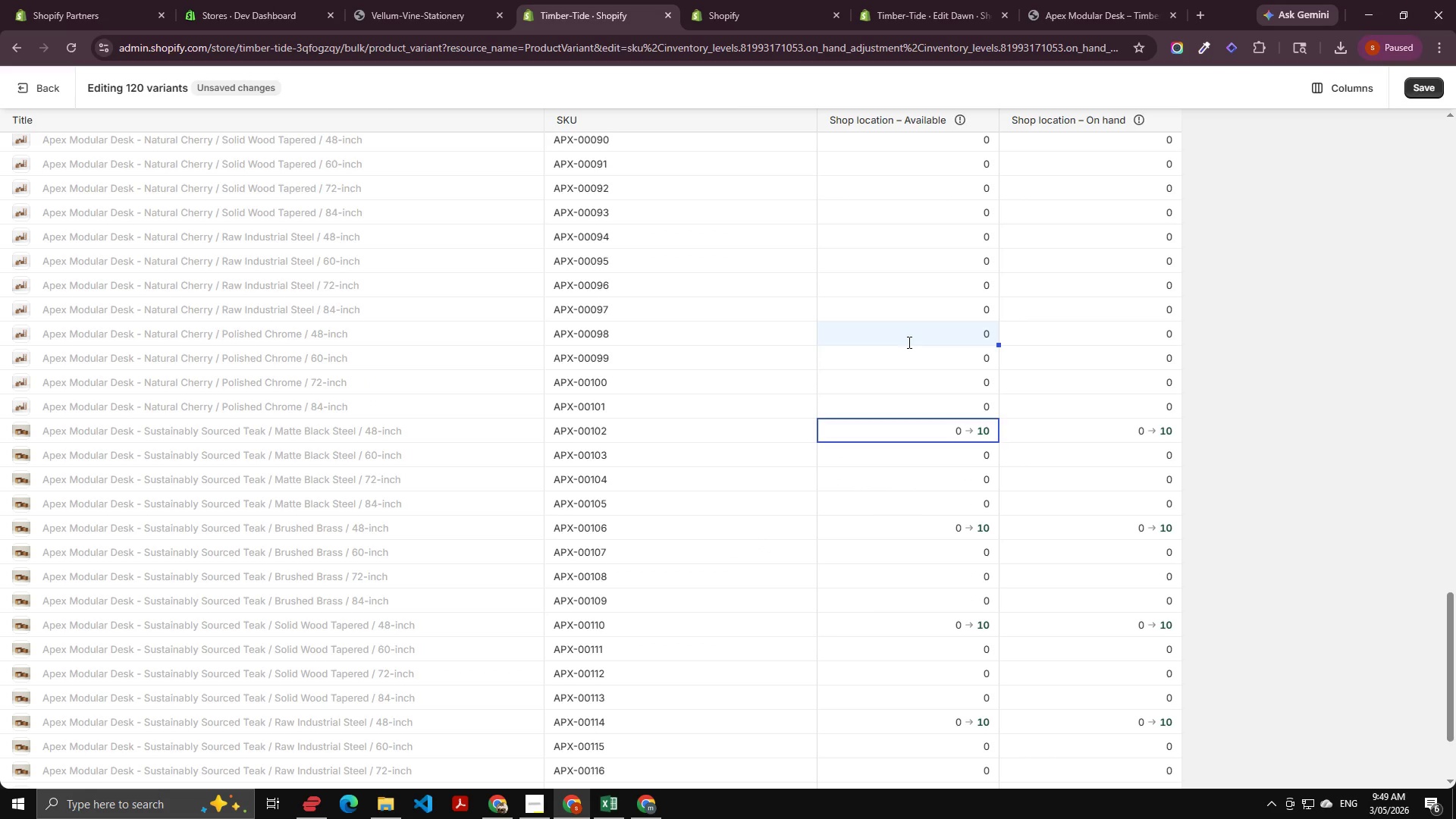 
key(Control+V)
 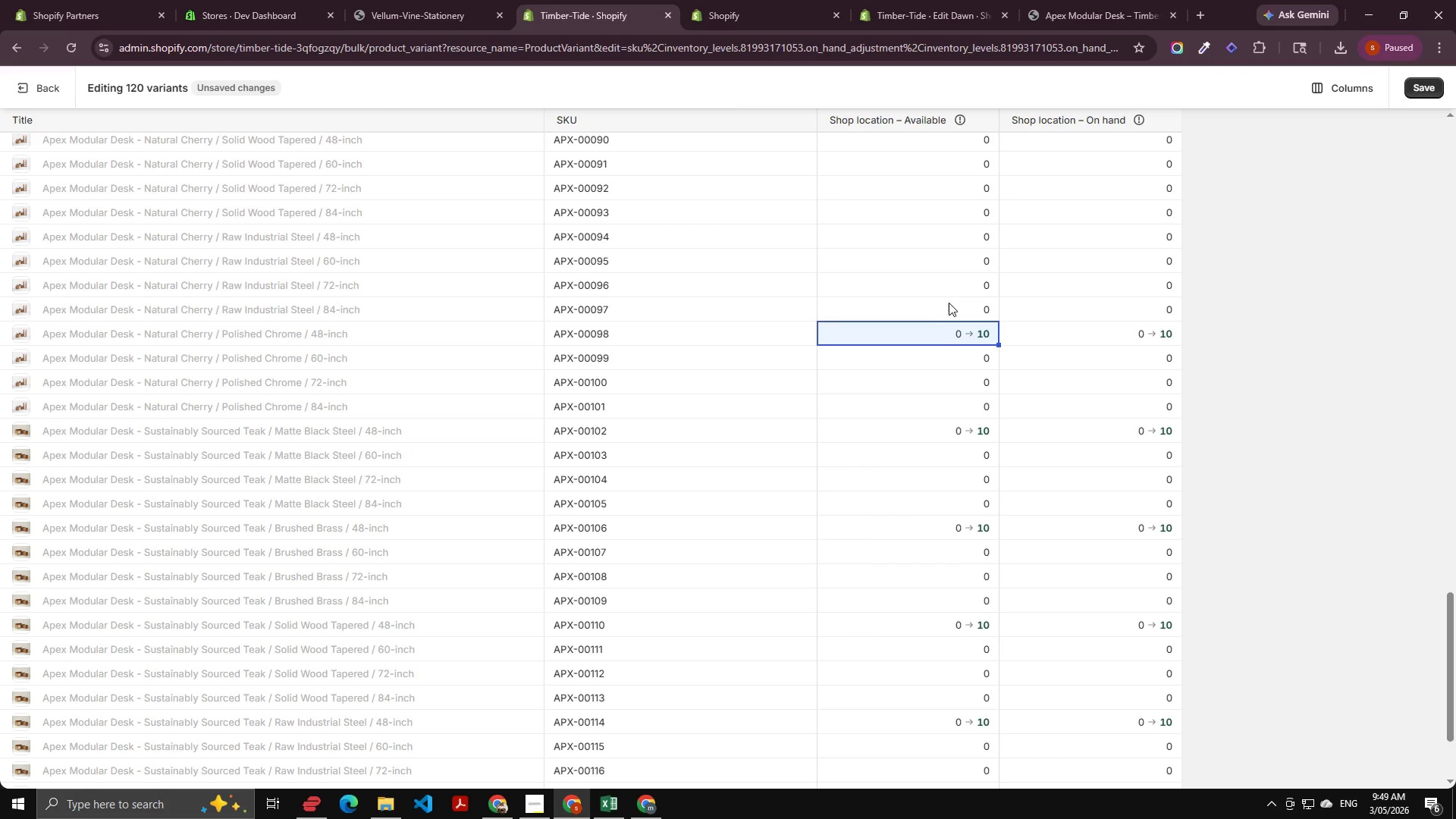 
scroll: coordinate [949, 303], scroll_direction: up, amount: 3.0
 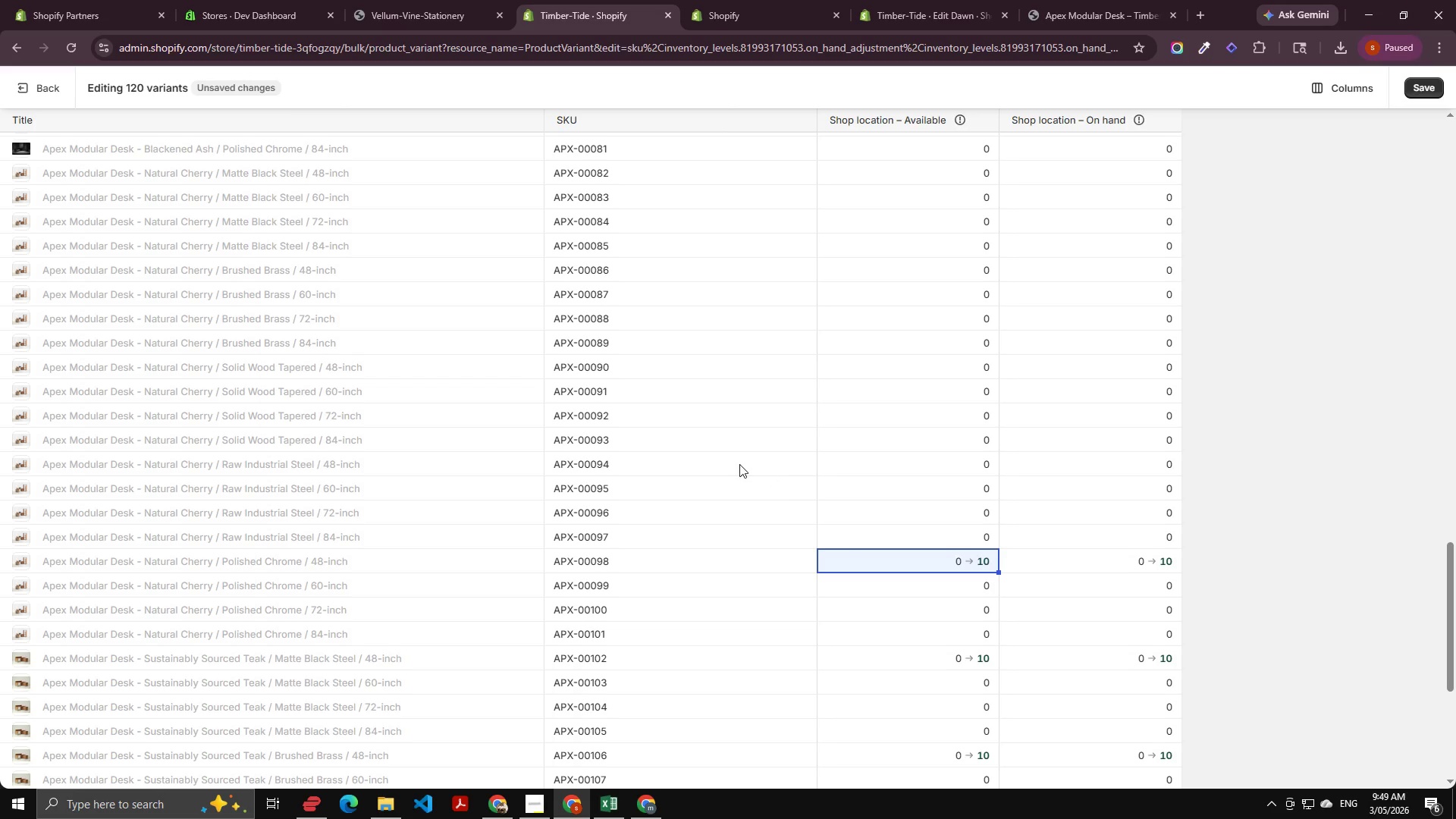 
left_click([912, 458])
 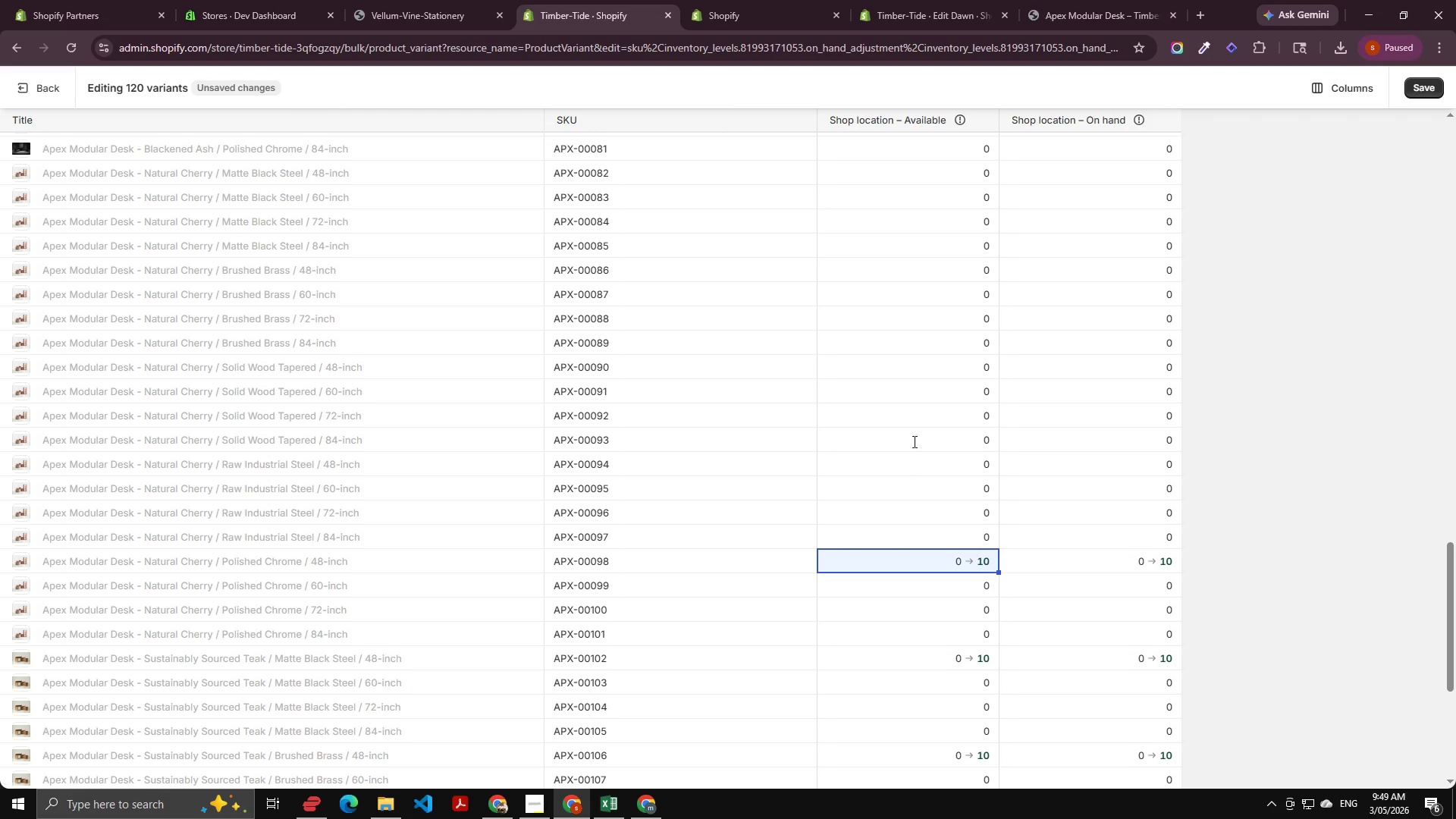 
key(Control+V)
 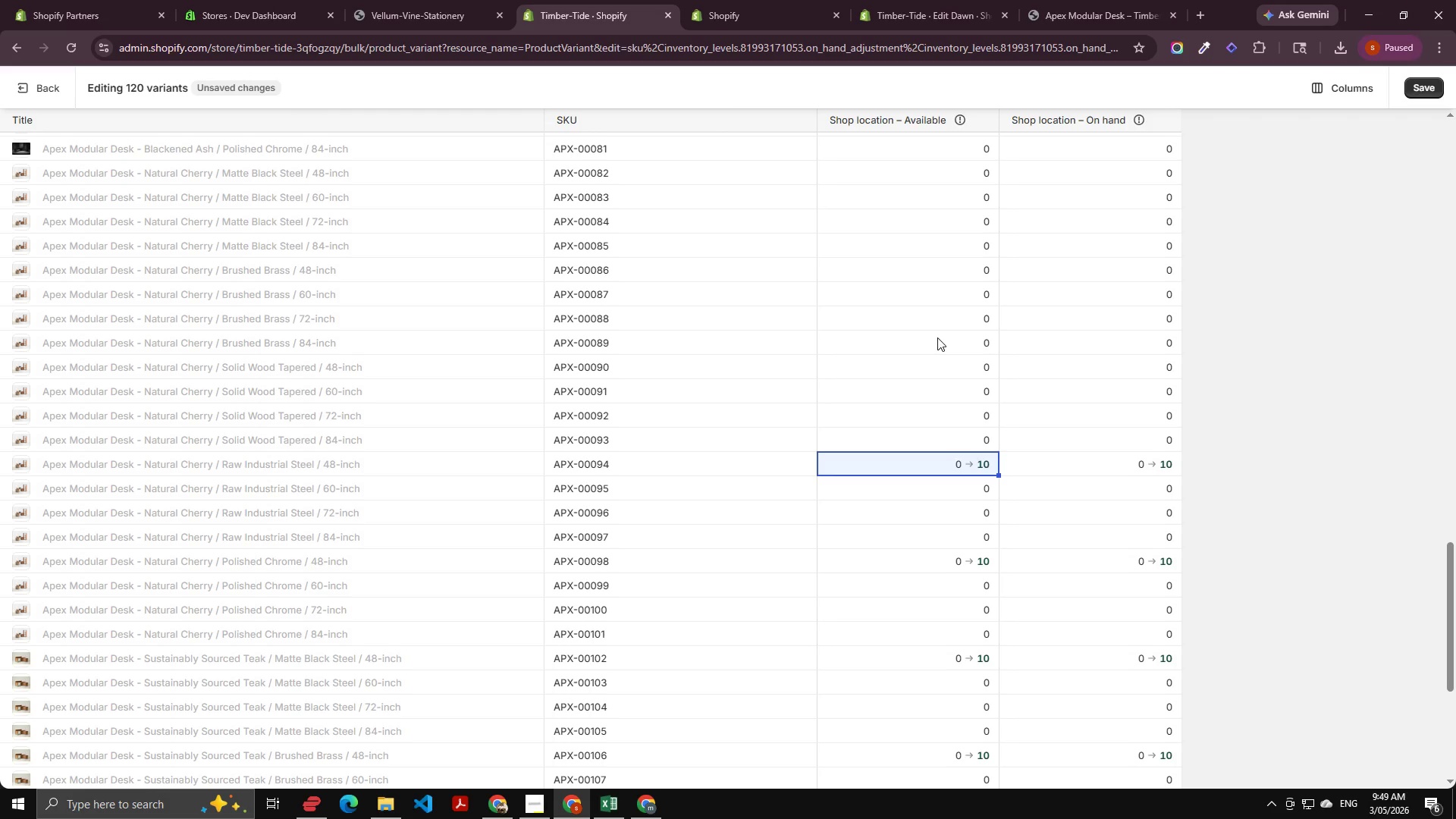 
left_click([941, 360])
 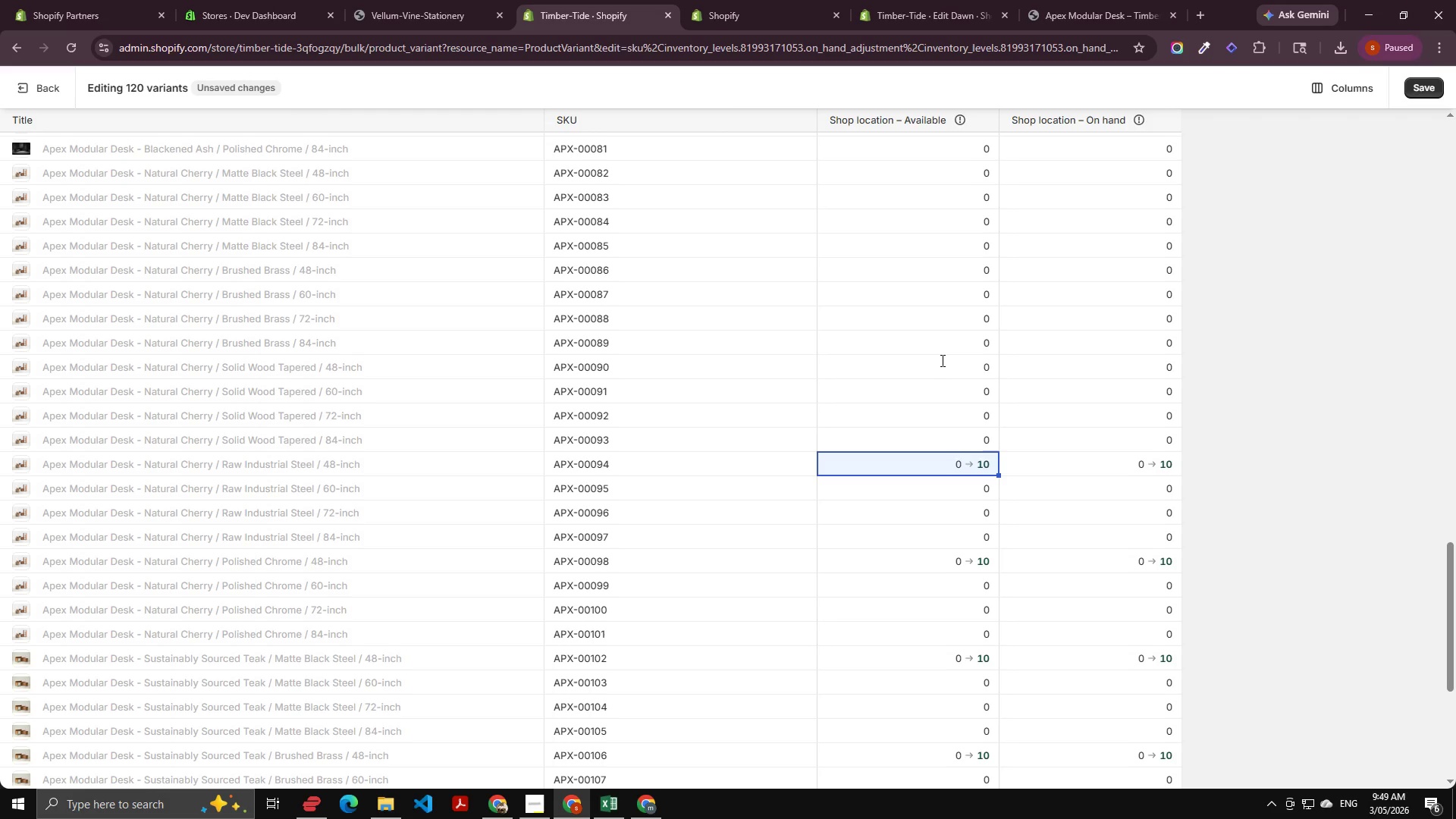 
key(Control+V)
 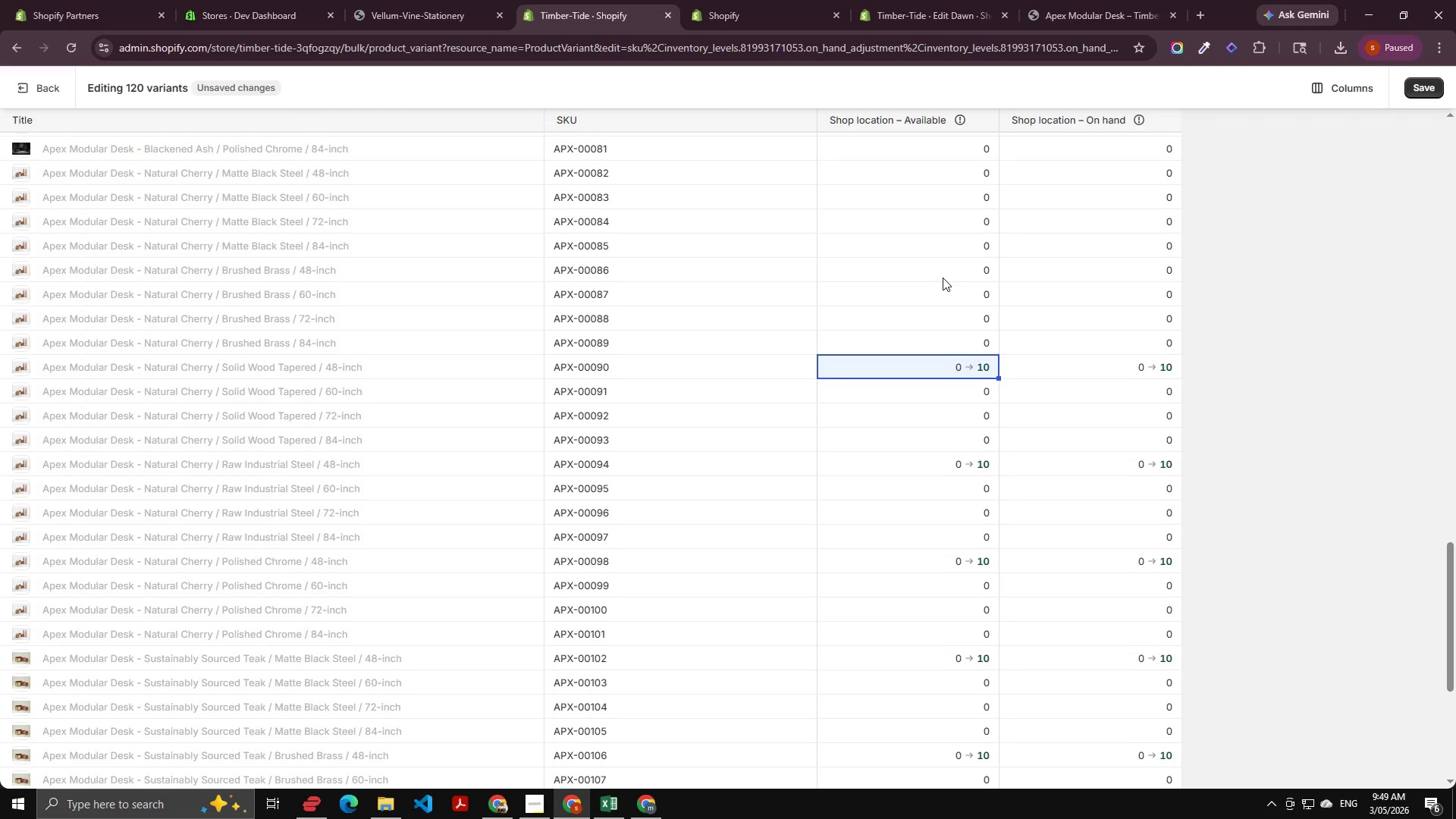 
left_click([952, 258])
 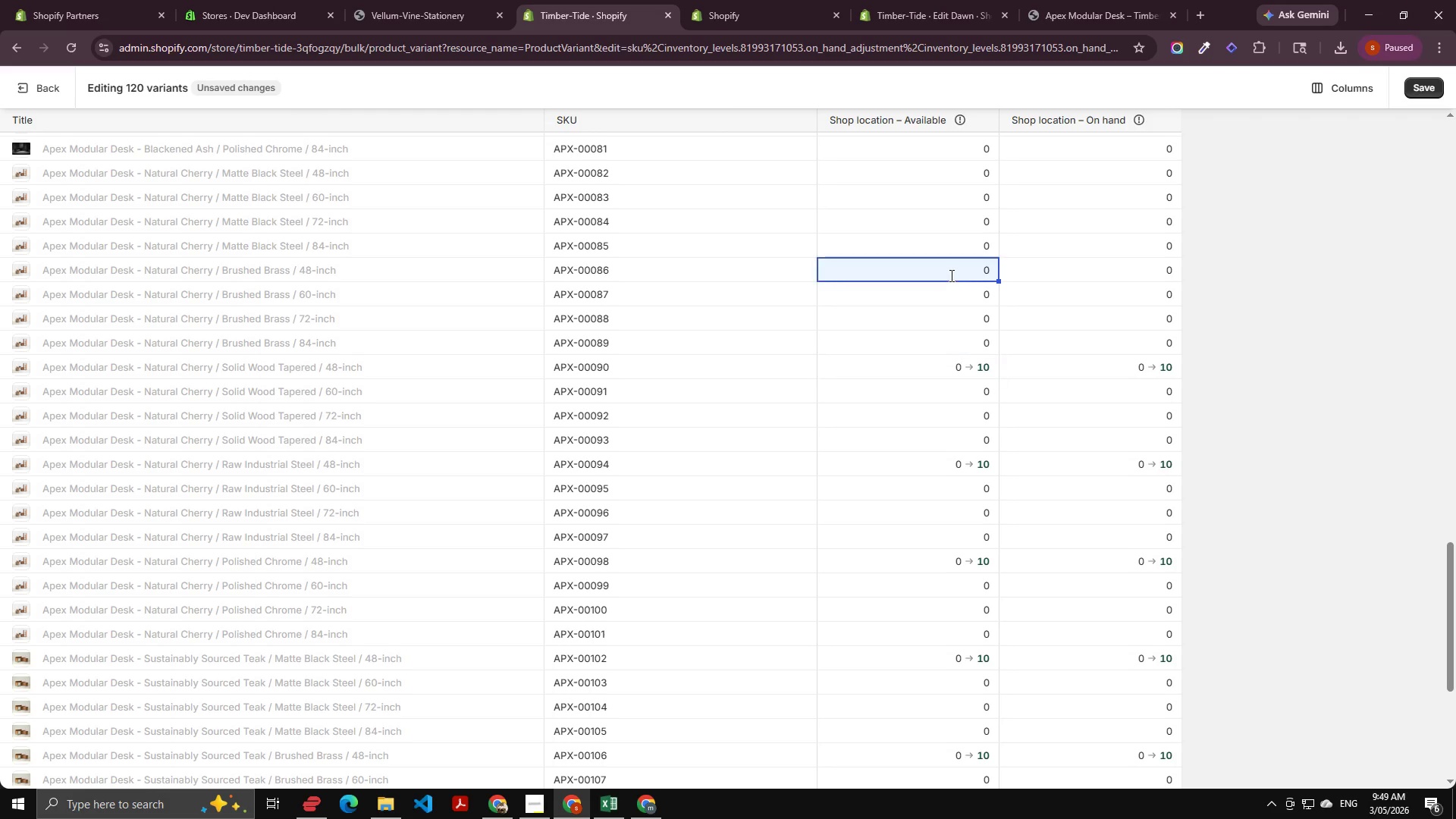 
left_click([950, 275])
 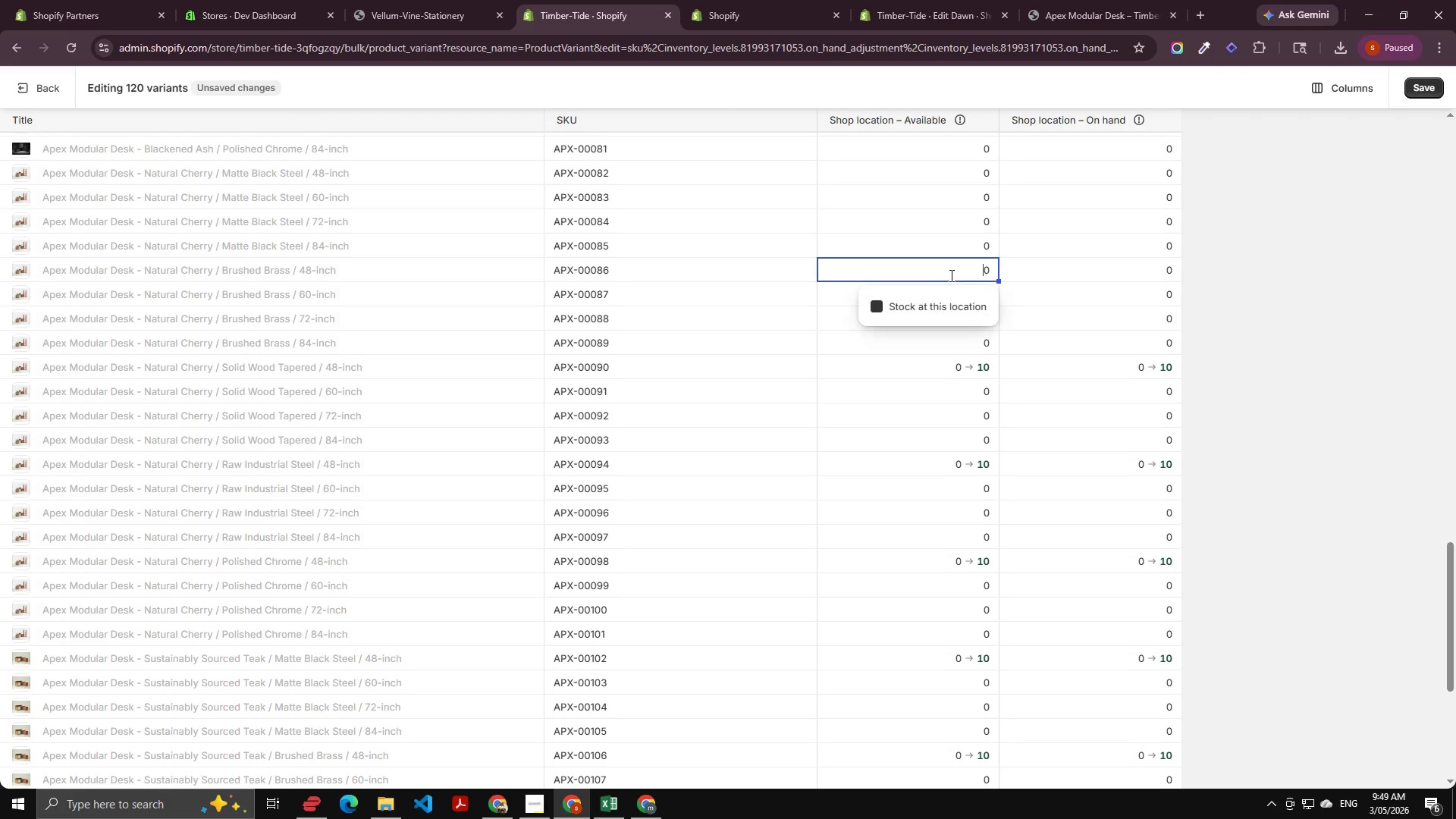 
key(Control+V)
 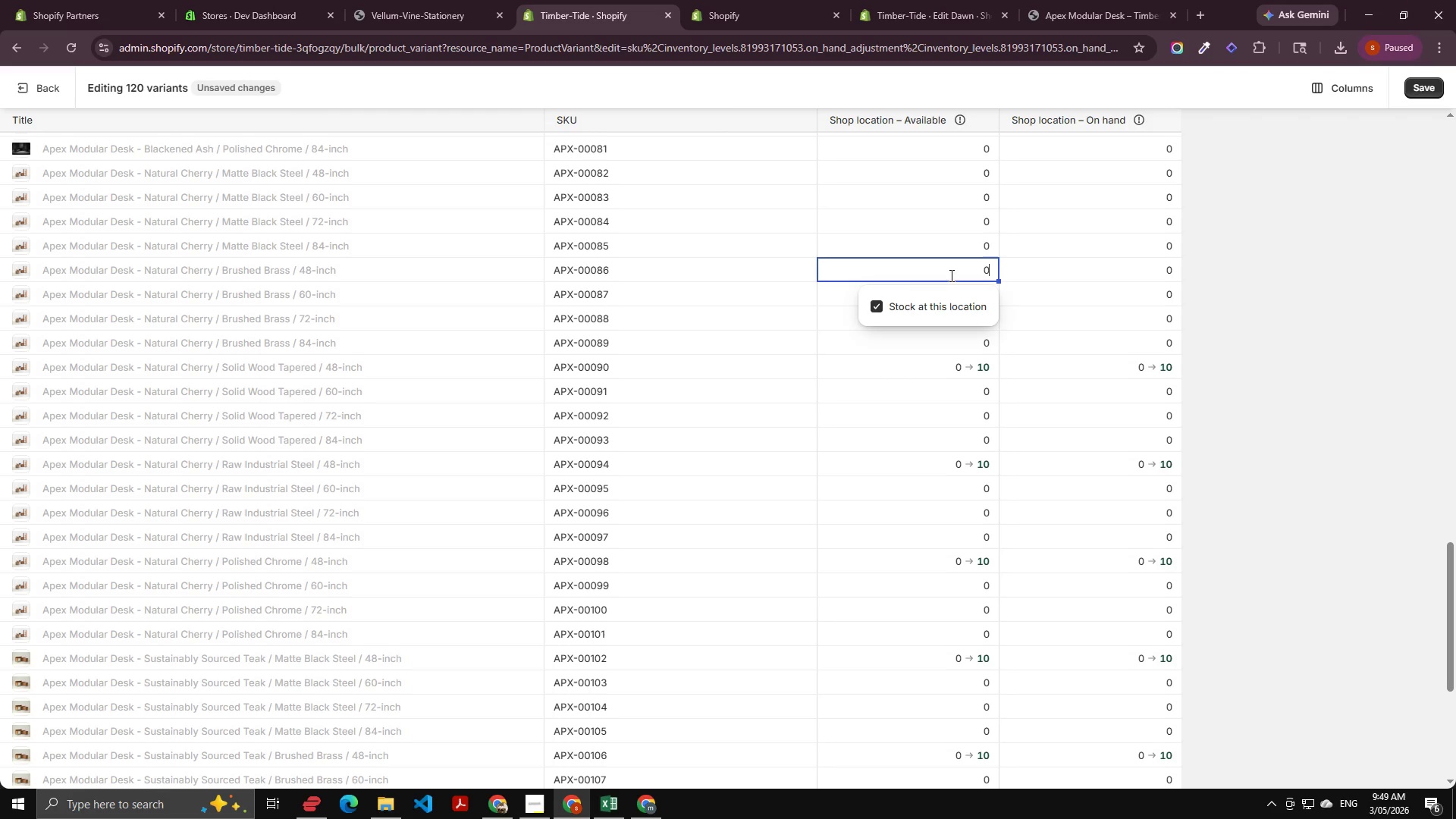 
key(Control+A)
 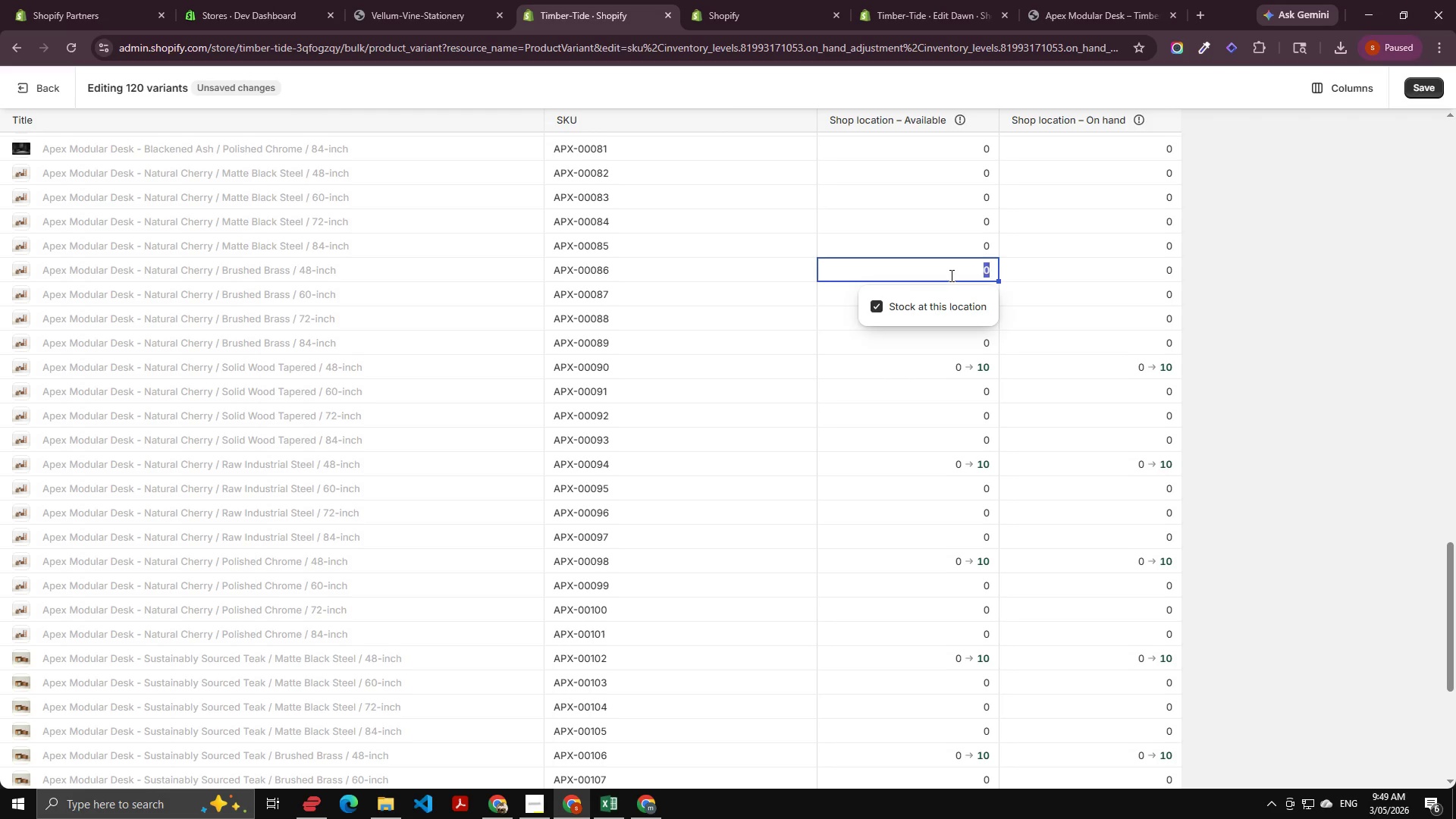 
key(Control+V)
 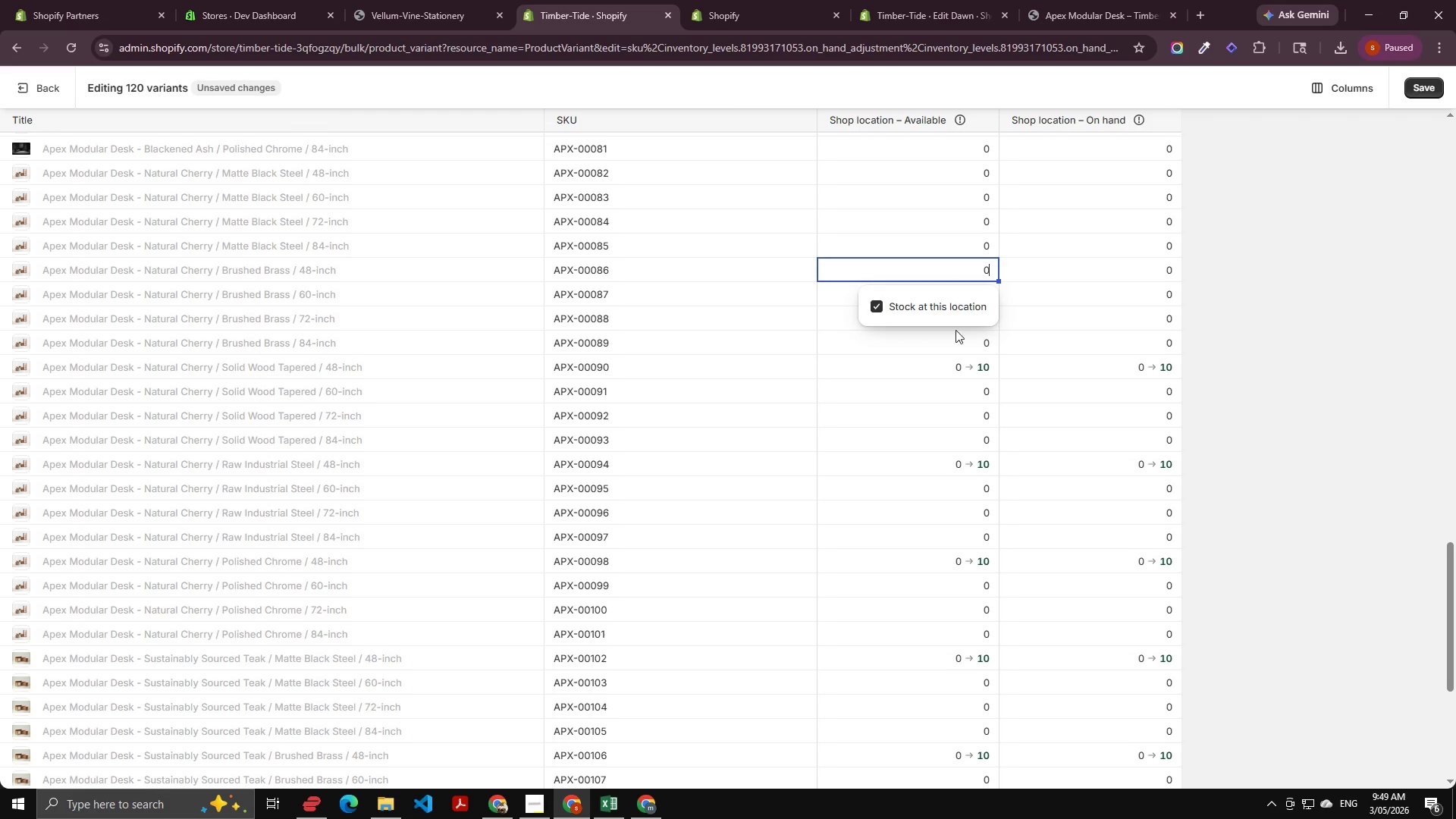 
left_click([956, 371])
 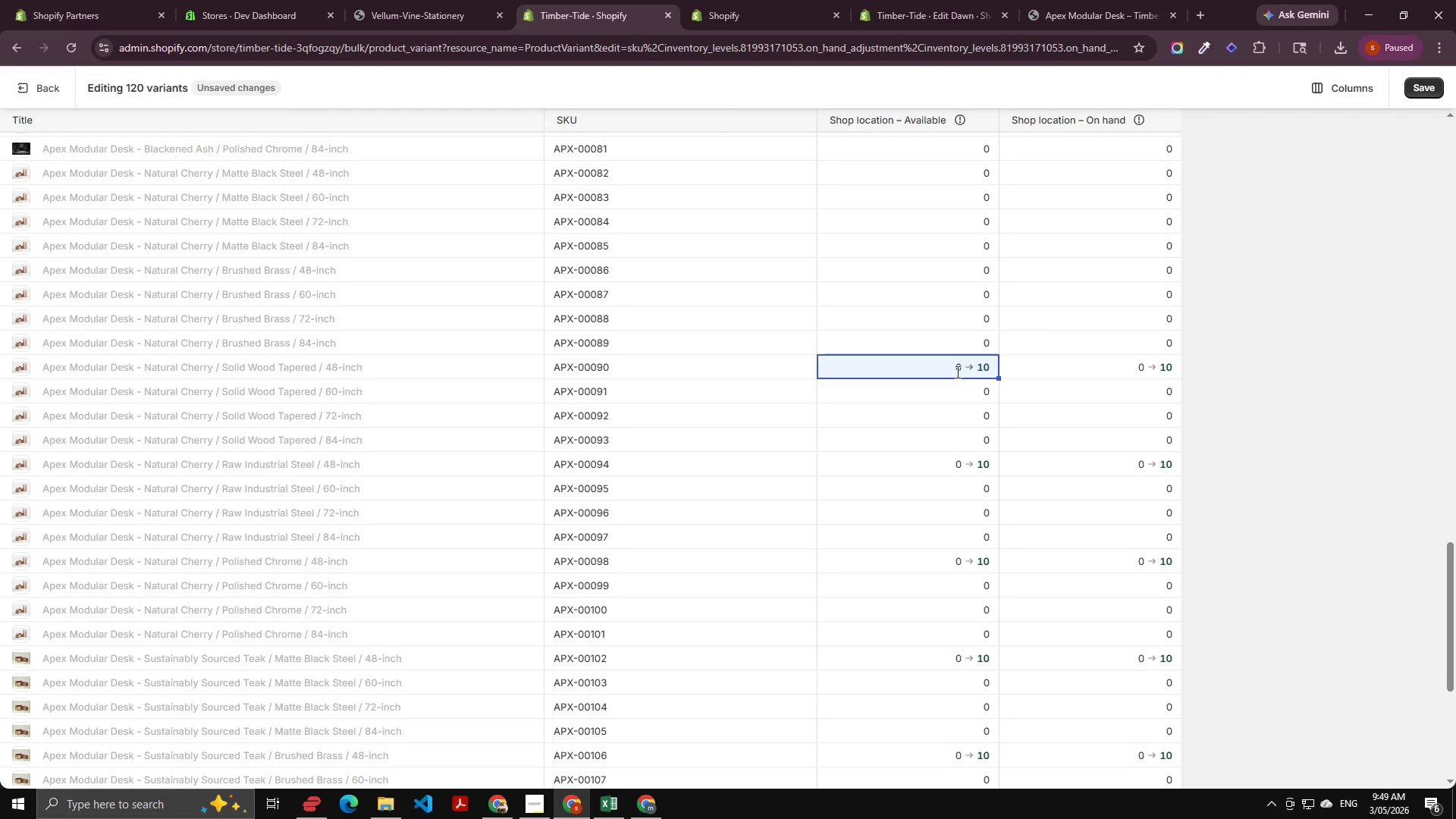 
key(Control+V)
 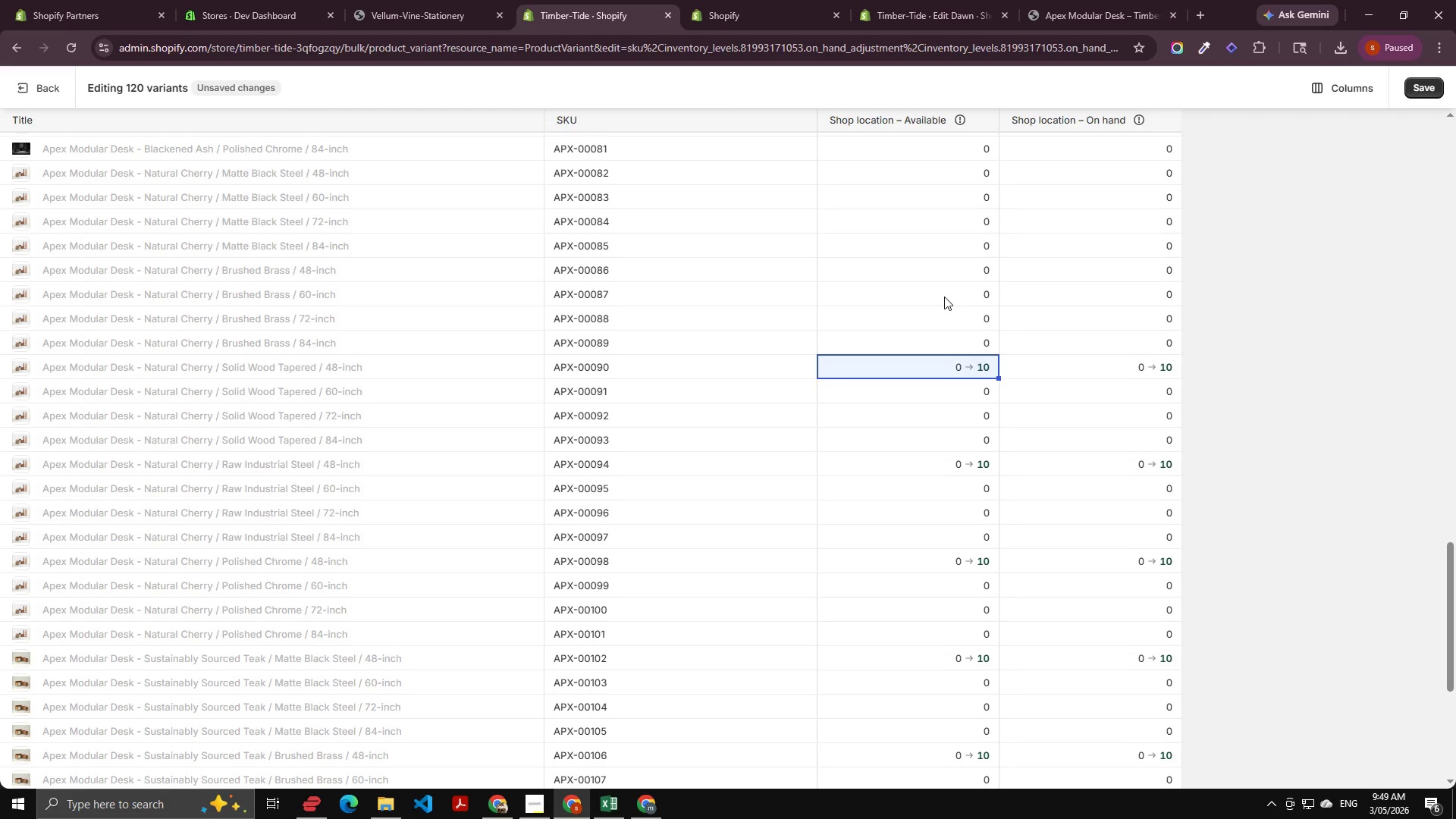 
key(Control+C)
 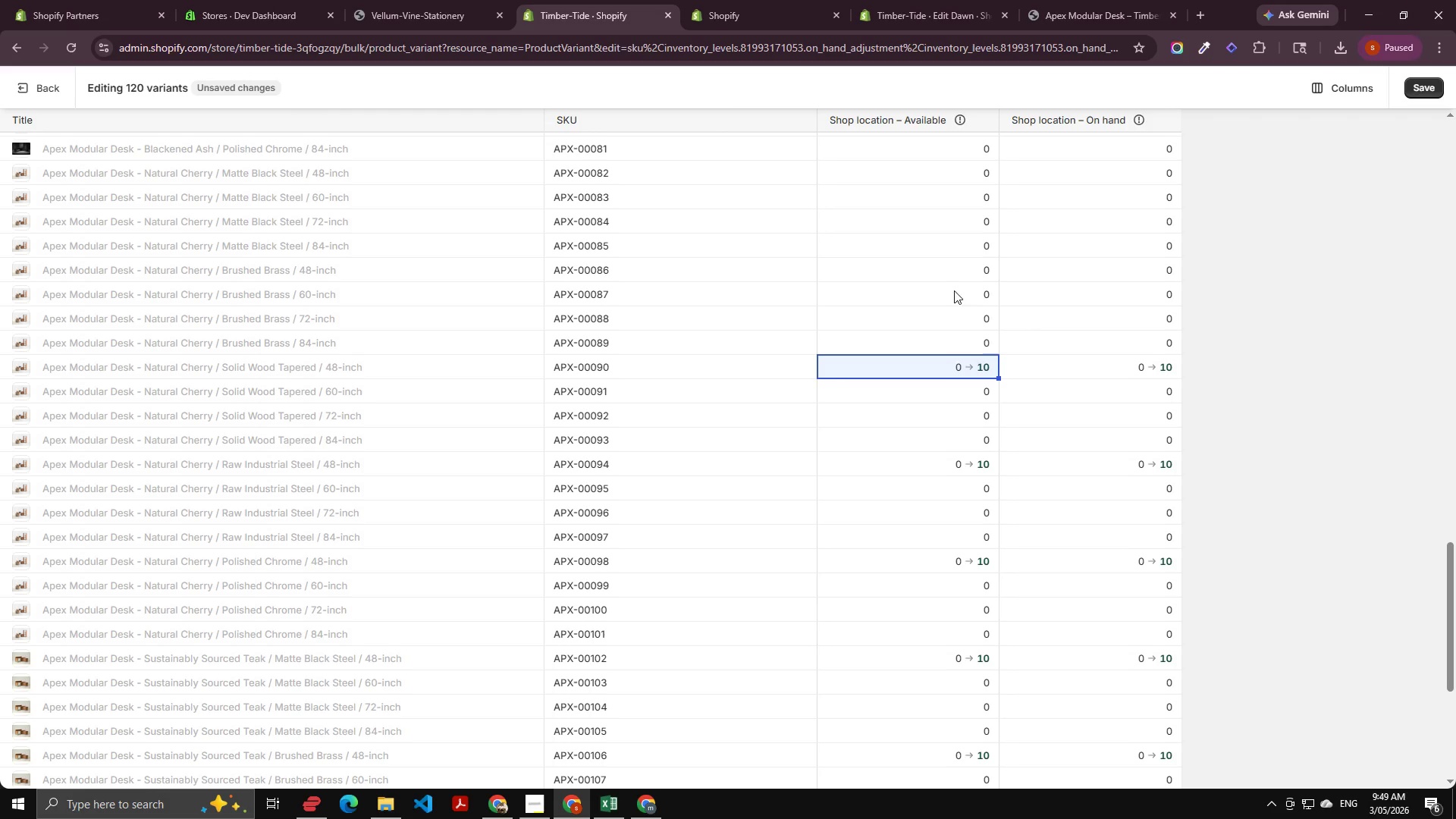 
left_click([956, 267])
 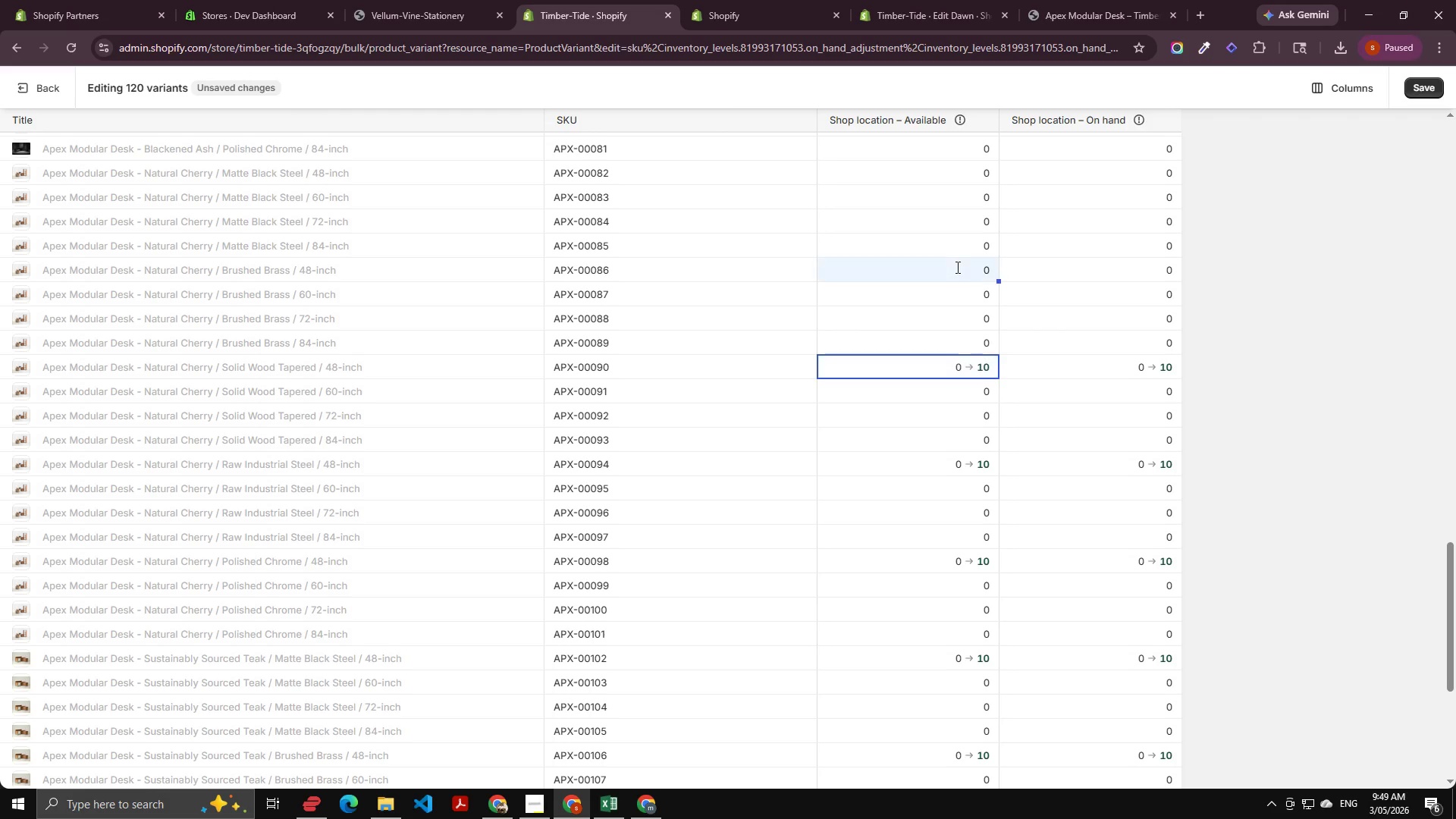 
key(Control+V)
 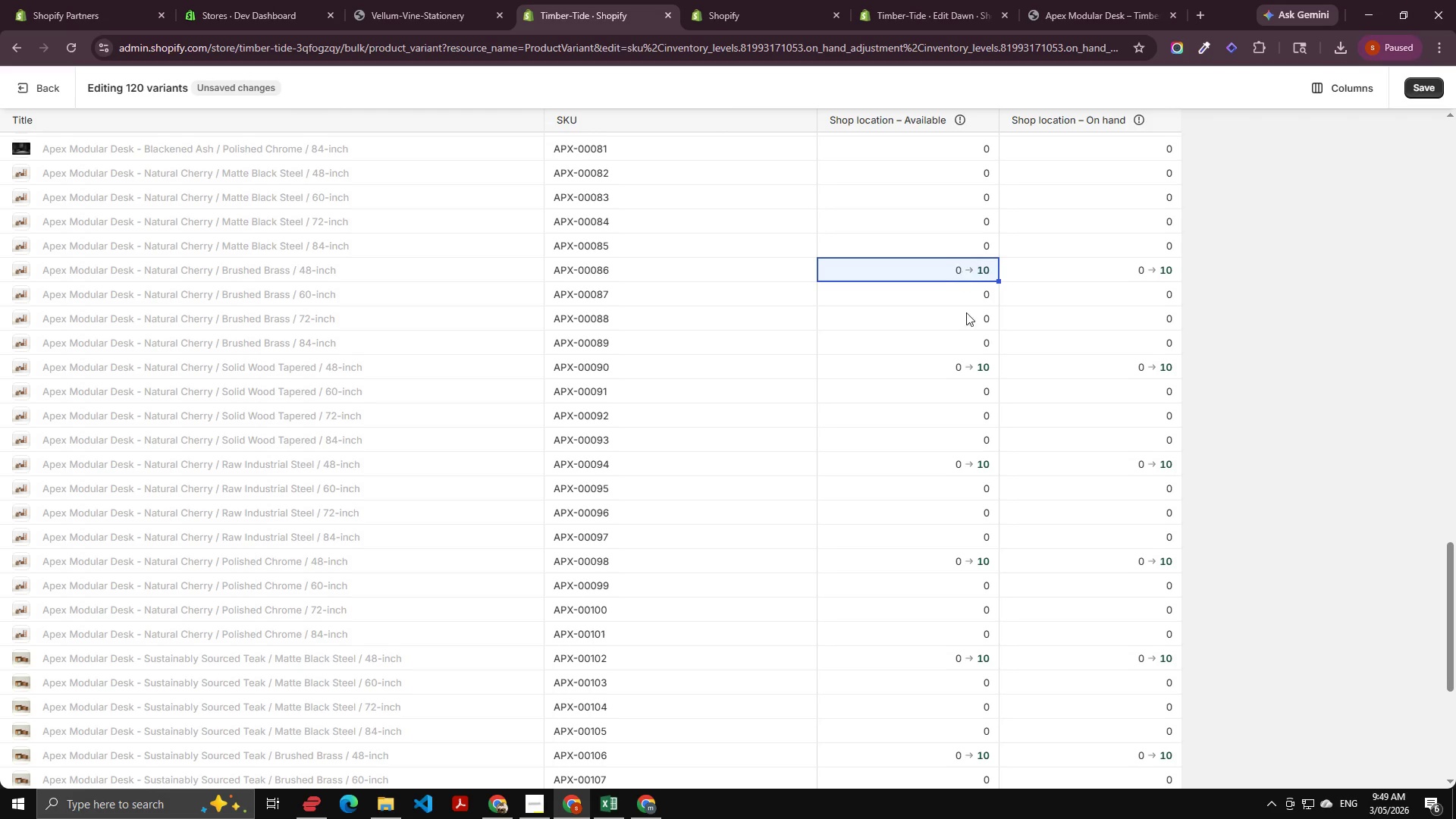 
scroll: coordinate [949, 346], scroll_direction: up, amount: 7.0
 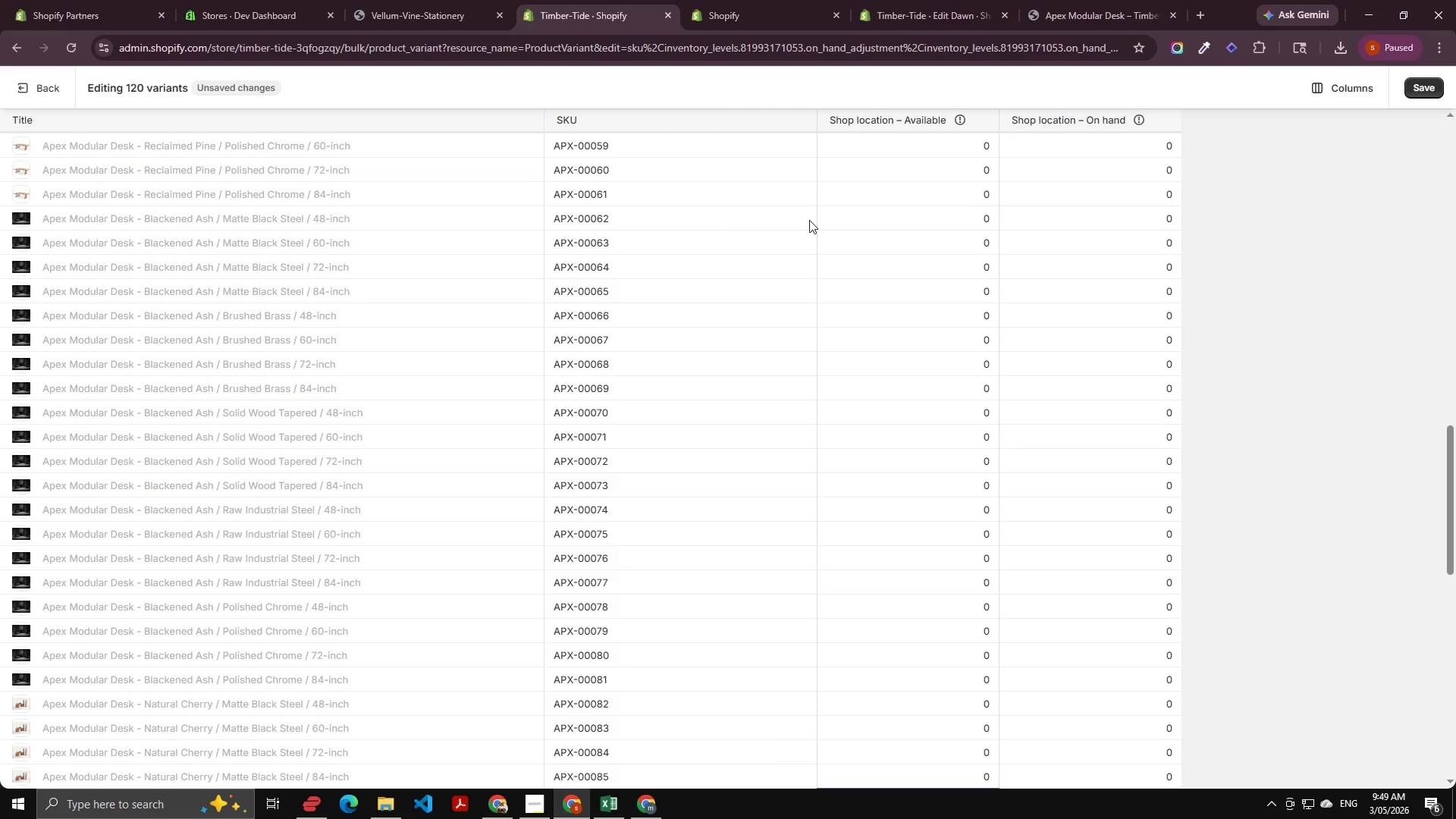 
left_click([814, 215])
 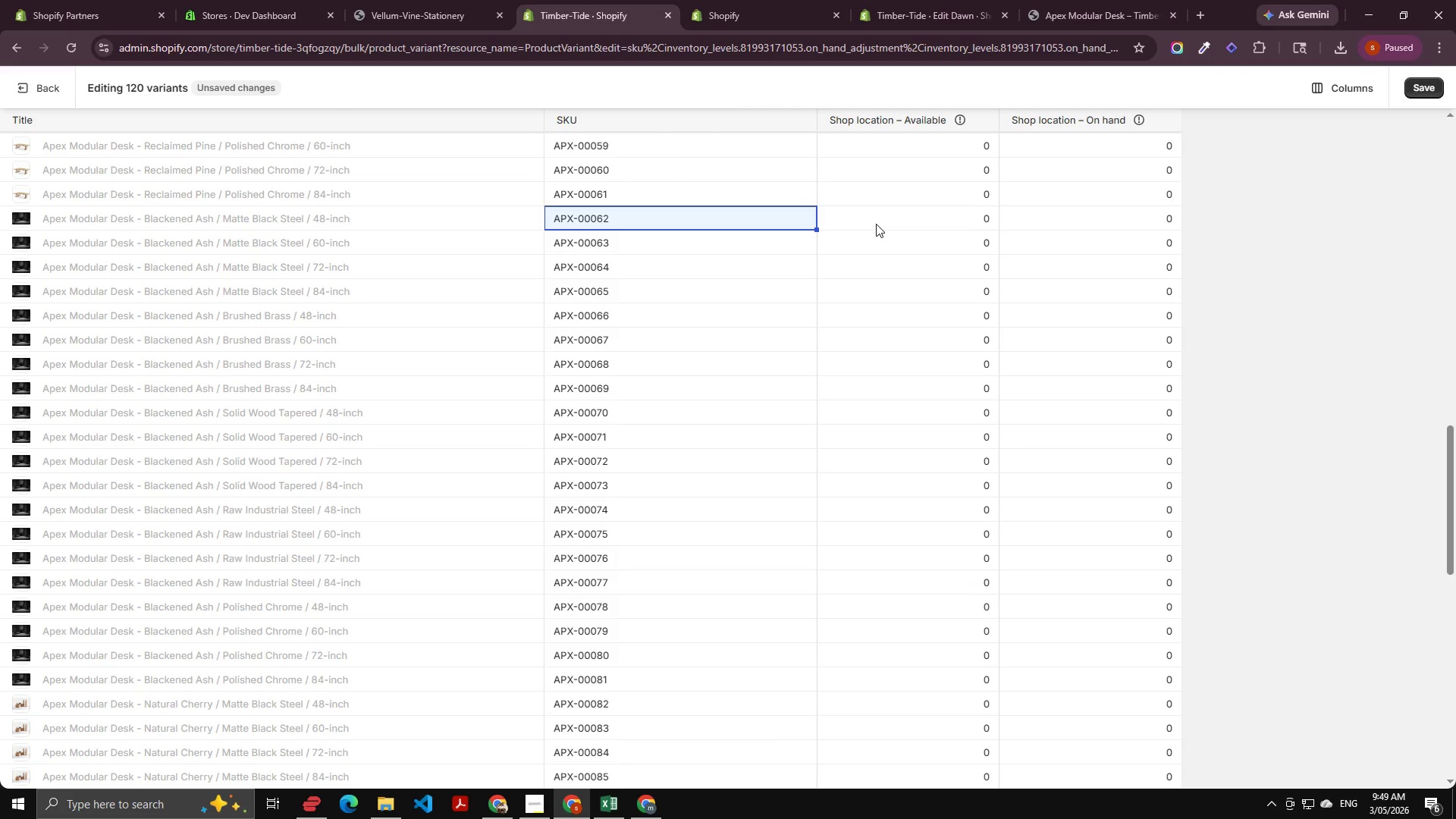 
left_click([876, 224])
 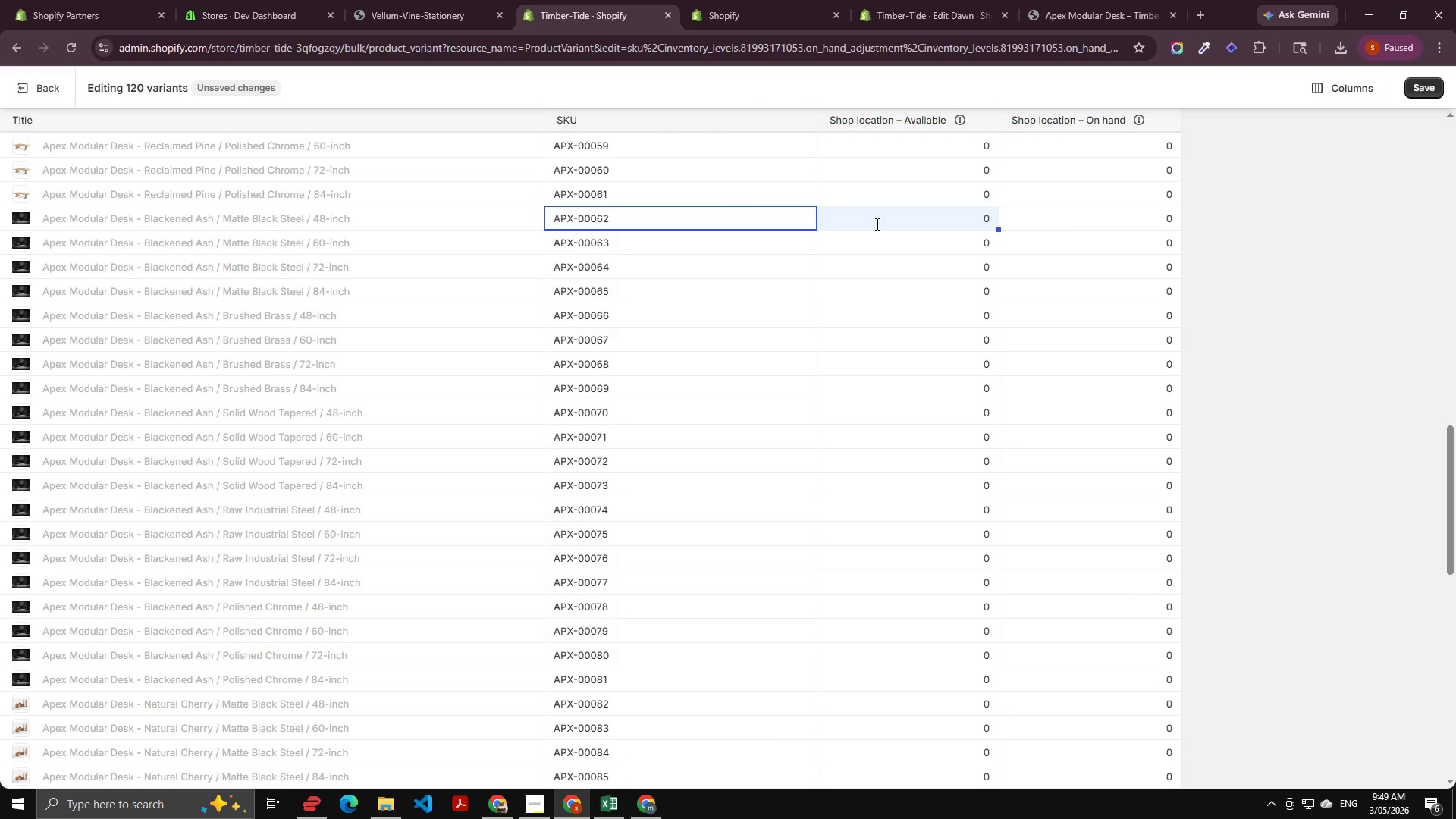 
key(Control+V)
 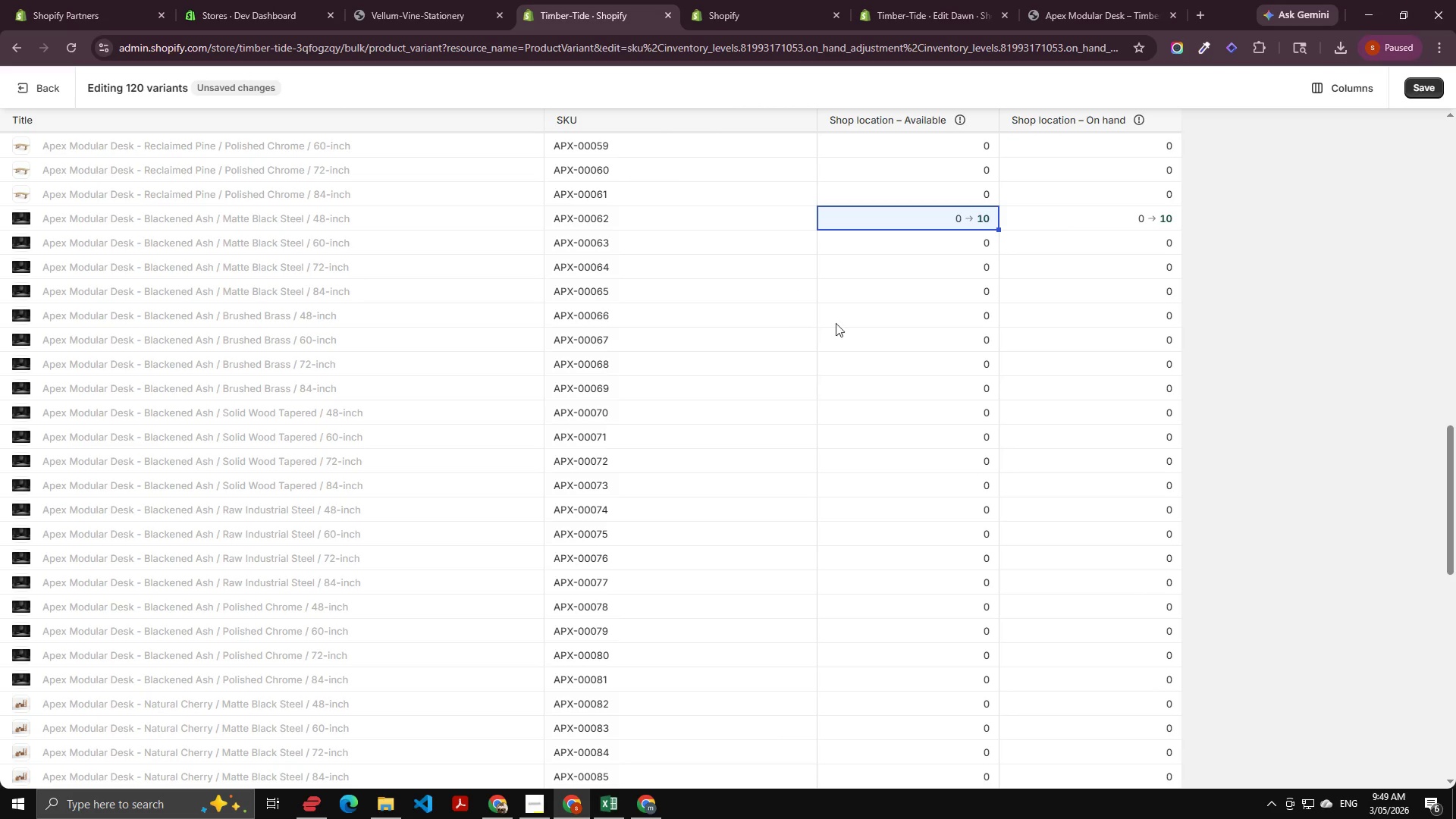 
left_click([853, 322])
 